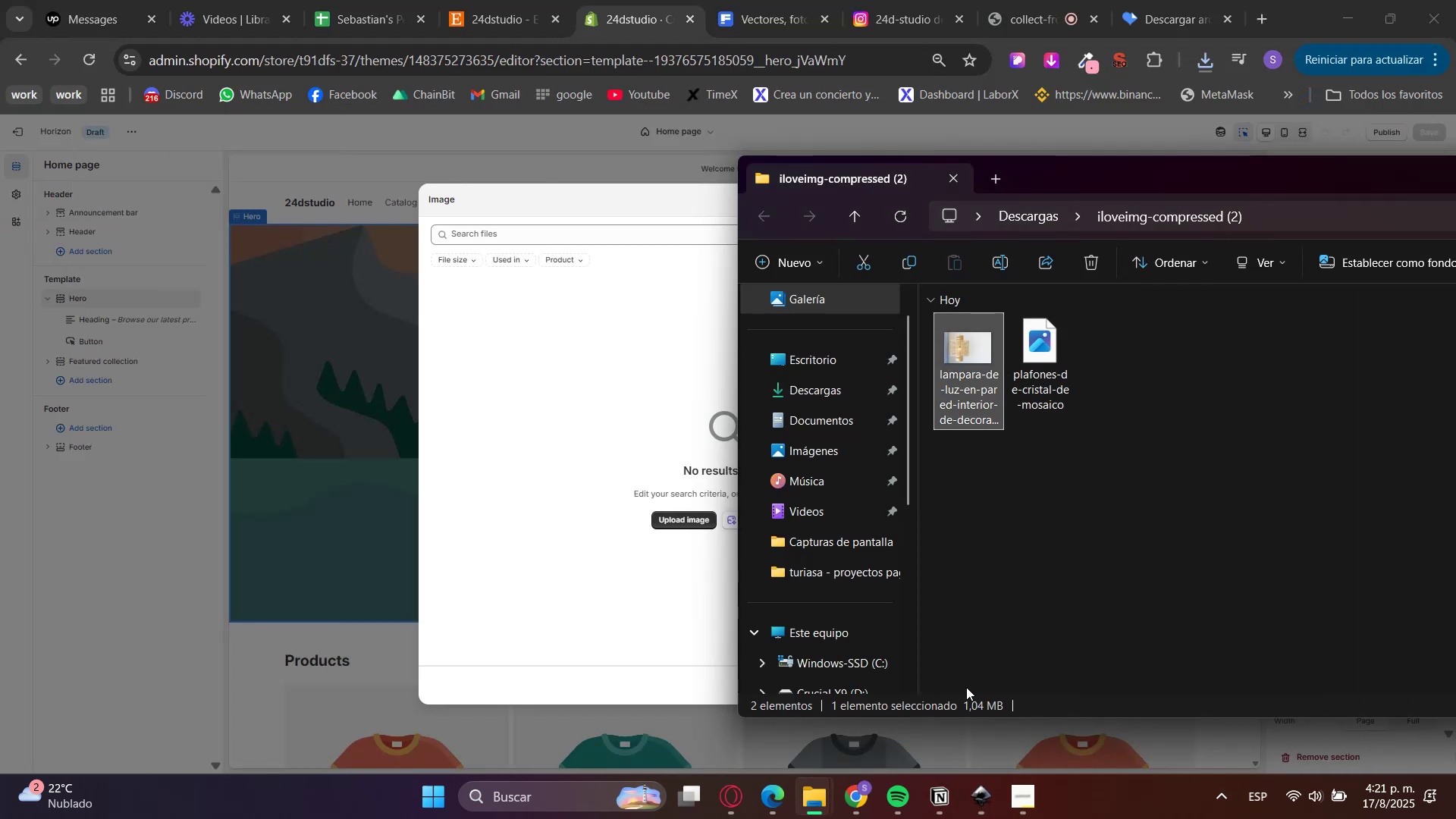 
left_click([1065, 348])
 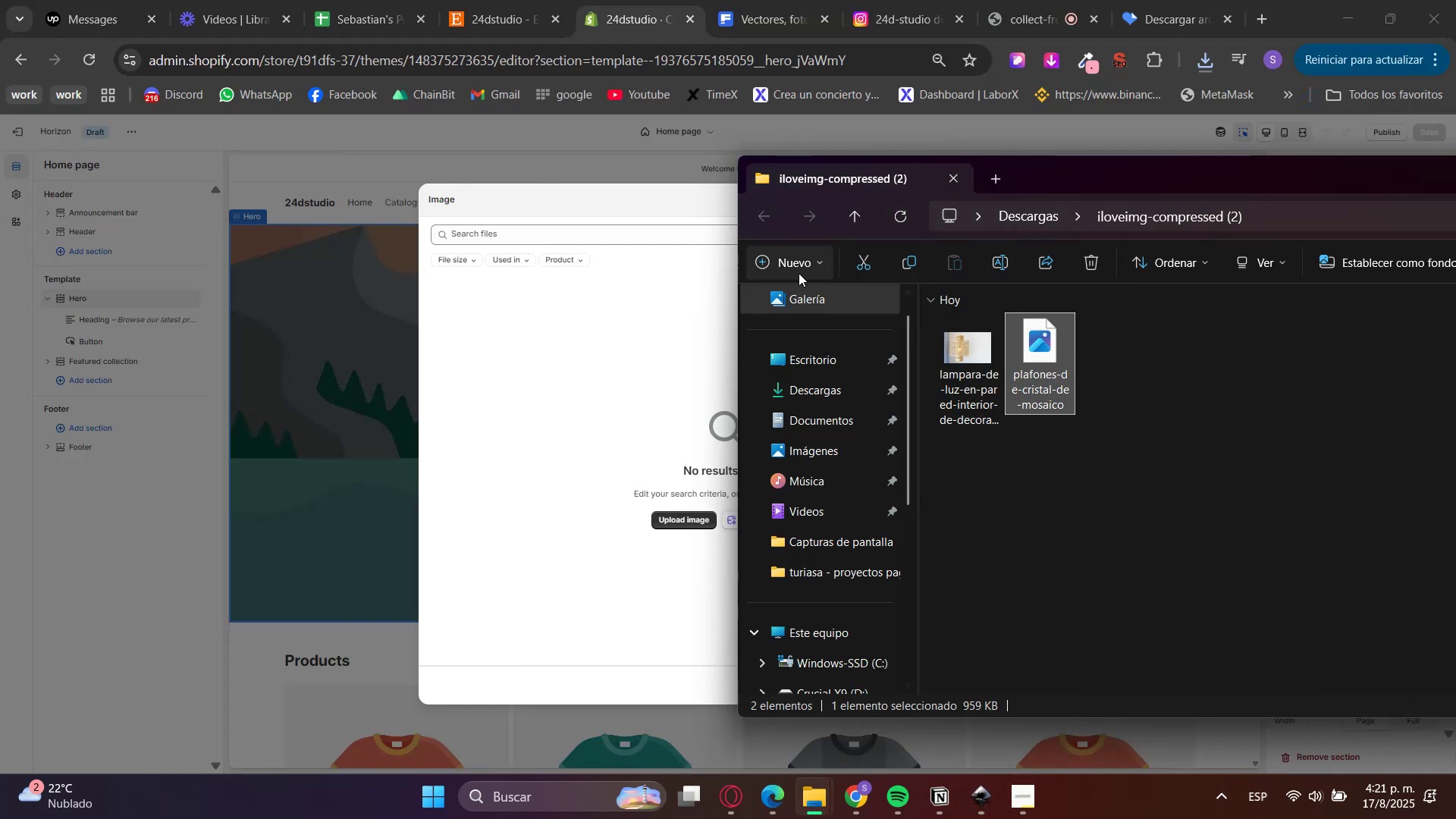 
left_click([787, 391])
 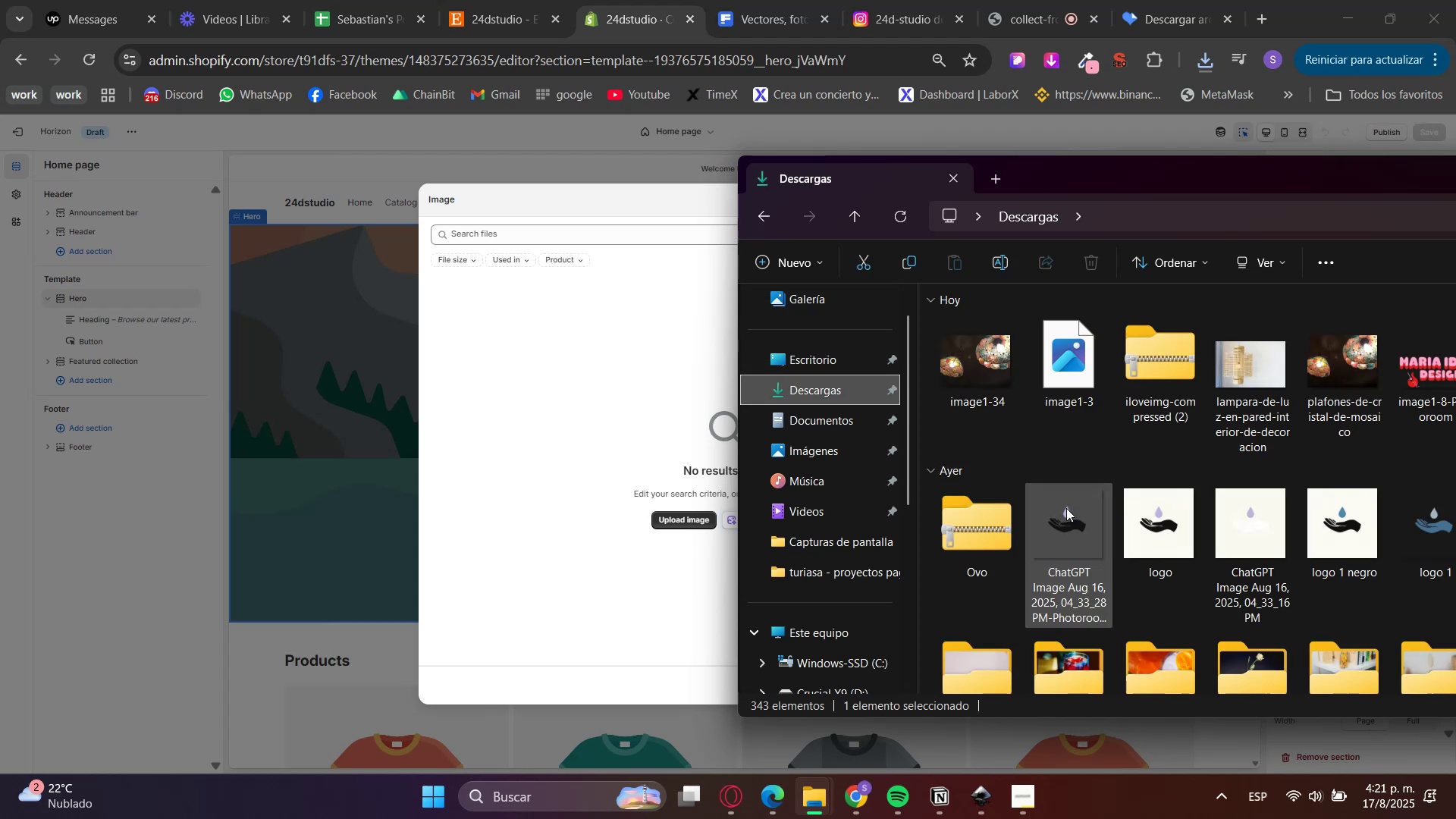 
left_click([1072, 366])
 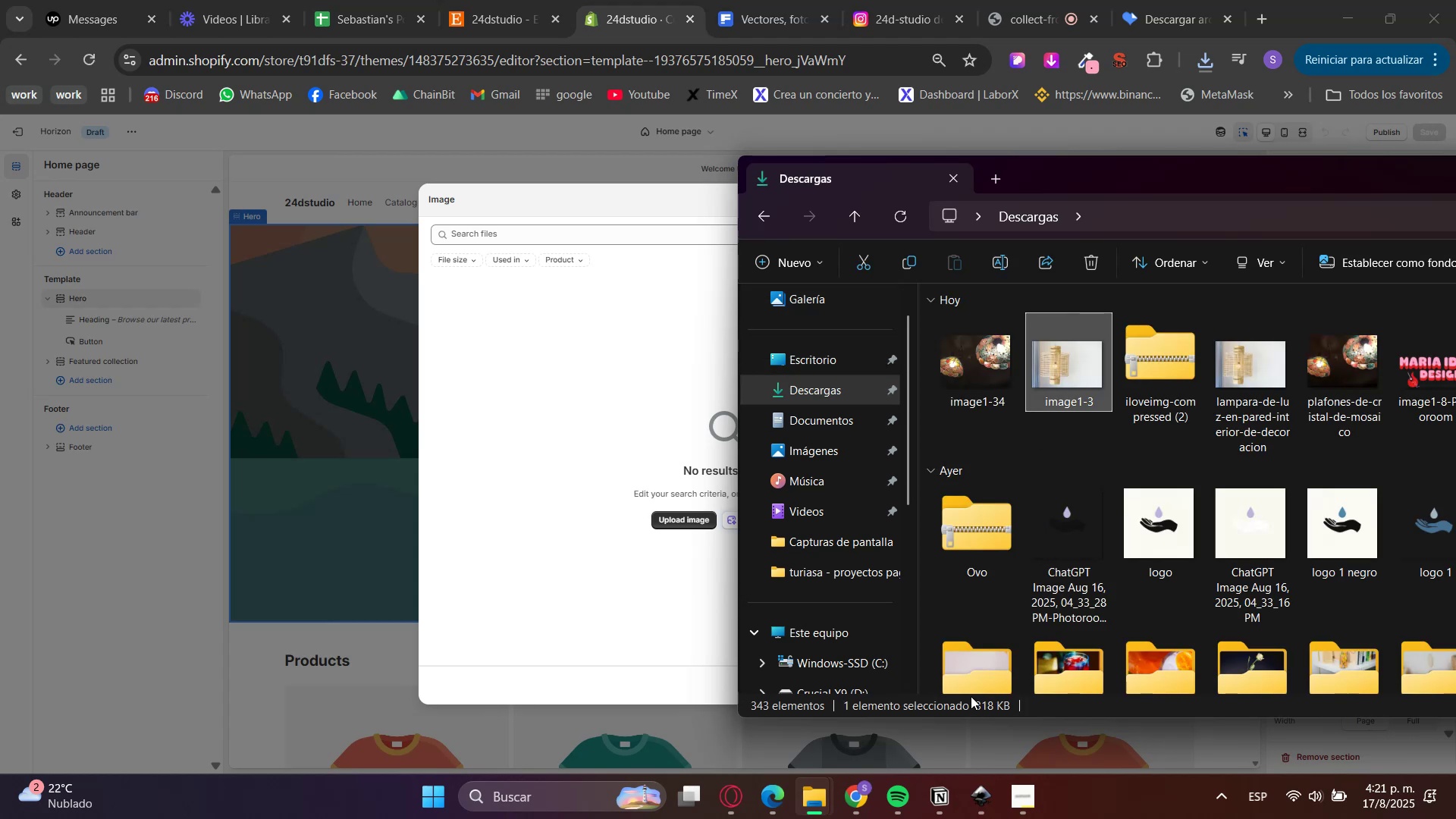 
left_click([989, 371])
 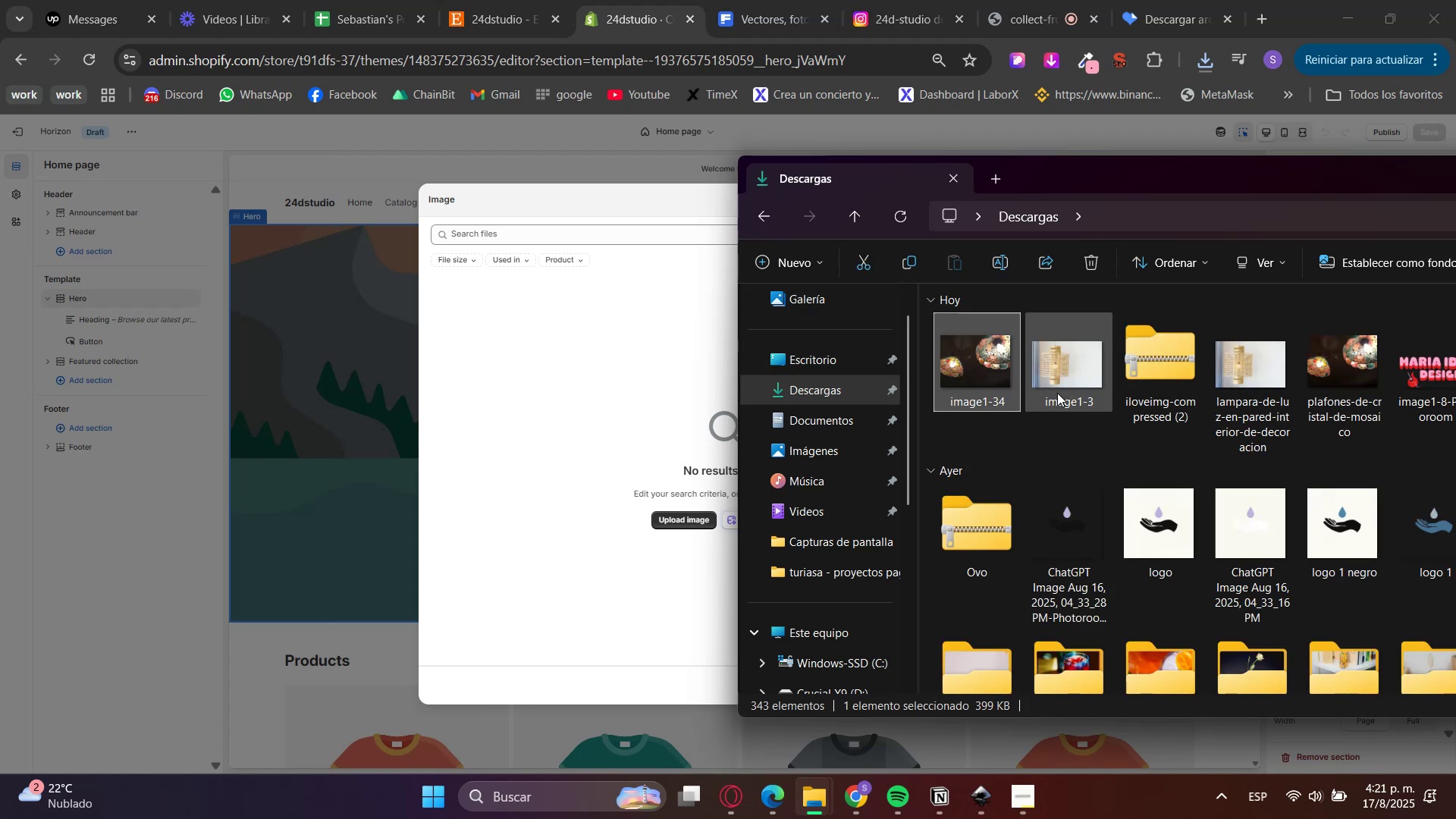 
left_click_drag(start_coordinate=[991, 357], to_coordinate=[937, 367])
 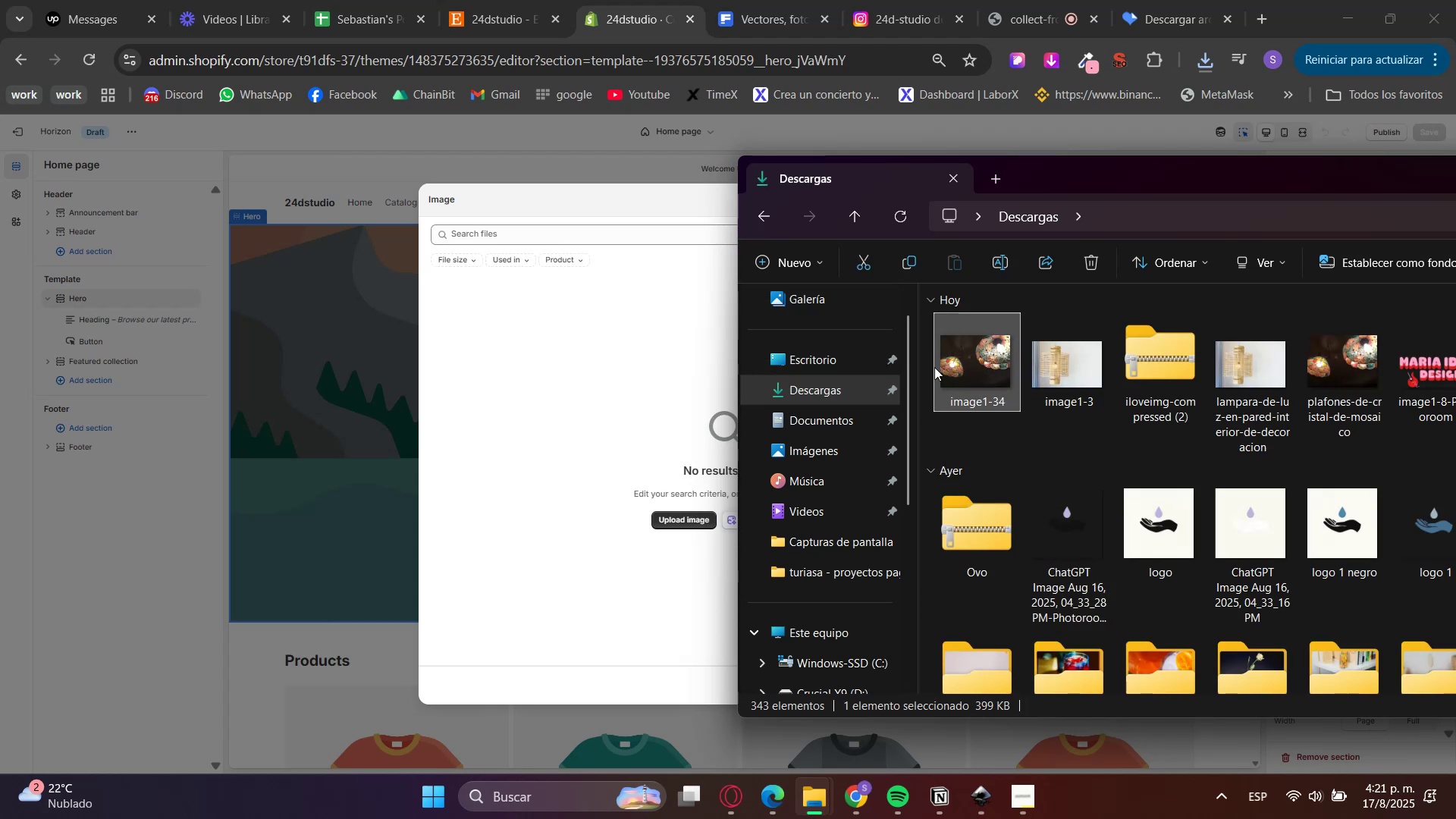 
left_click_drag(start_coordinate=[1072, 363], to_coordinate=[617, 381])
 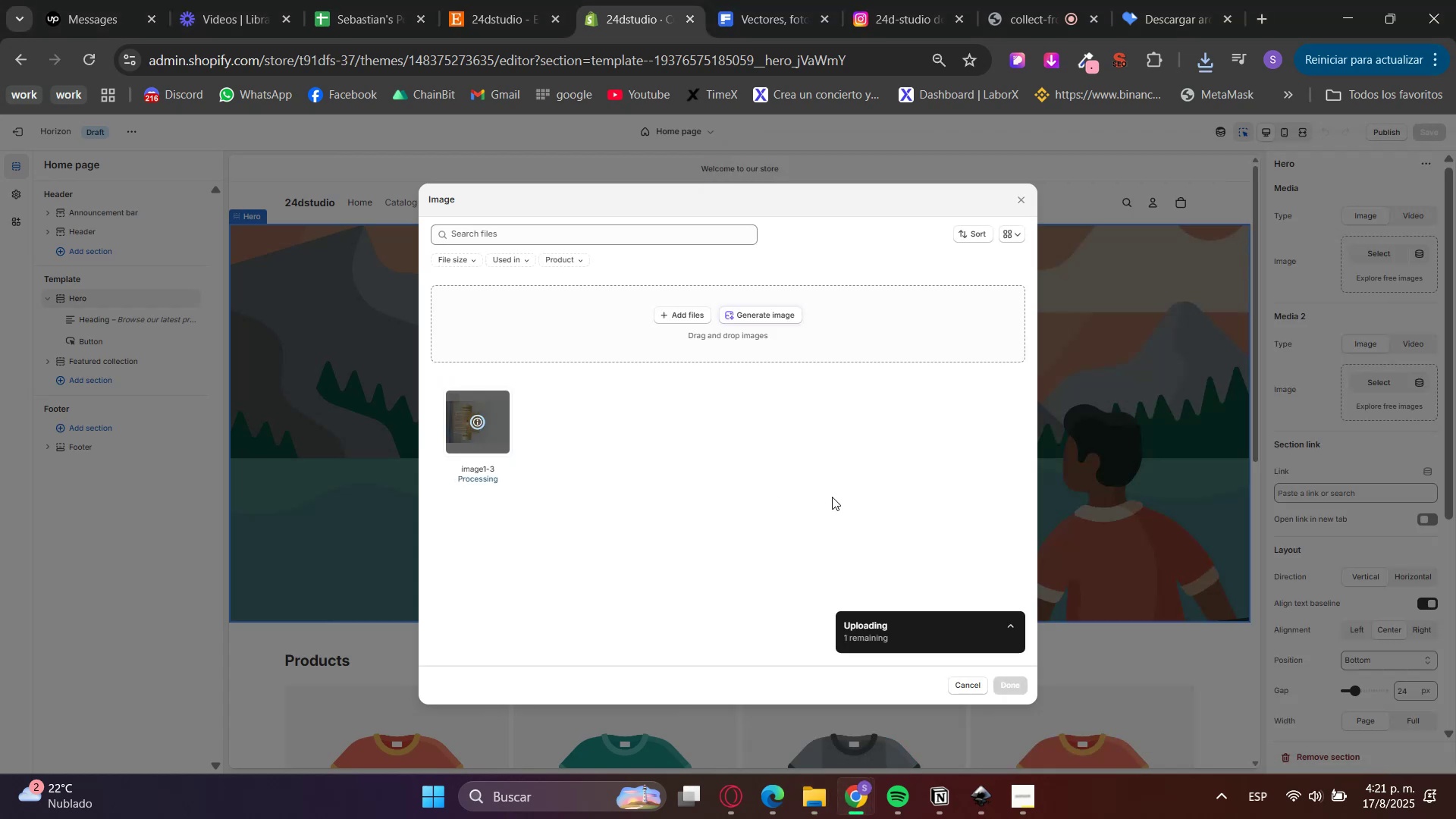 
wait(8.22)
 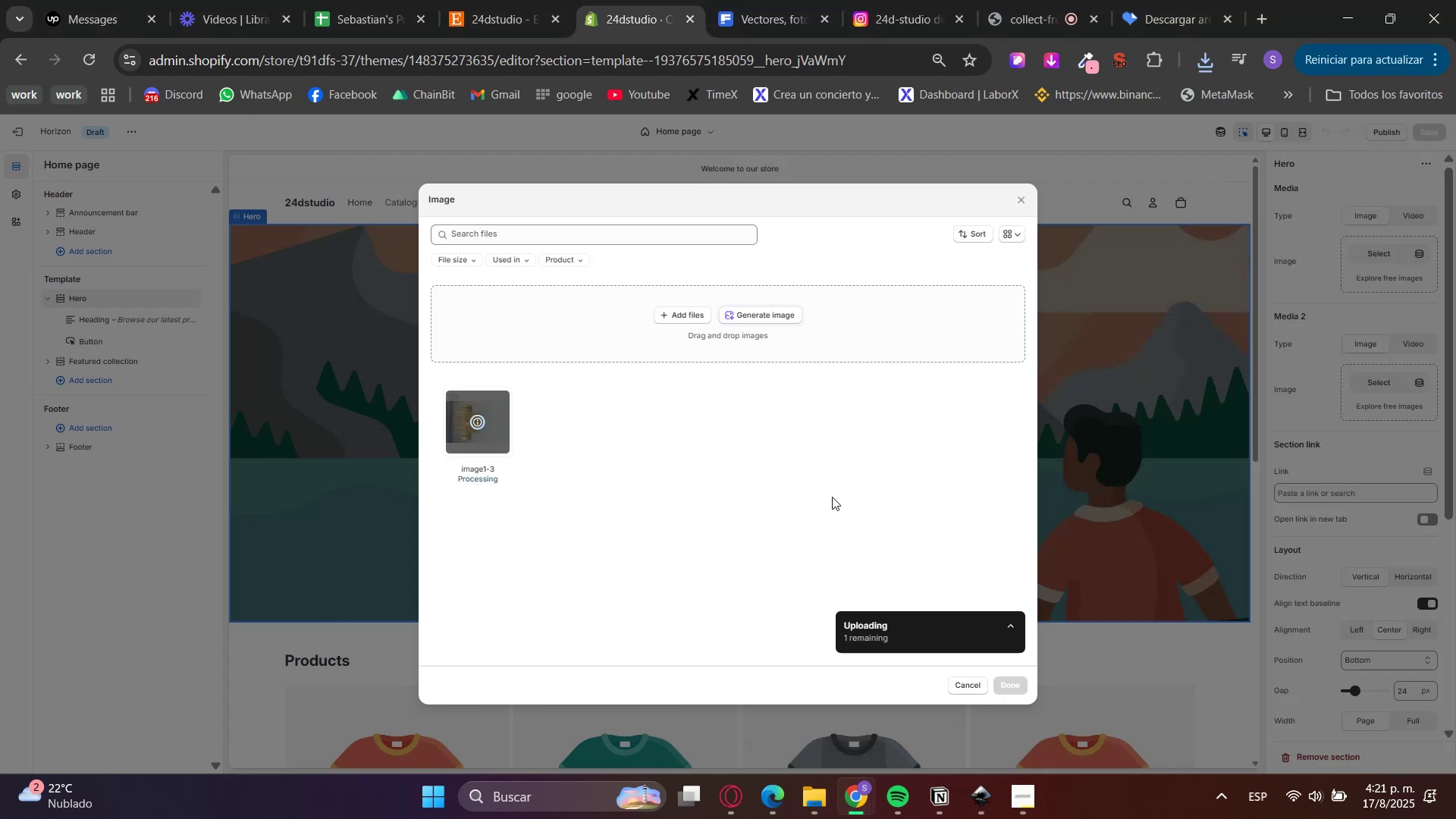 
left_click([1002, 682])
 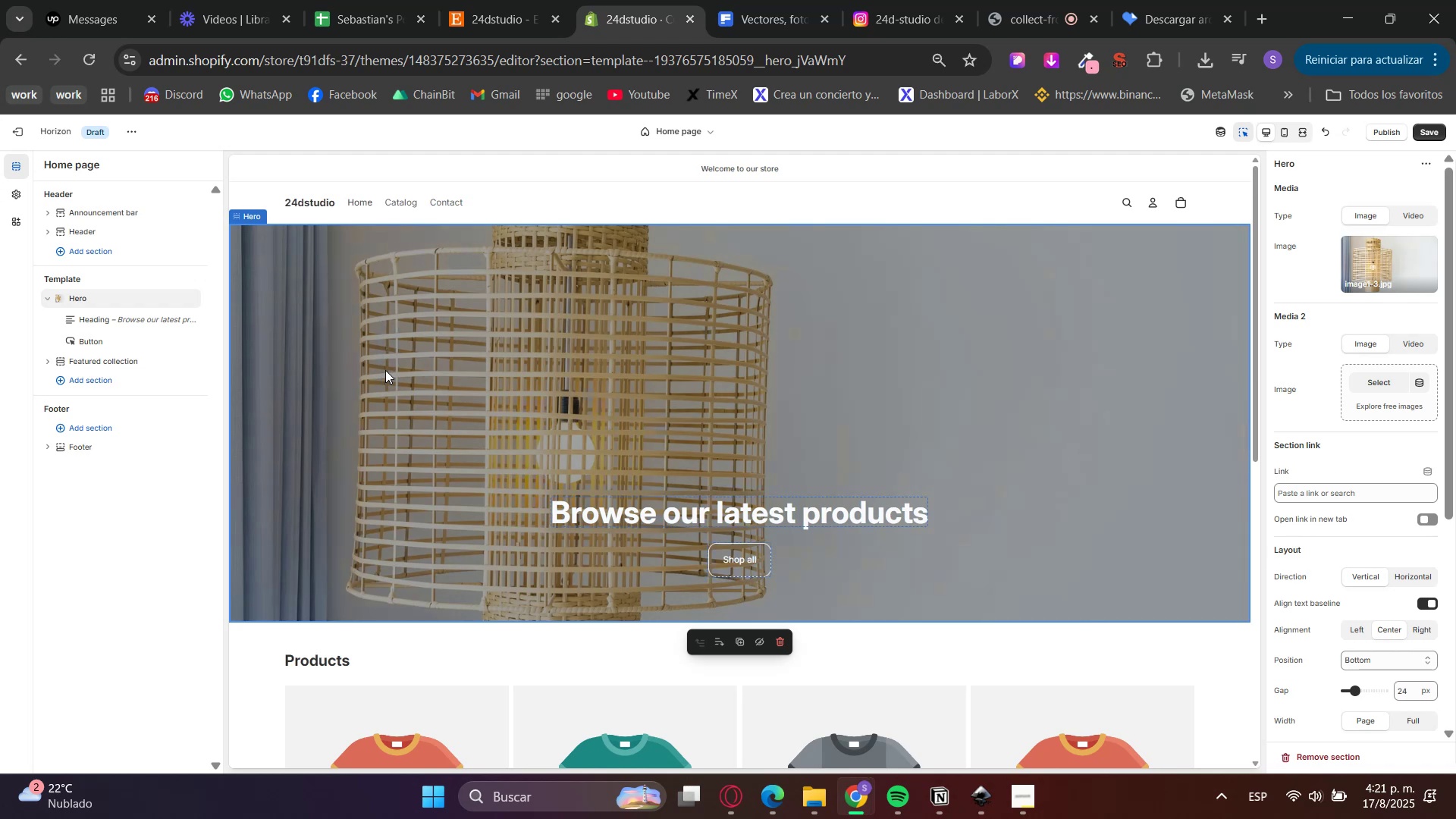 
wait(17.94)
 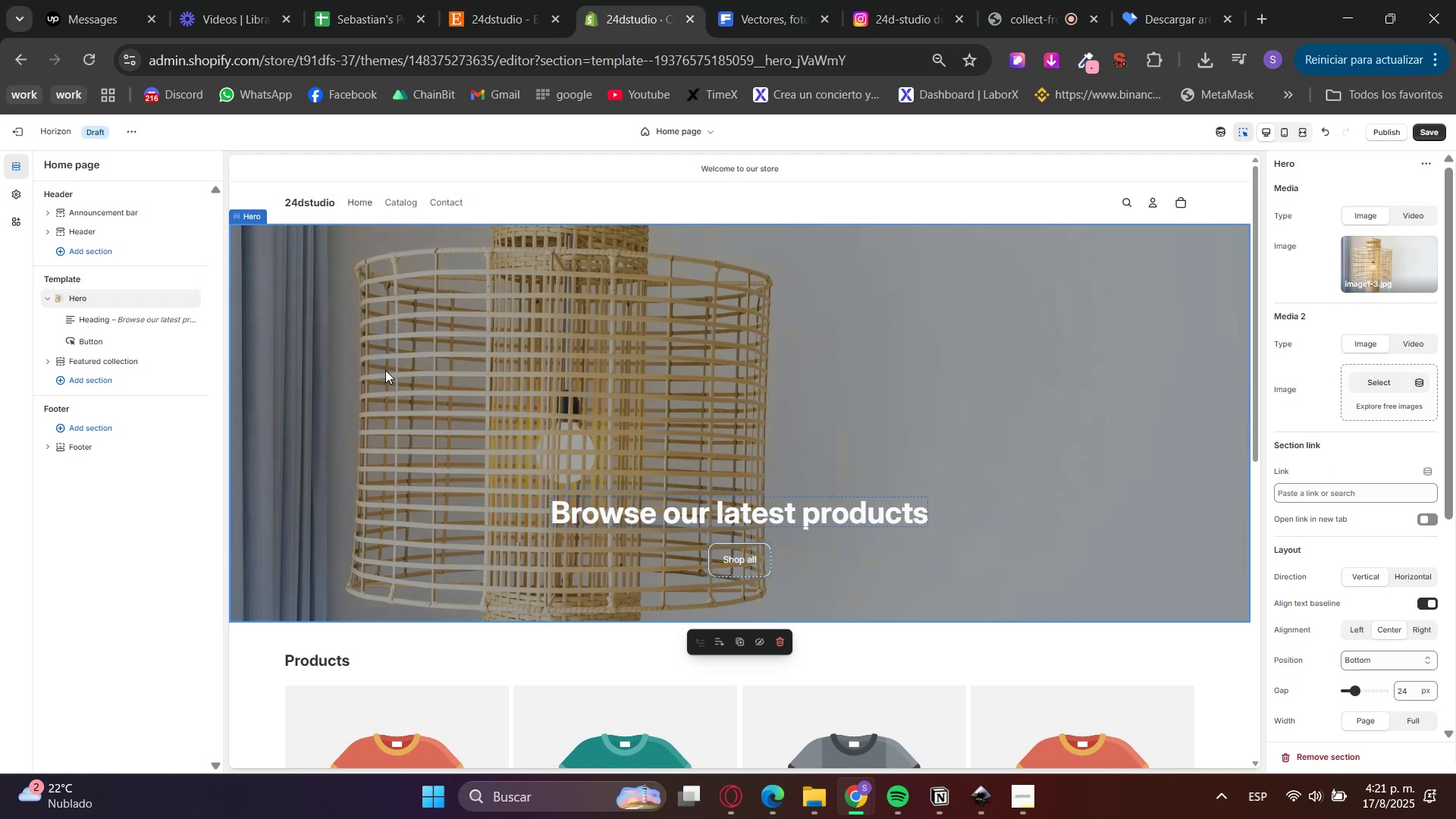 
double_click([1376, 582])
 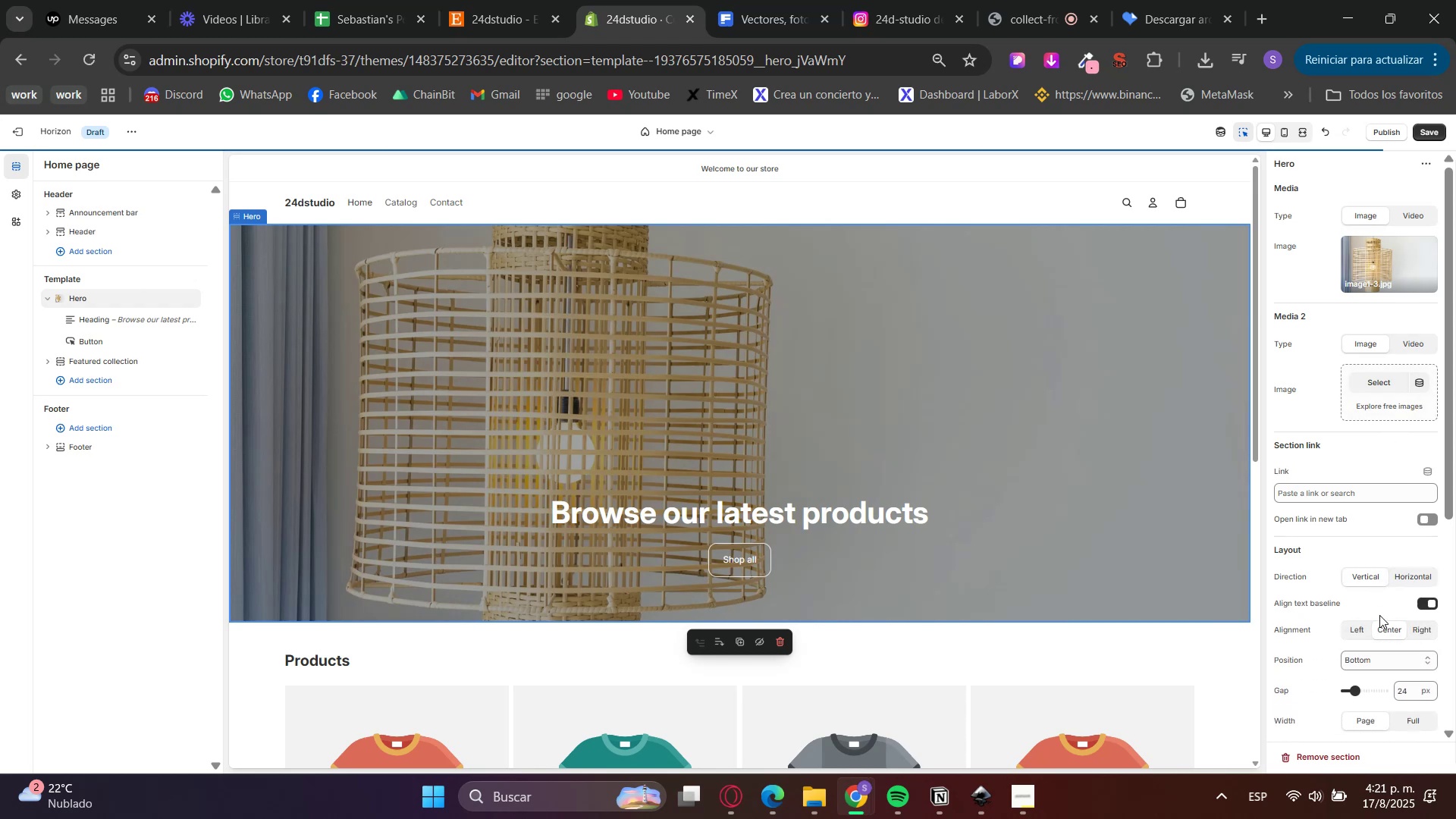 
left_click([1357, 627])
 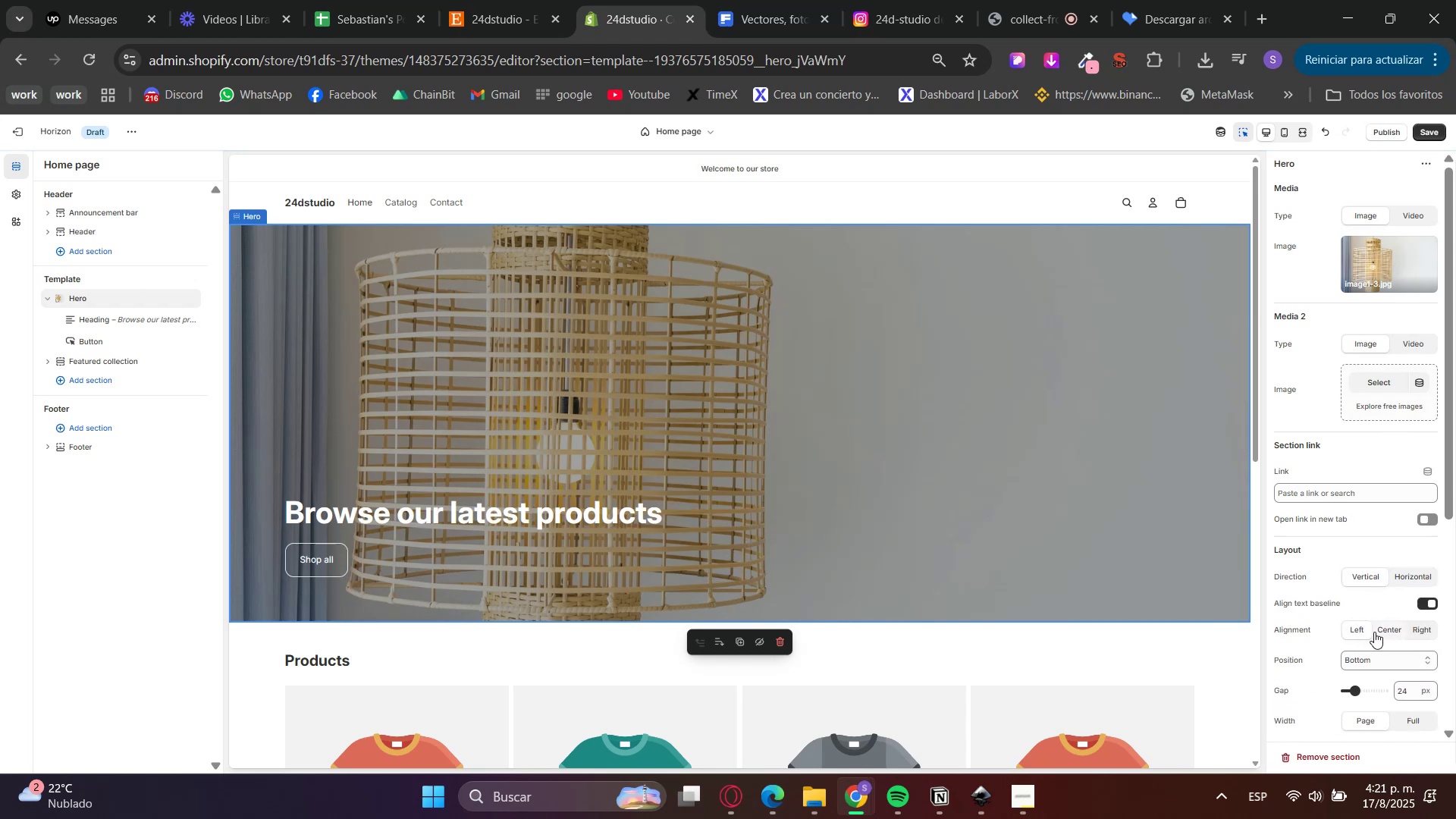 
scroll: coordinate [1374, 632], scroll_direction: down, amount: 1.0
 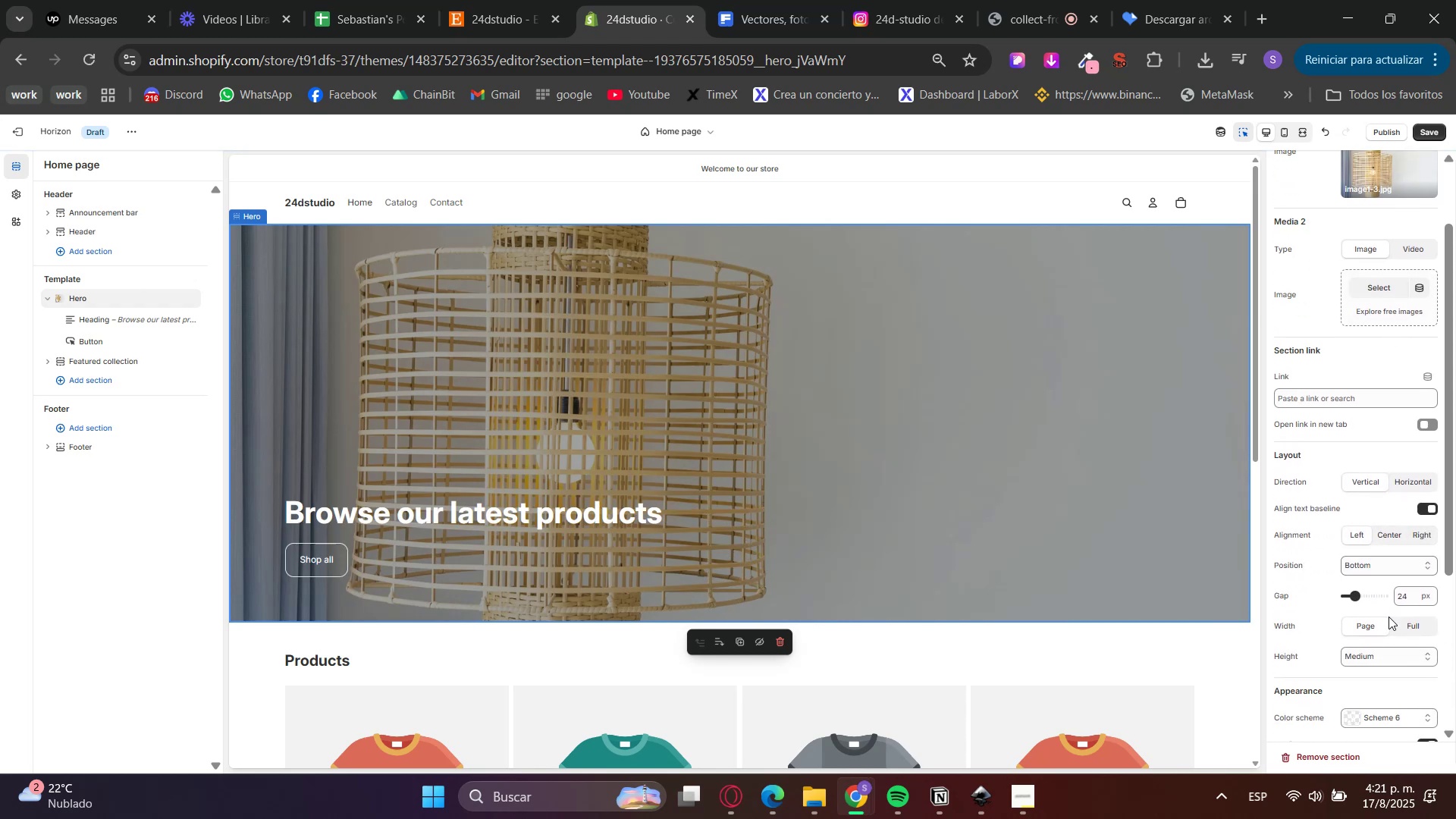 
left_click([1373, 565])
 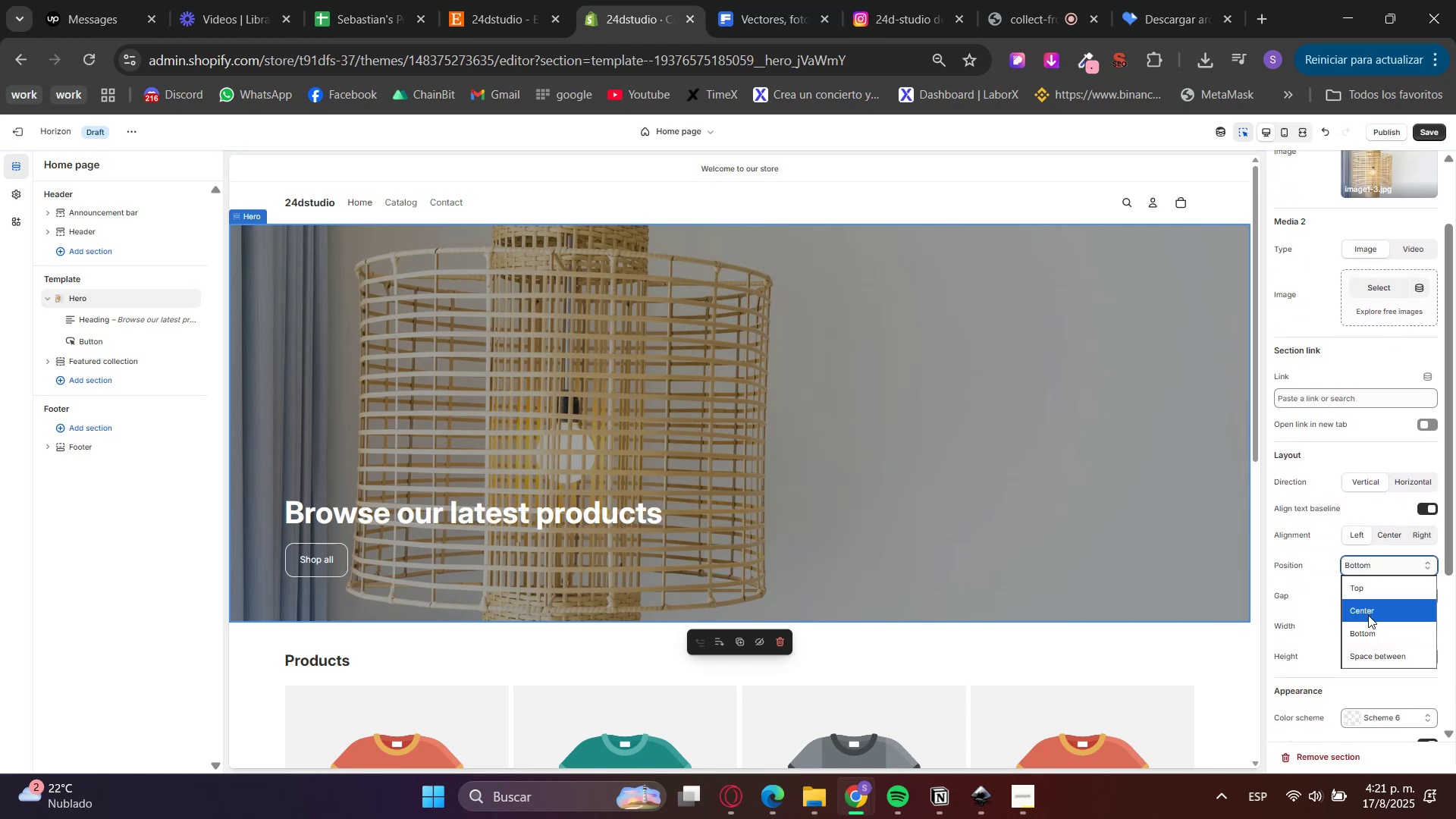 
double_click([1368, 615])
 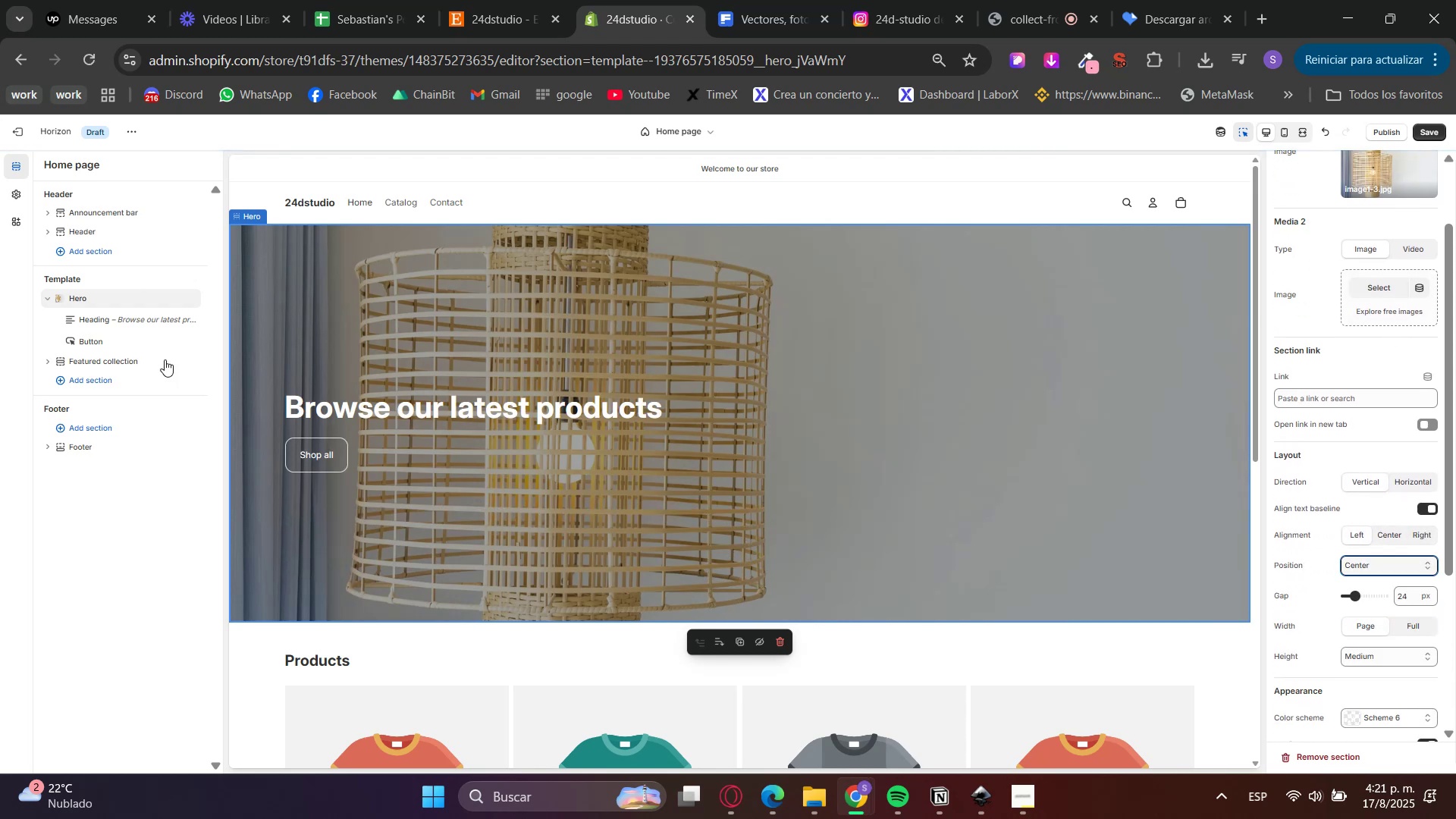 
left_click([110, 322])
 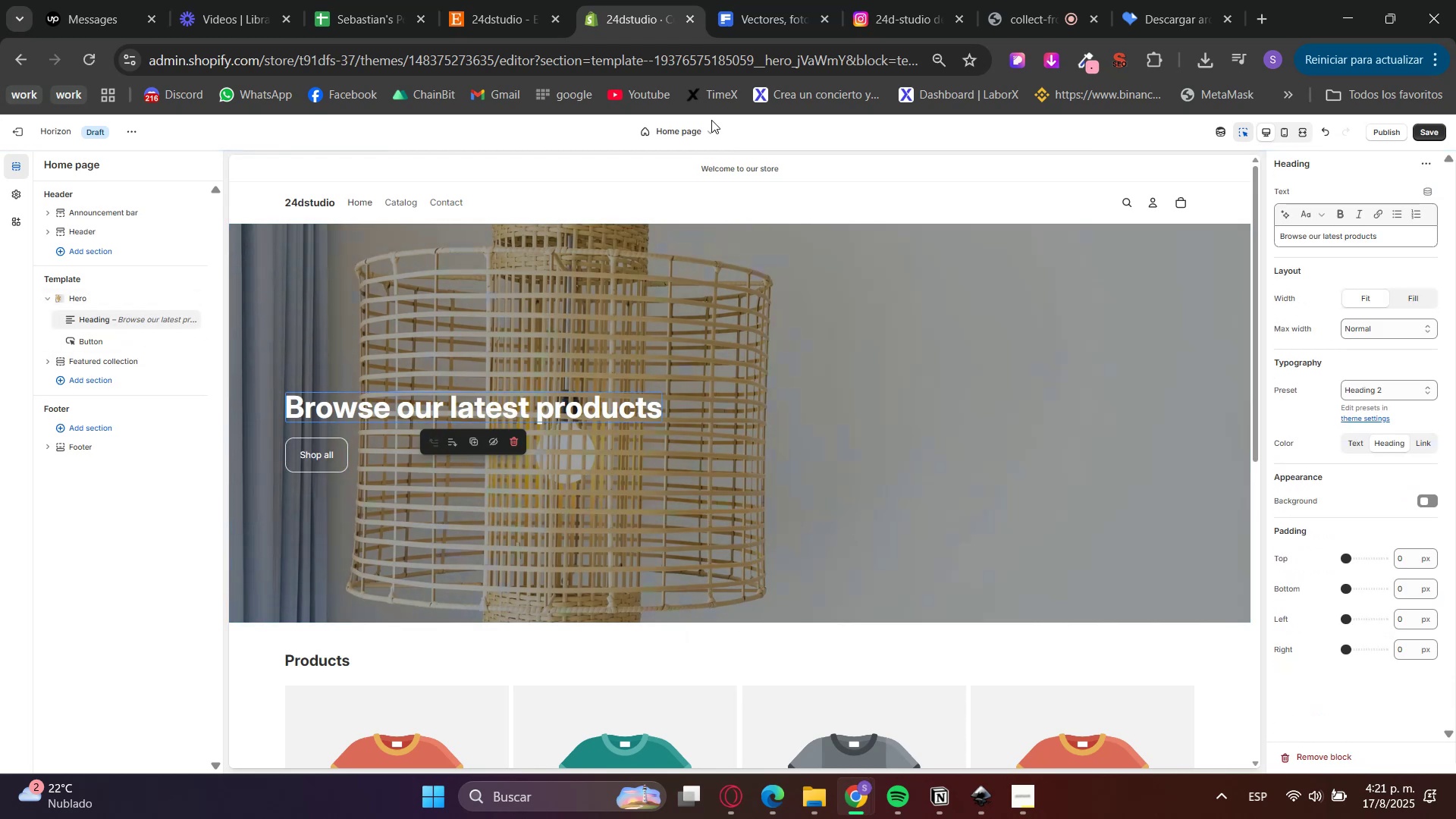 
left_click([499, 0])
 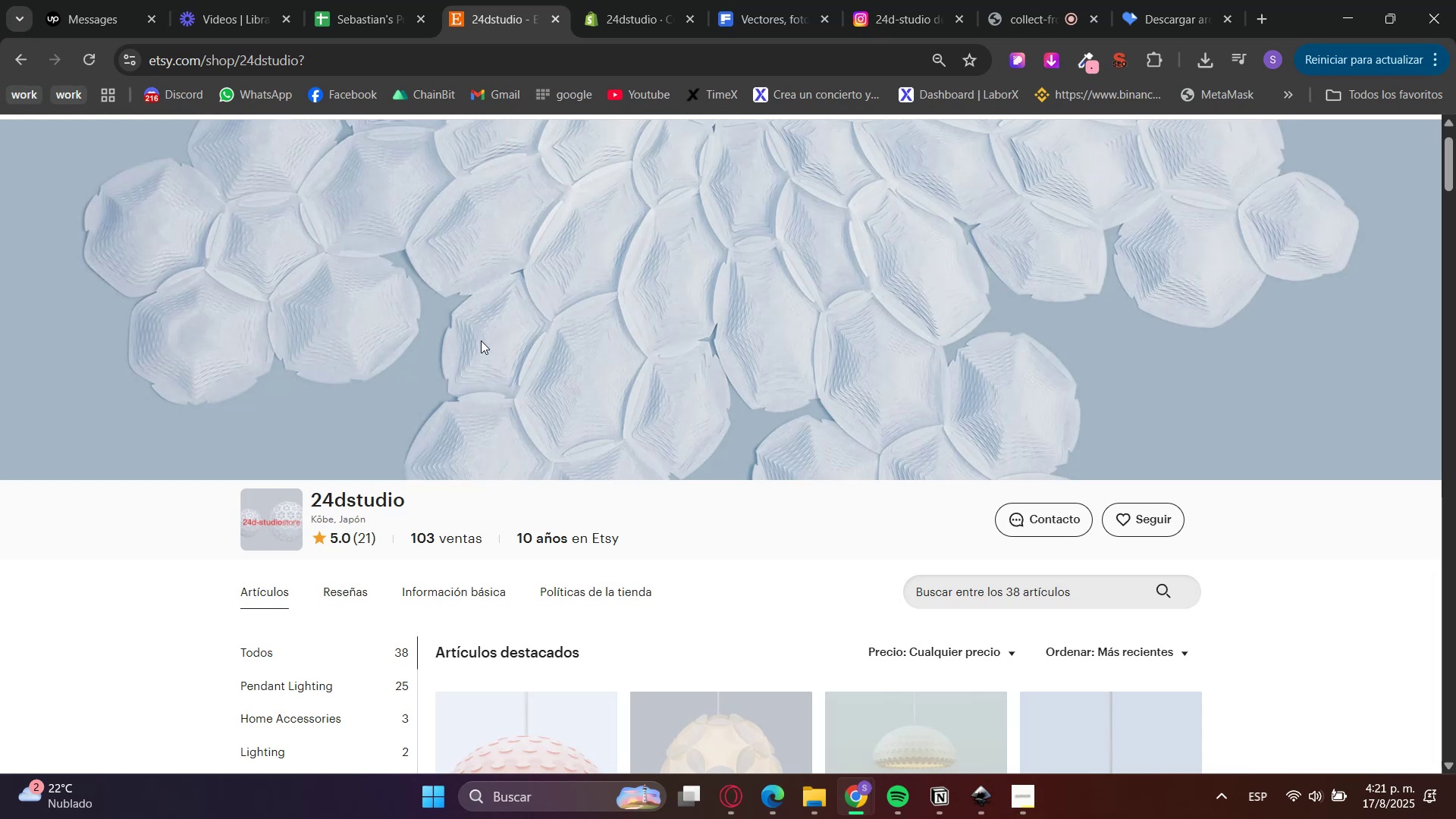 
left_click([655, 0])
 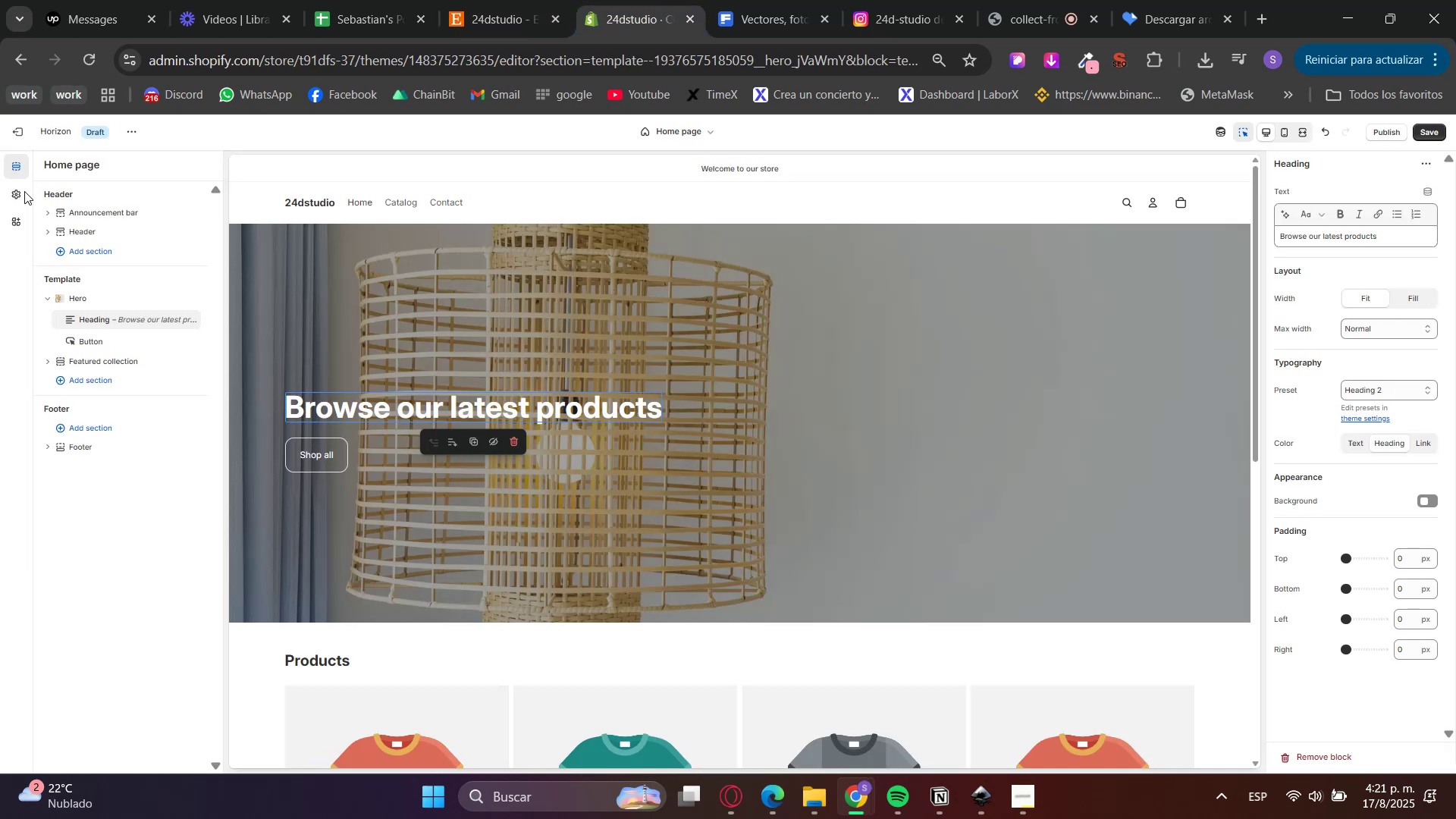 
left_click([7, 194])
 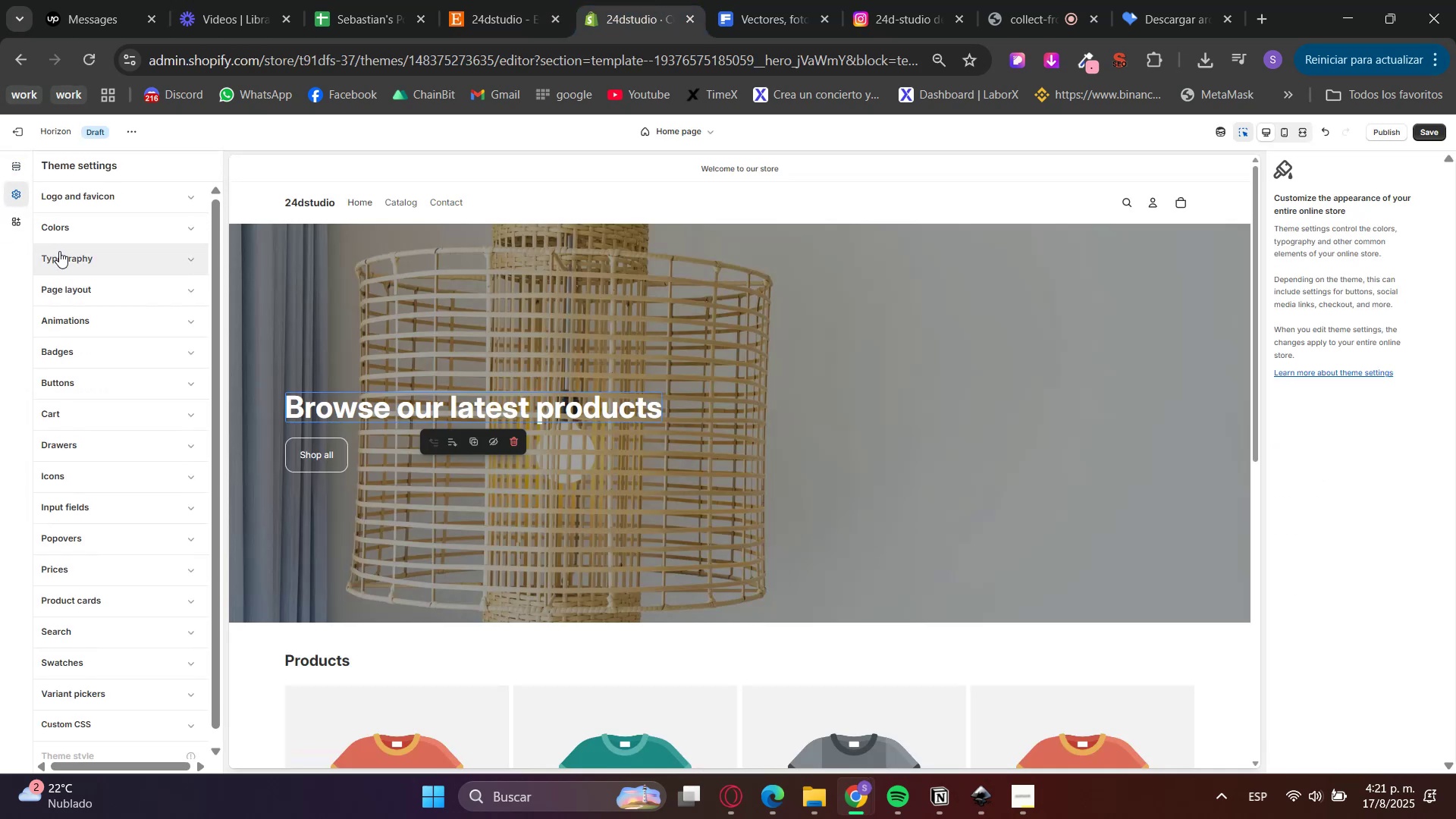 
left_click([66, 268])
 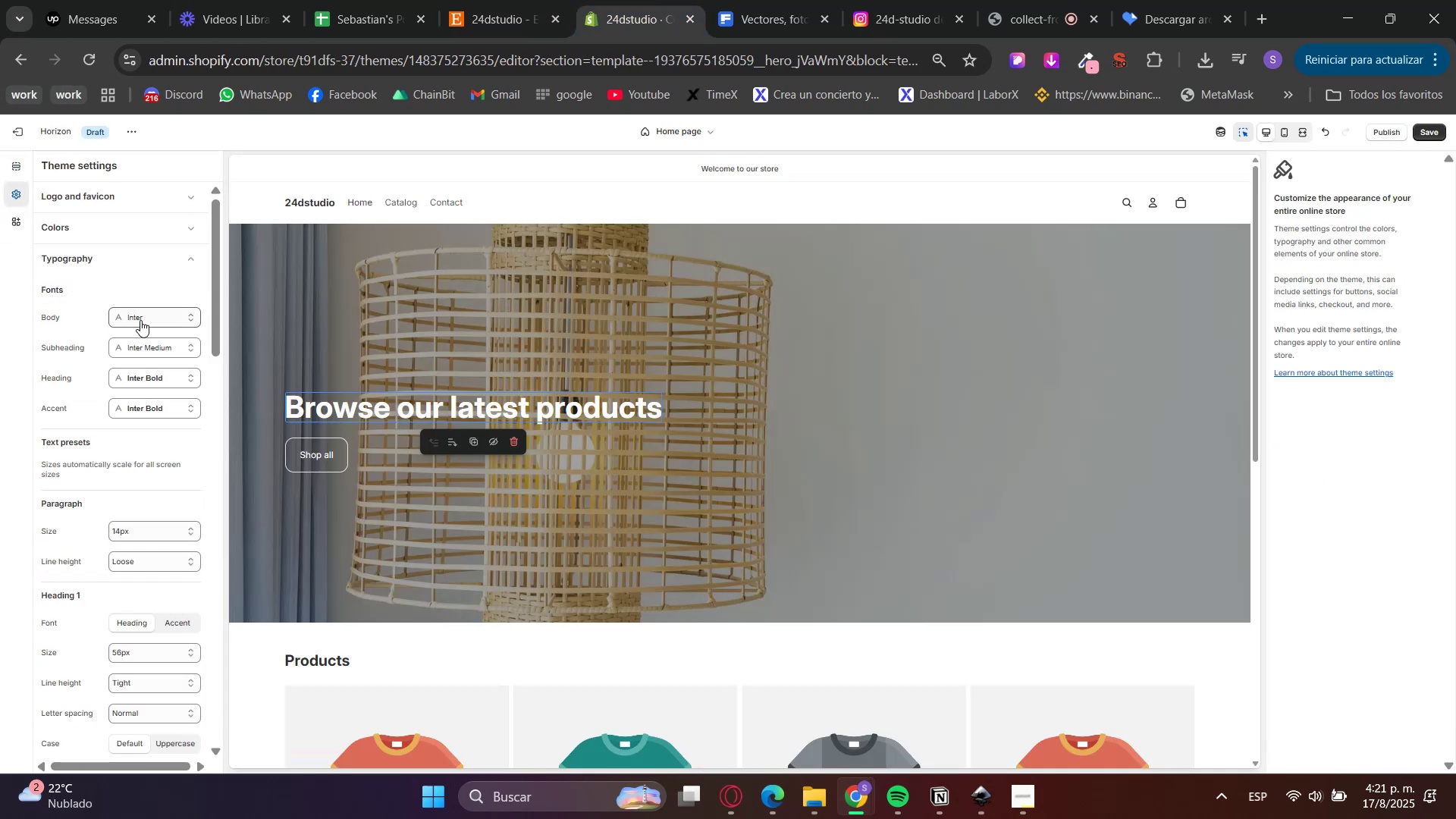 
left_click([145, 314])
 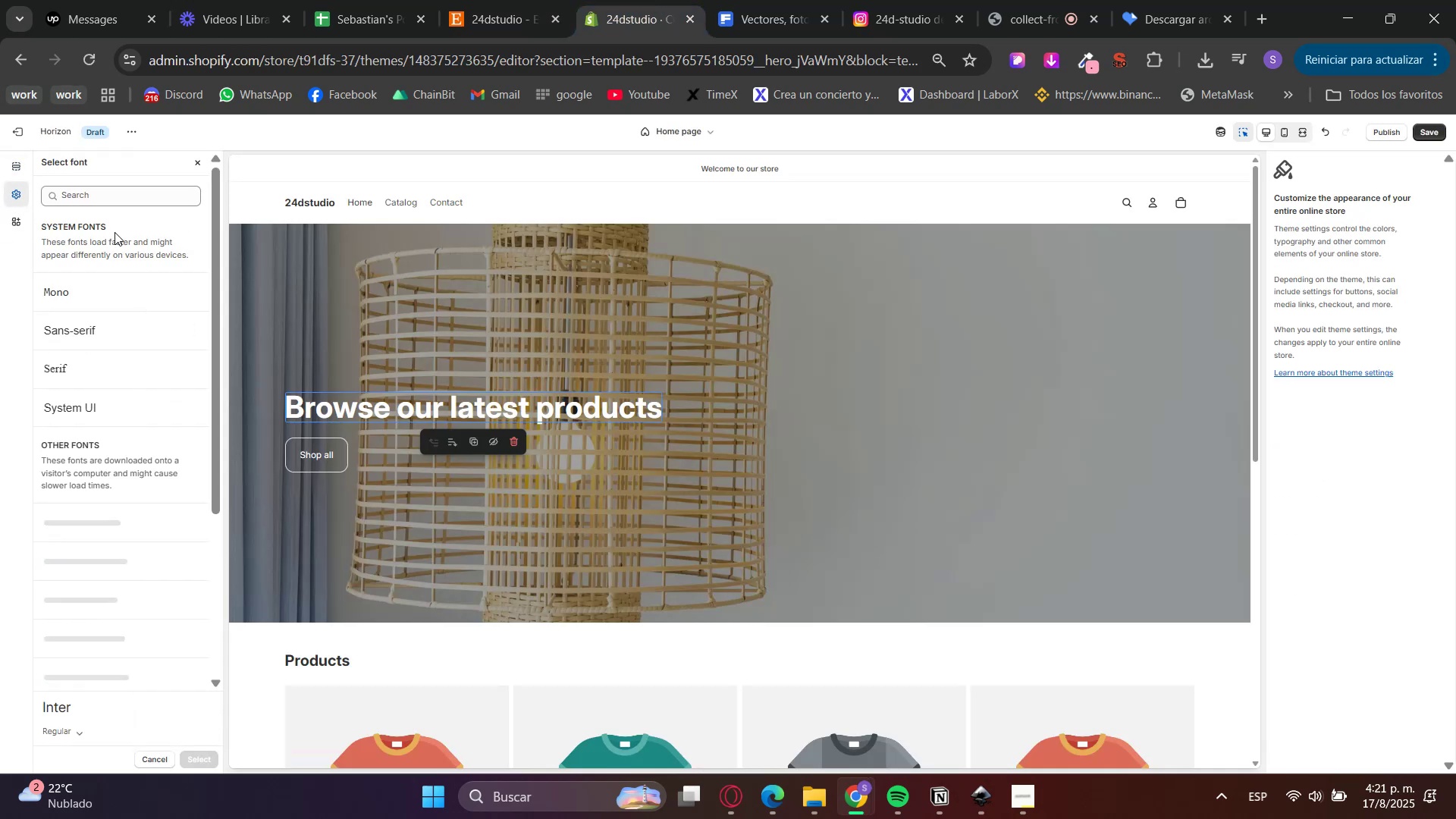 
left_click([112, 209])
 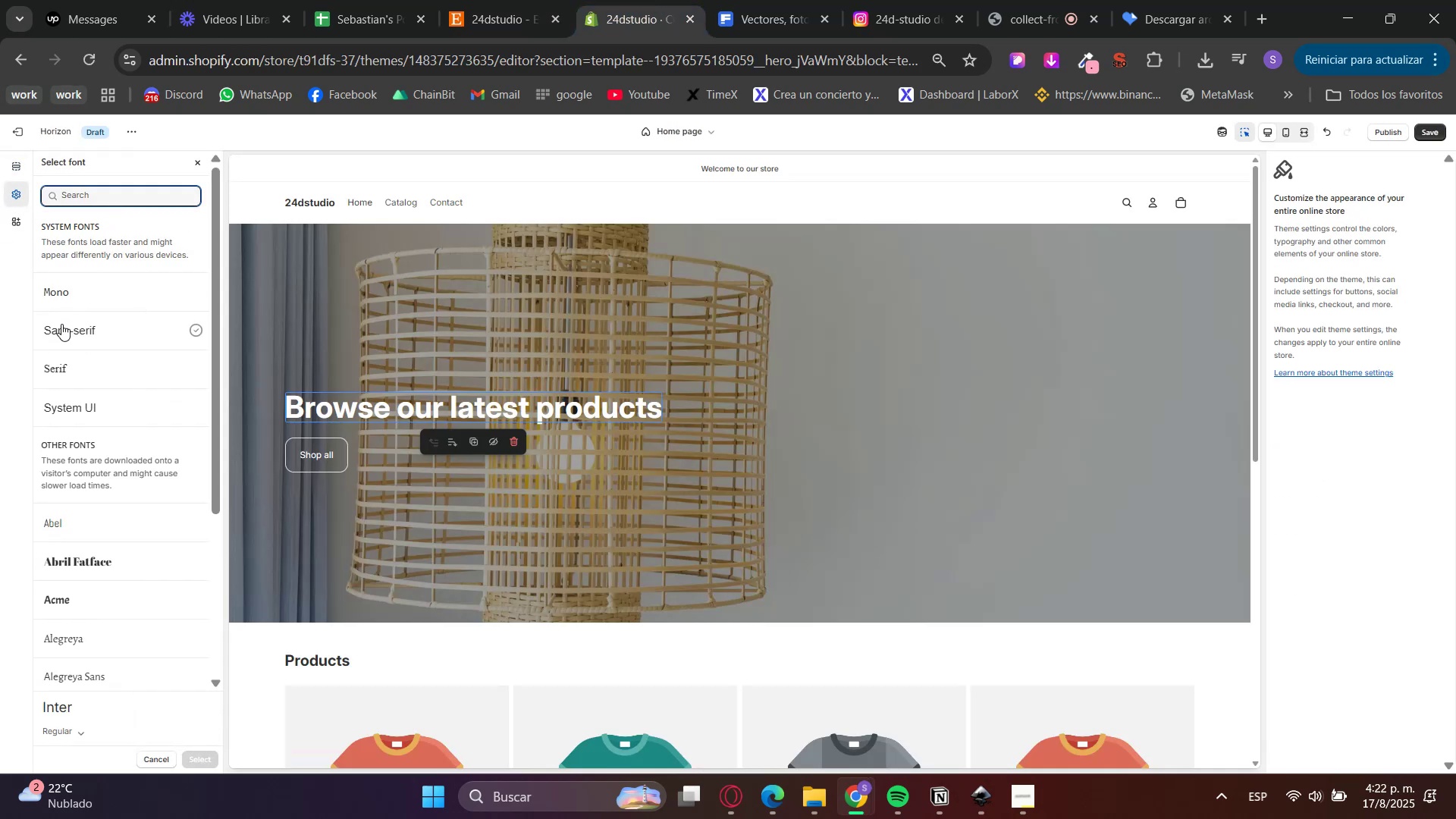 
scroll: coordinate [87, 406], scroll_direction: down, amount: 3.0
 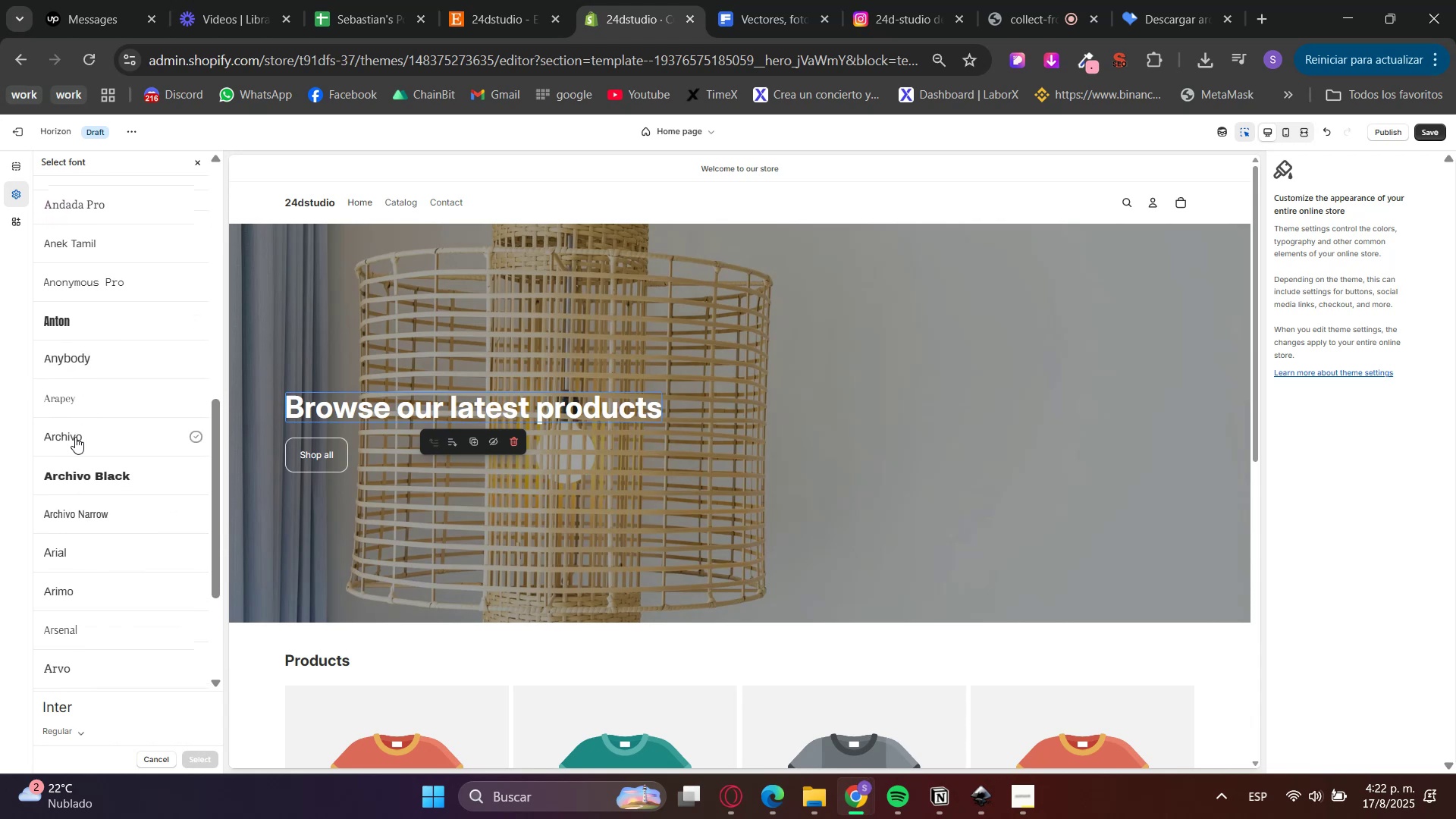 
left_click([75, 437])
 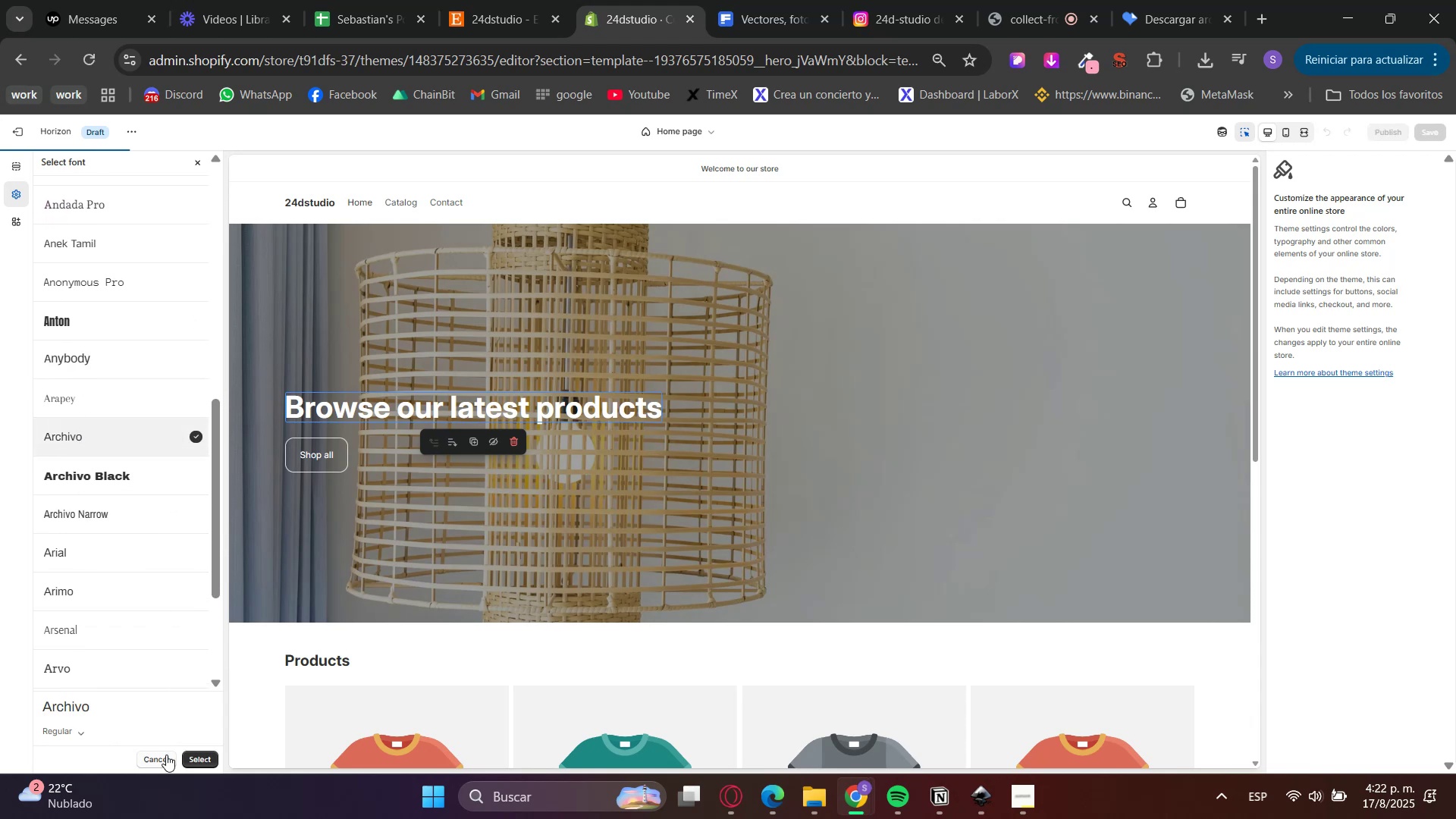 
left_click([200, 761])
 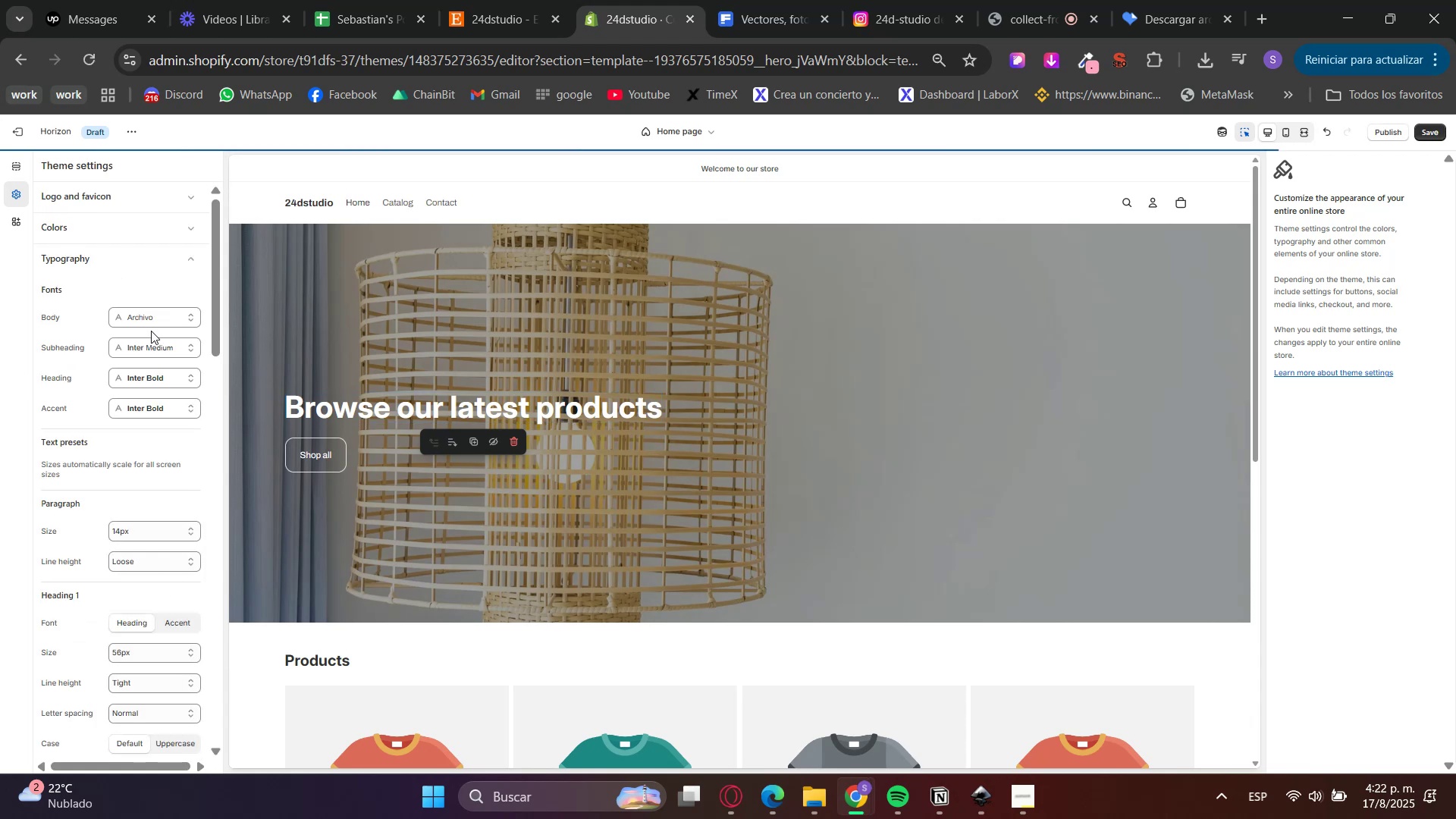 
left_click([141, 347])
 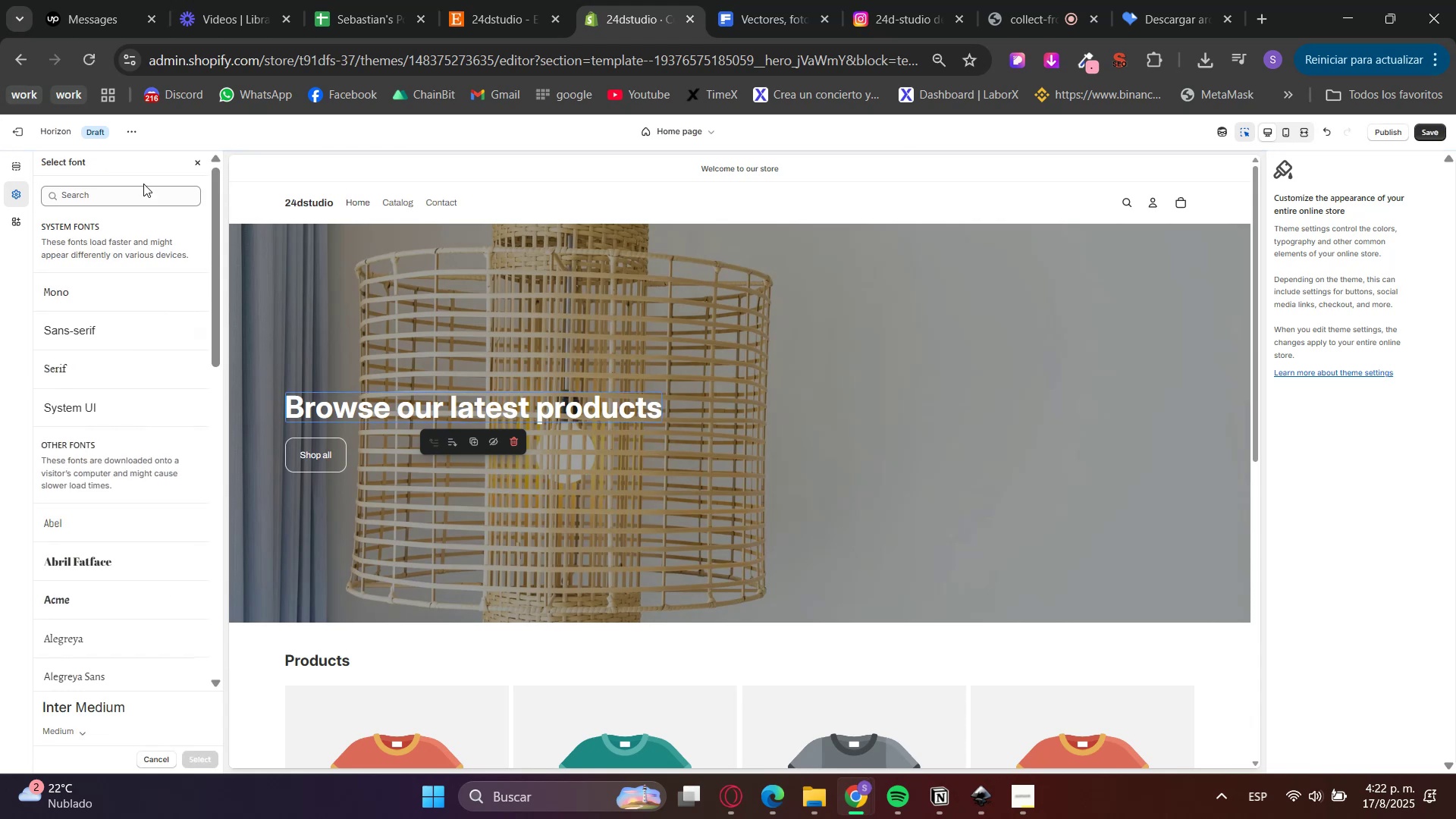 
double_click([143, 195])
 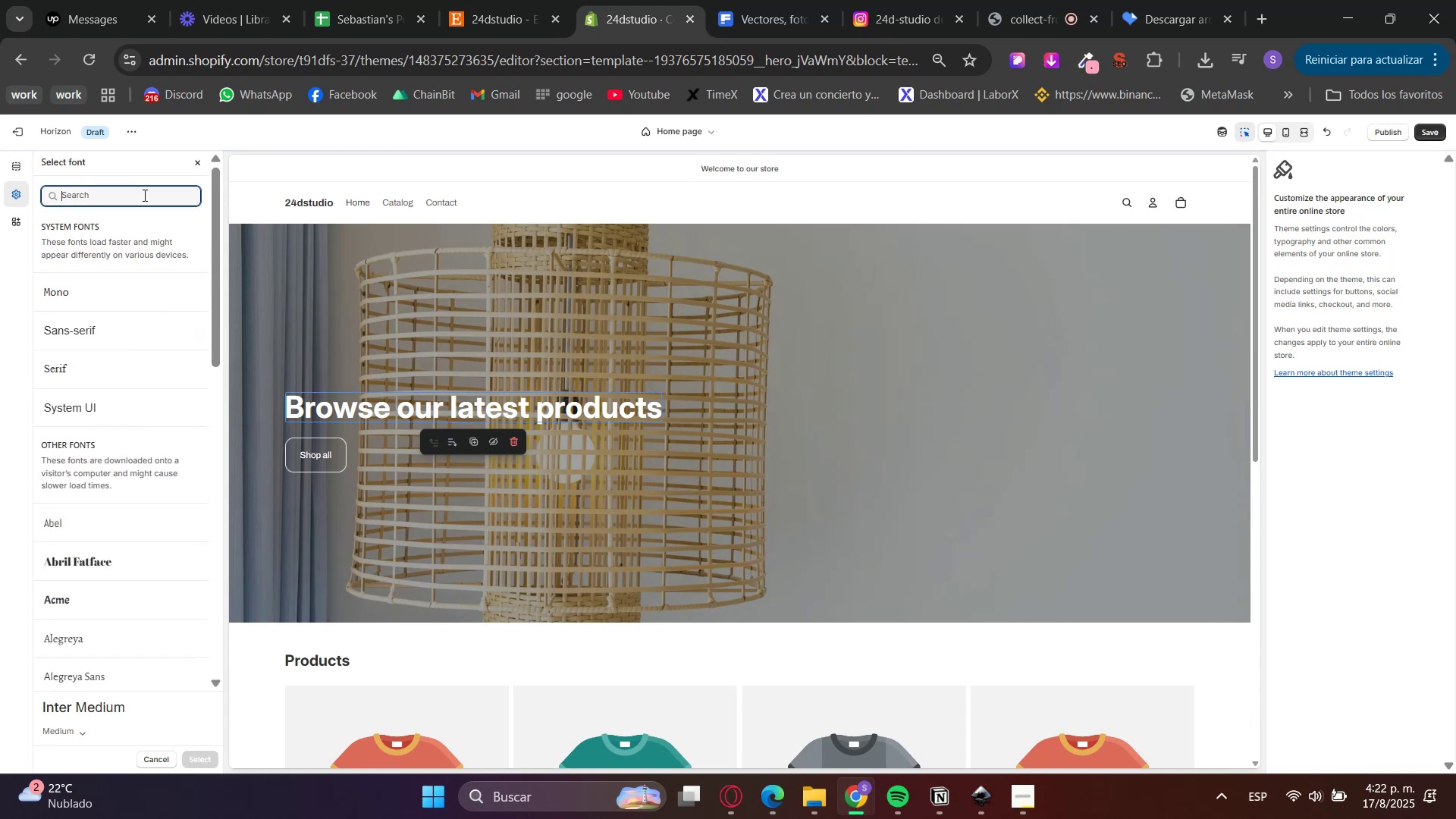 
type(archivo)
 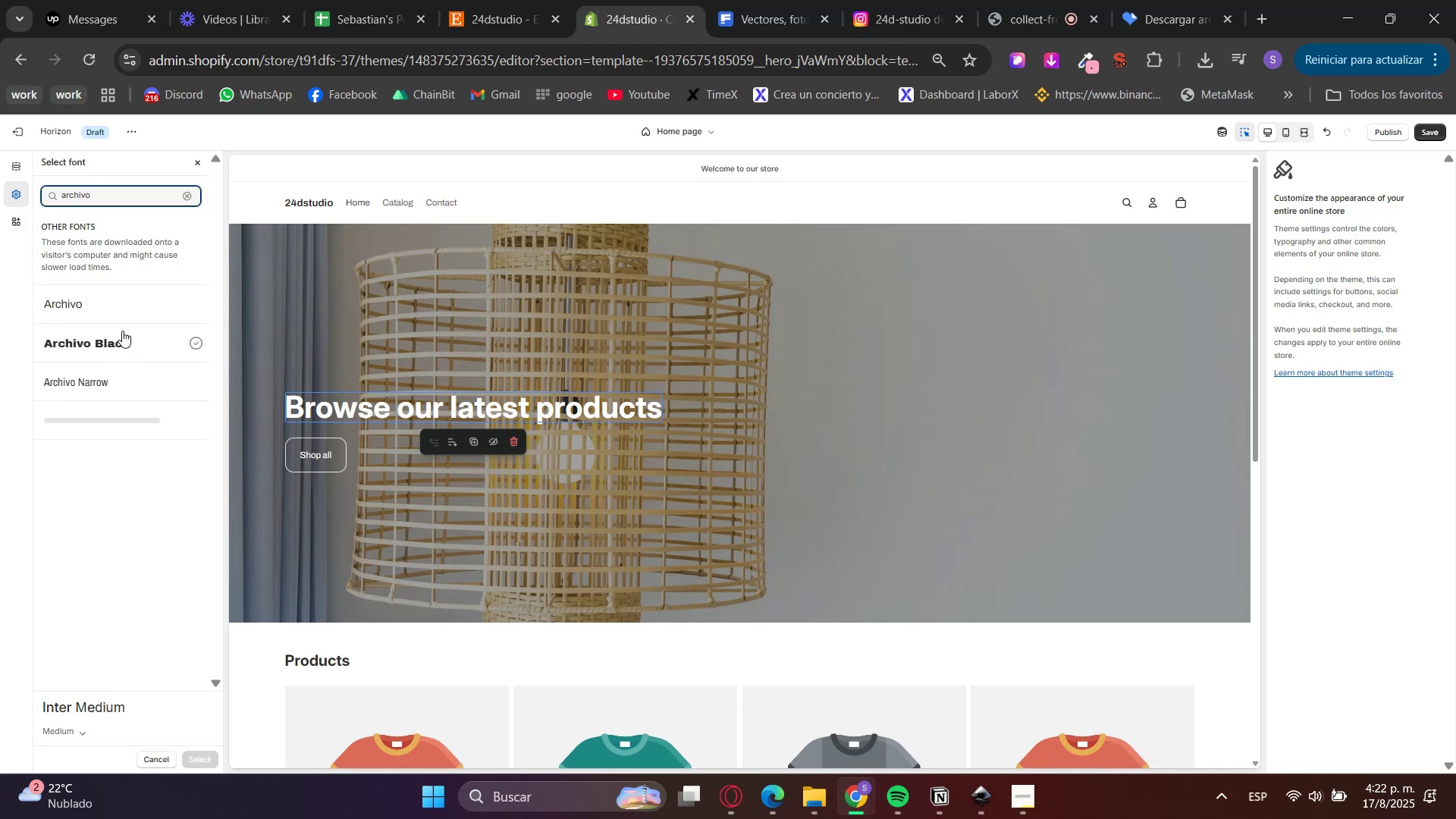 
left_click([88, 304])
 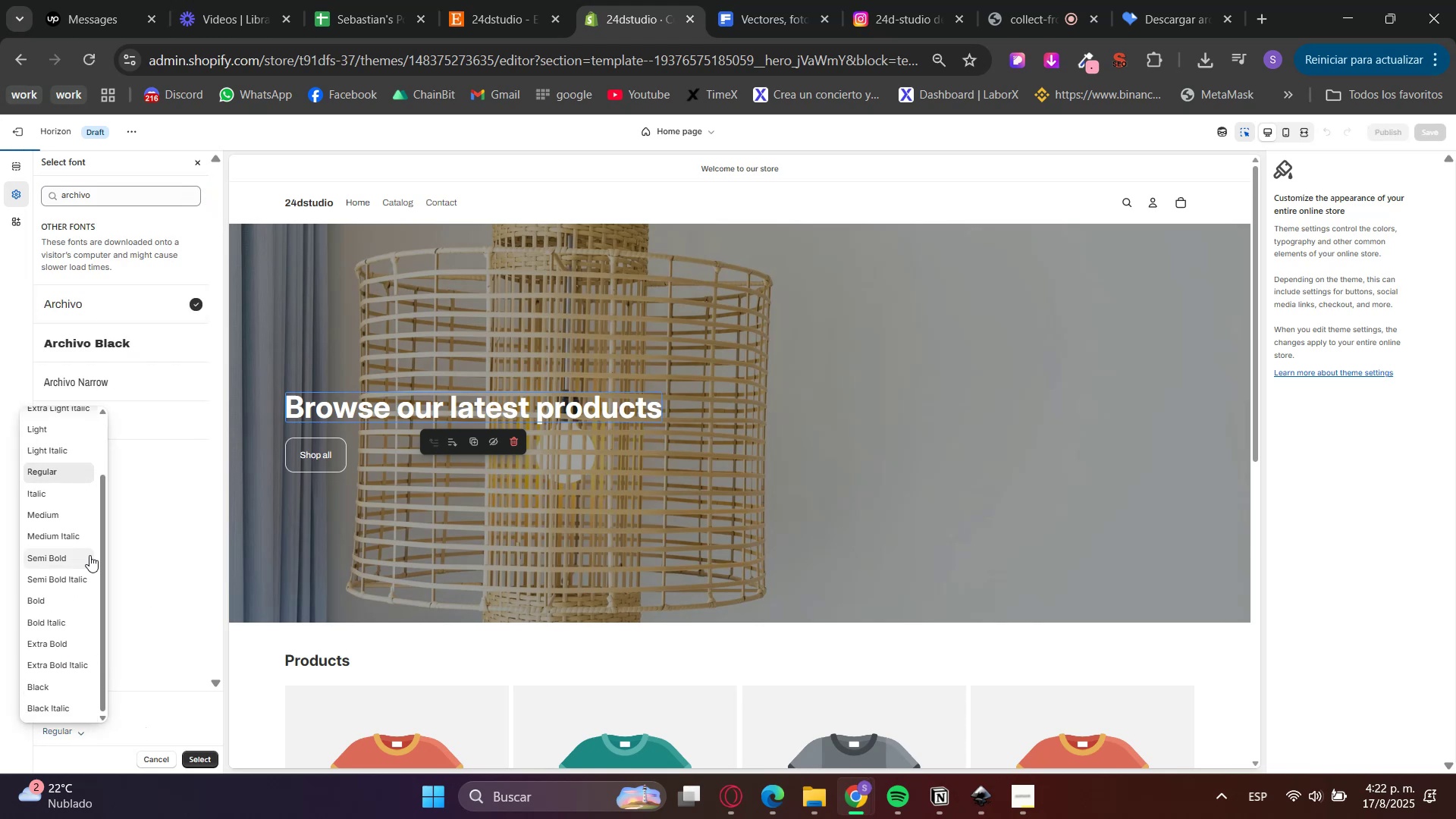 
left_click([70, 519])
 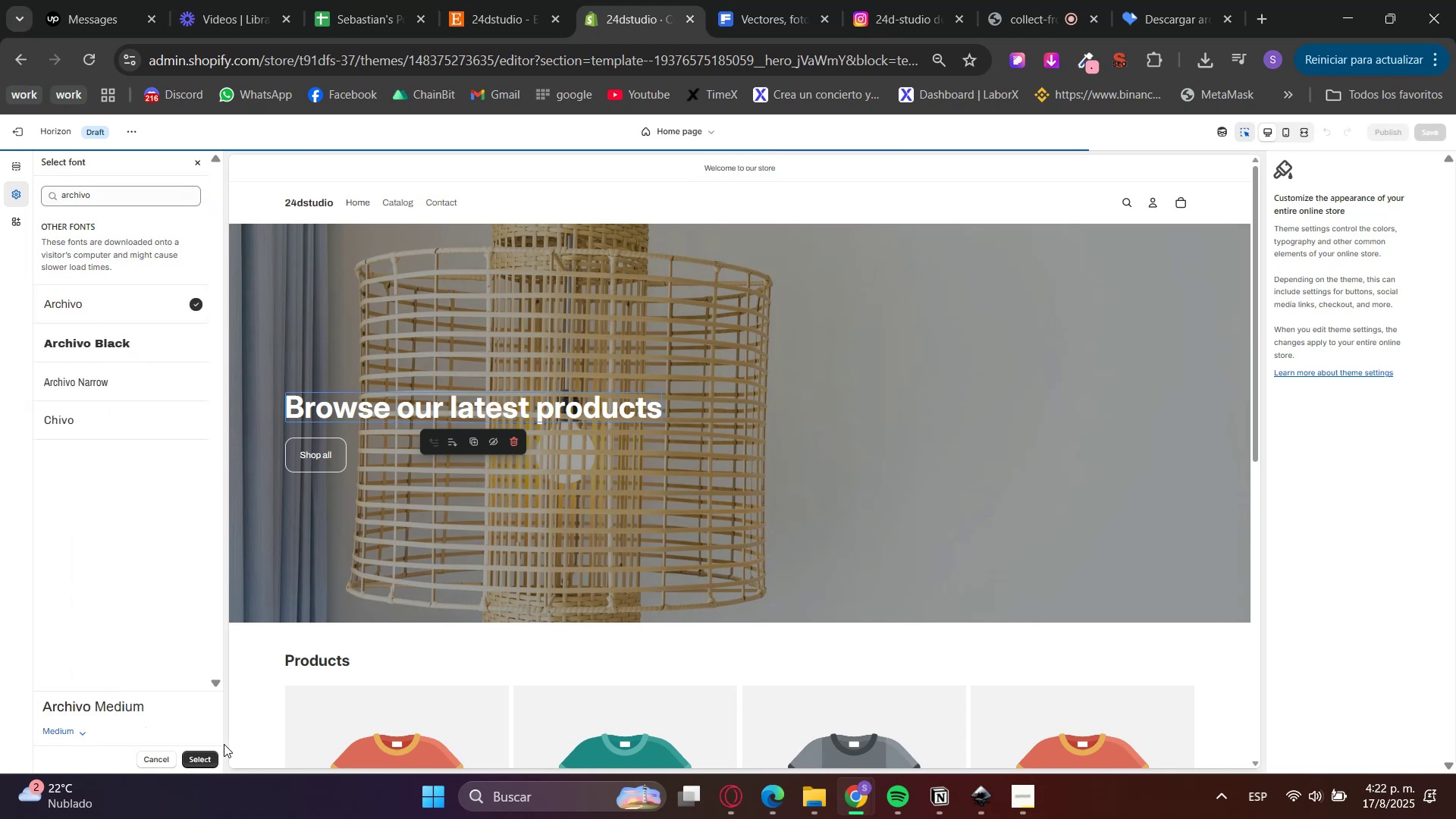 
left_click([192, 760])
 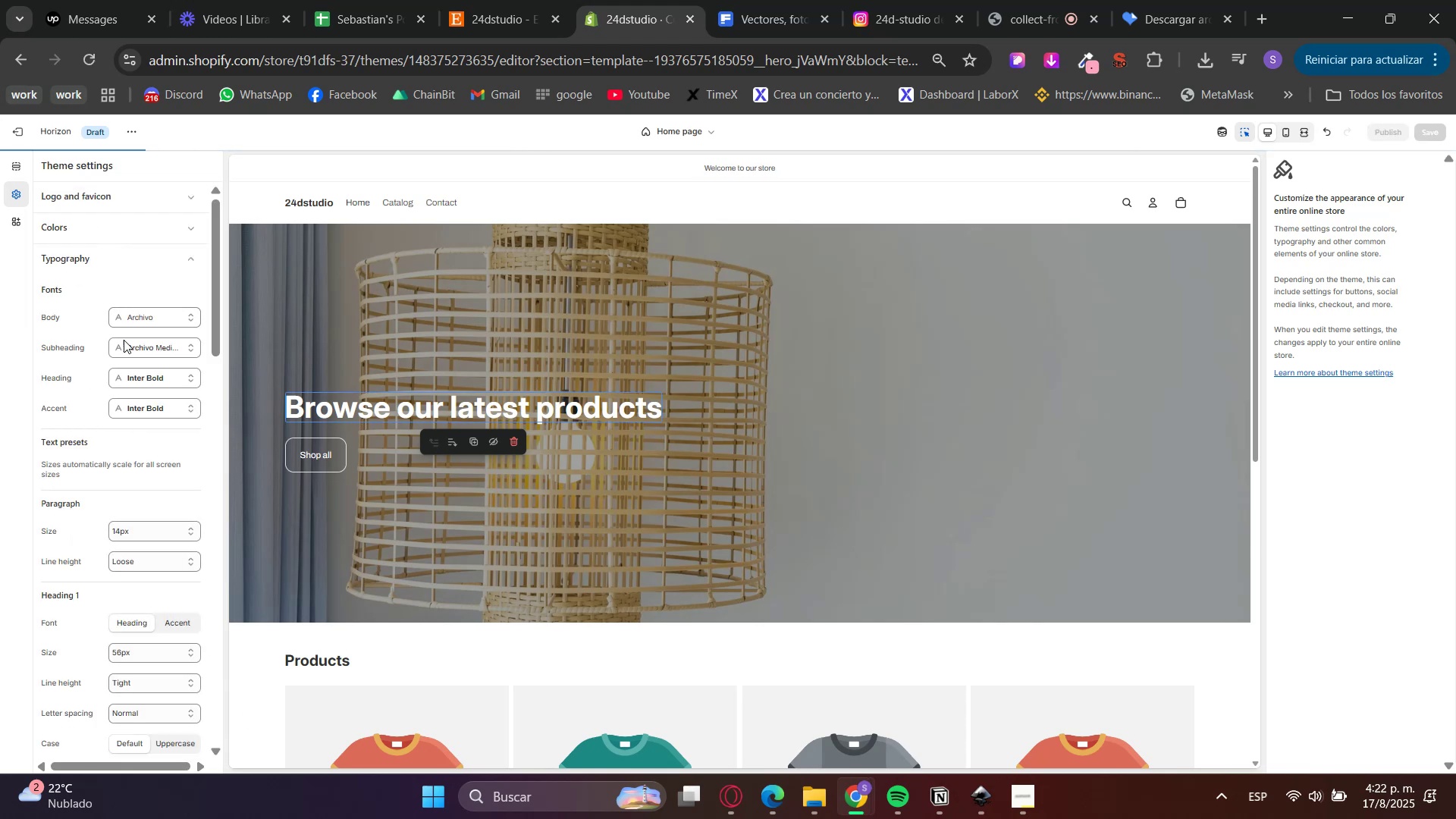 
left_click([135, 381])
 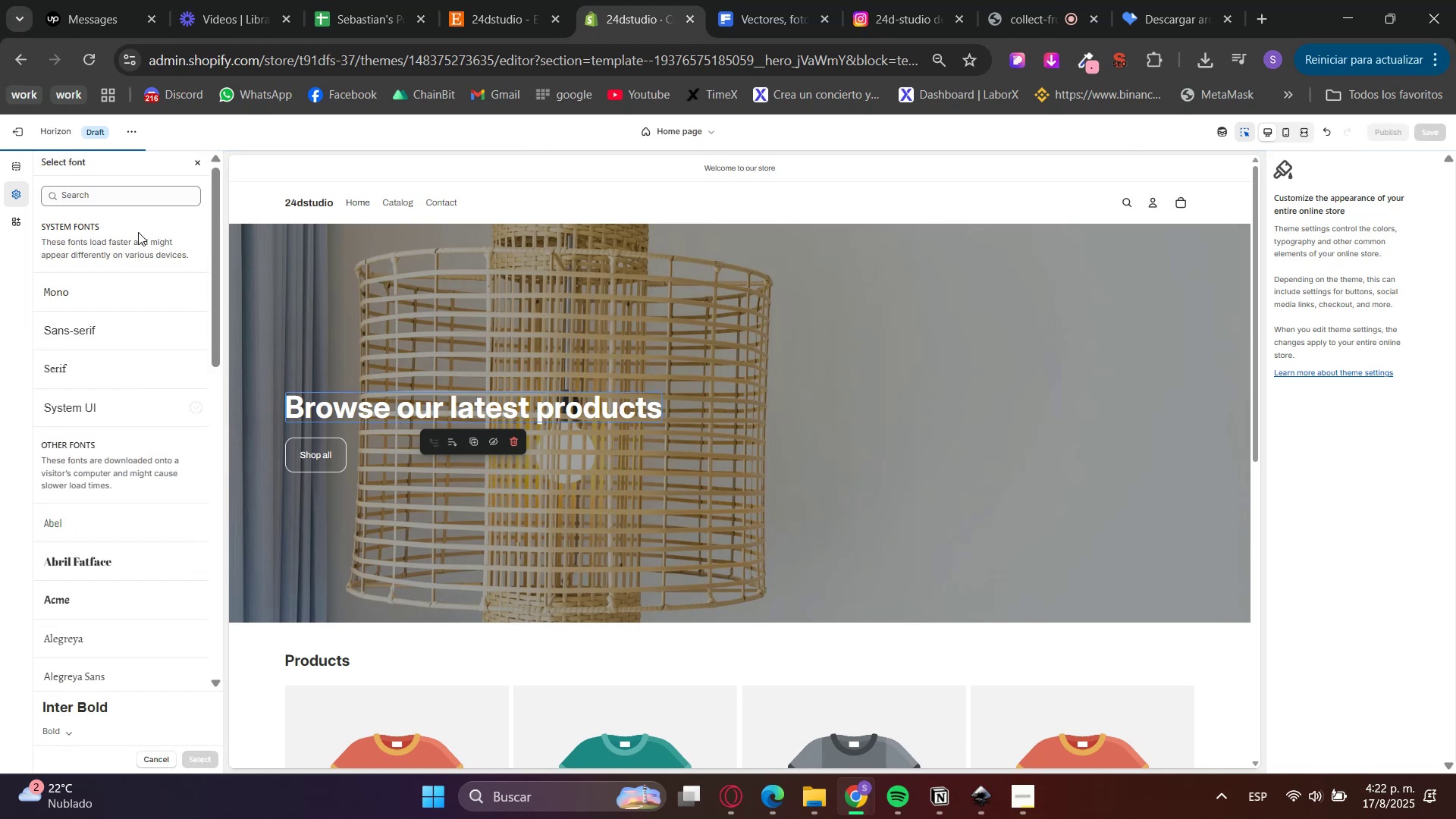 
left_click([127, 201])
 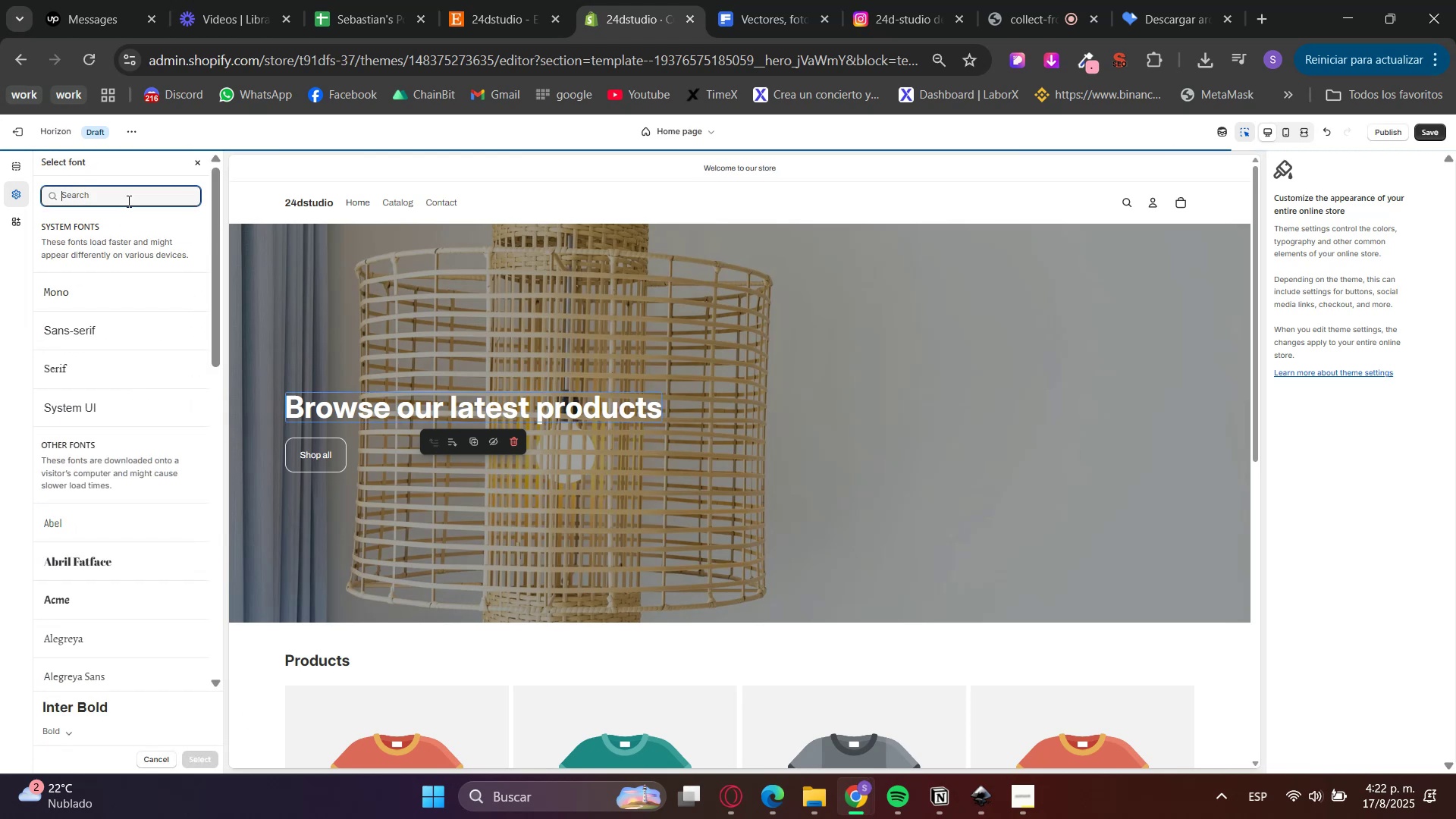 
type(archivo)
 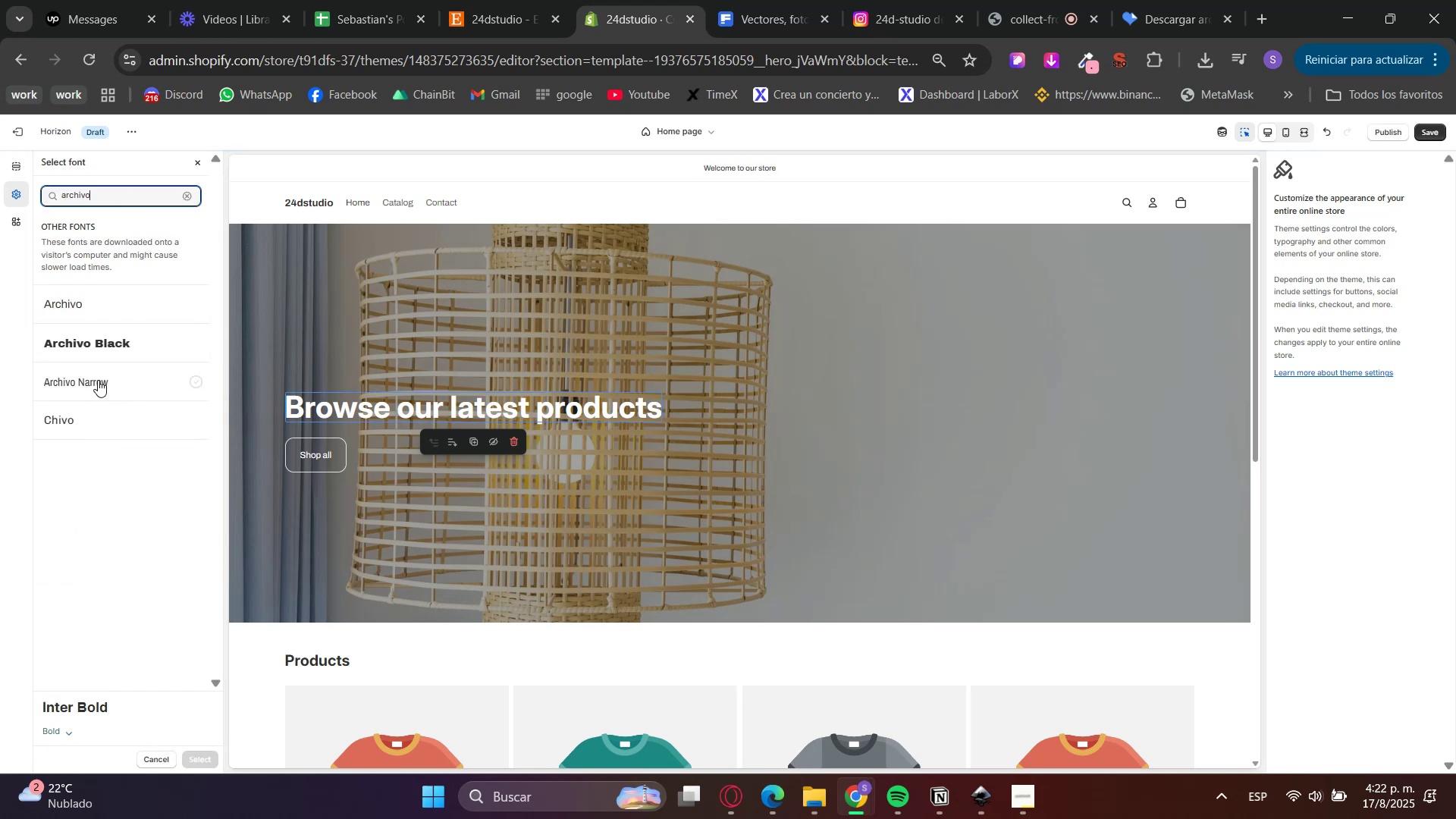 
left_click([71, 302])
 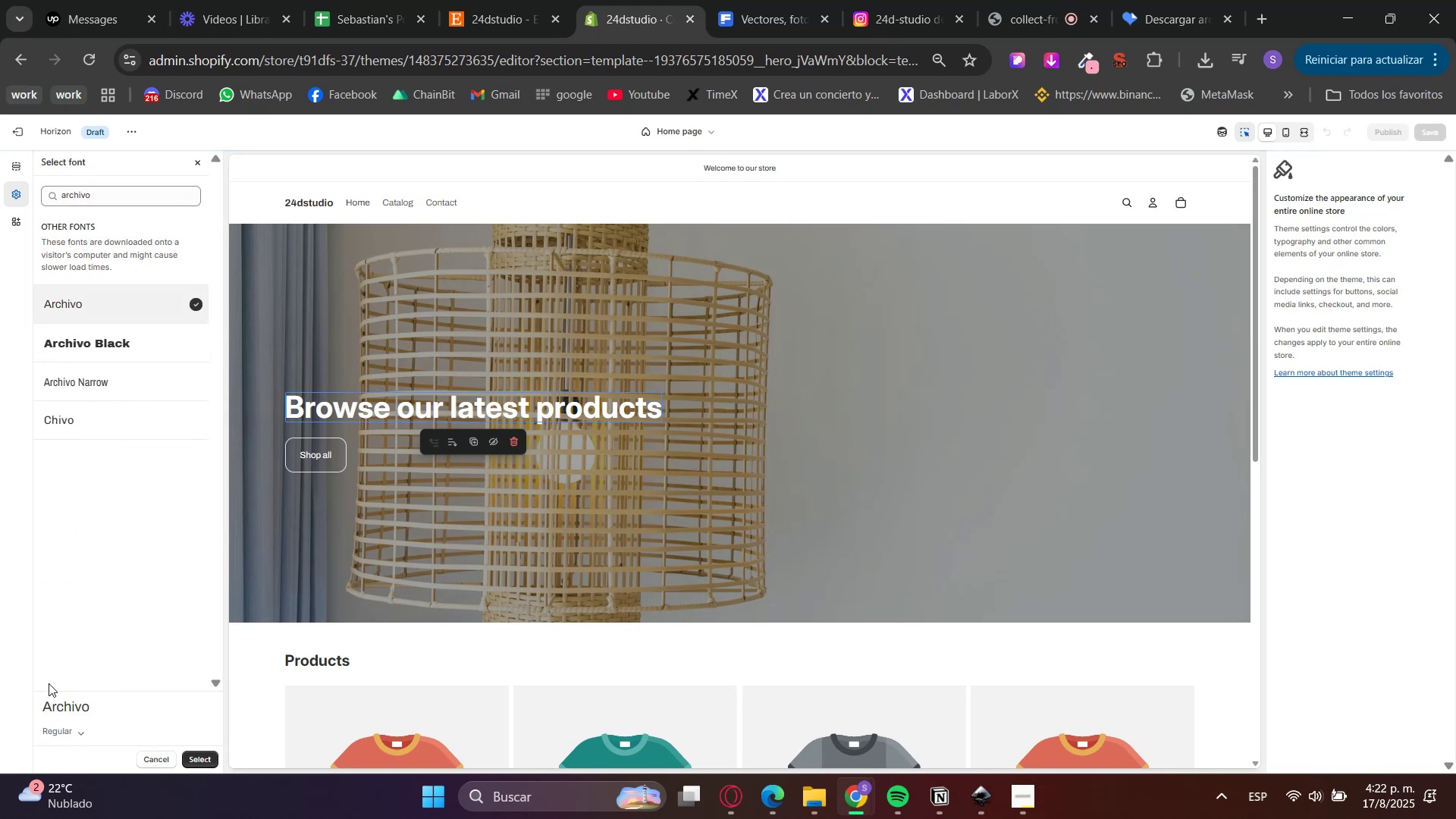 
left_click([66, 731])
 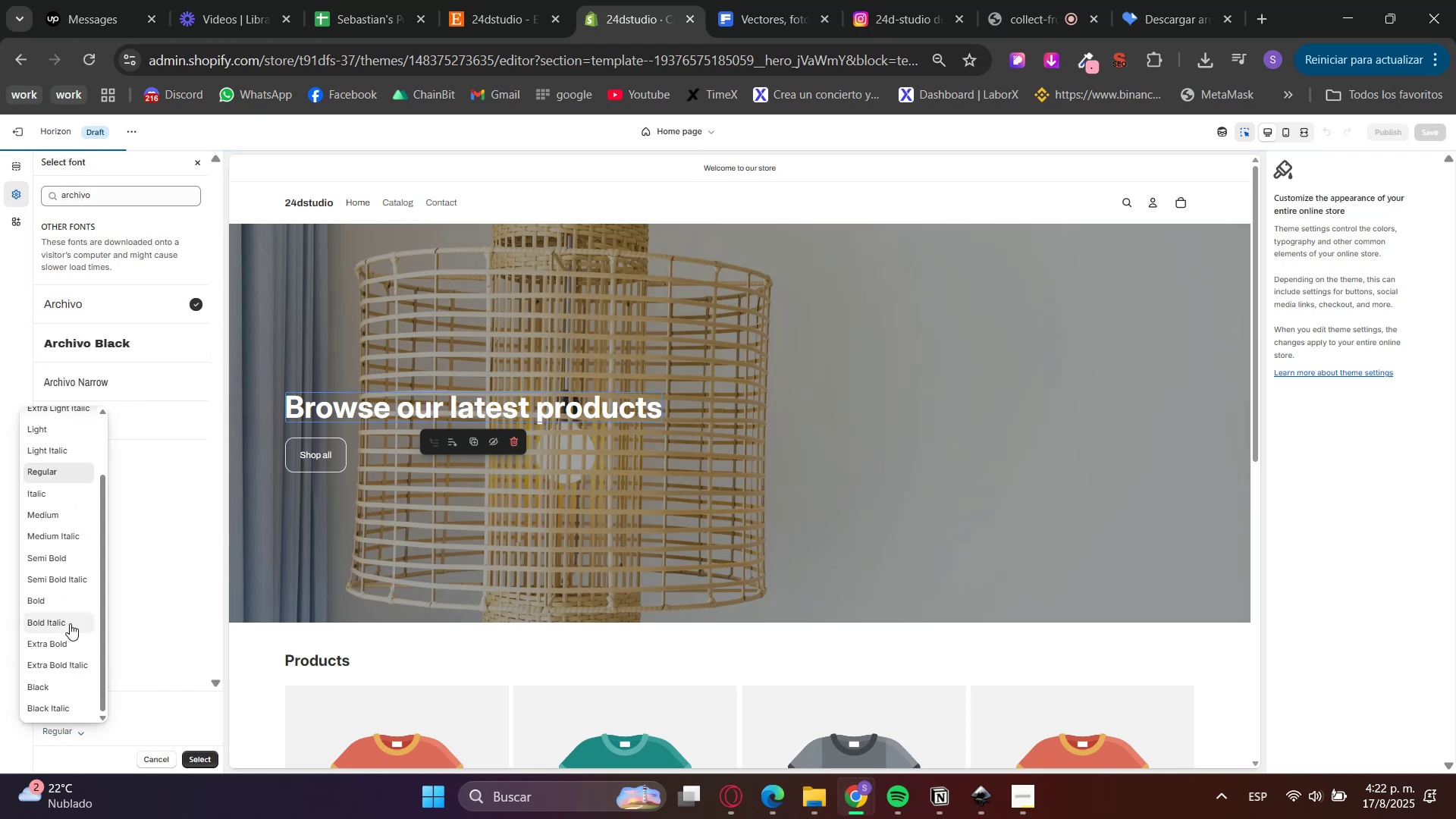 
left_click([66, 604])
 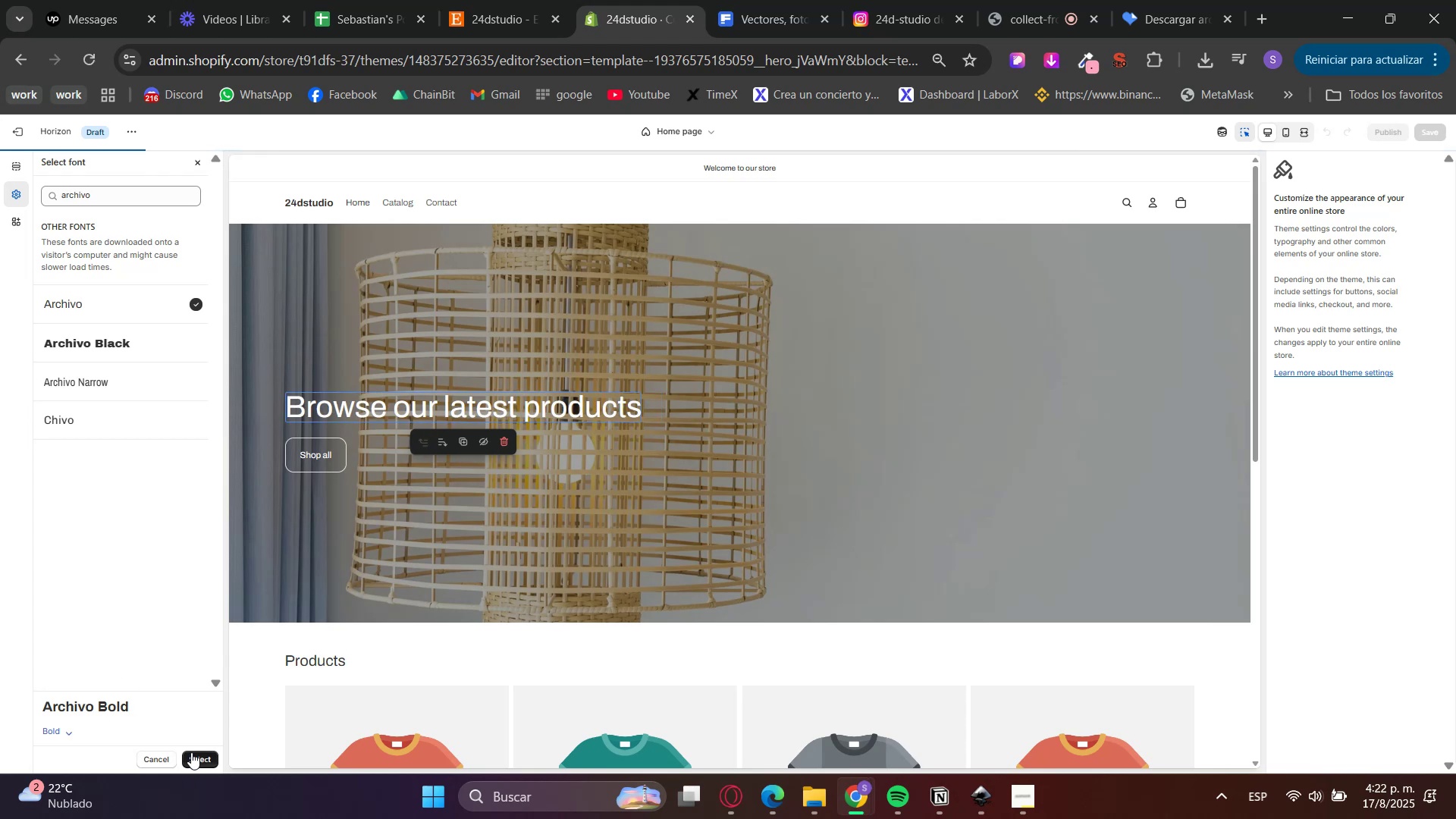 
left_click([190, 752])
 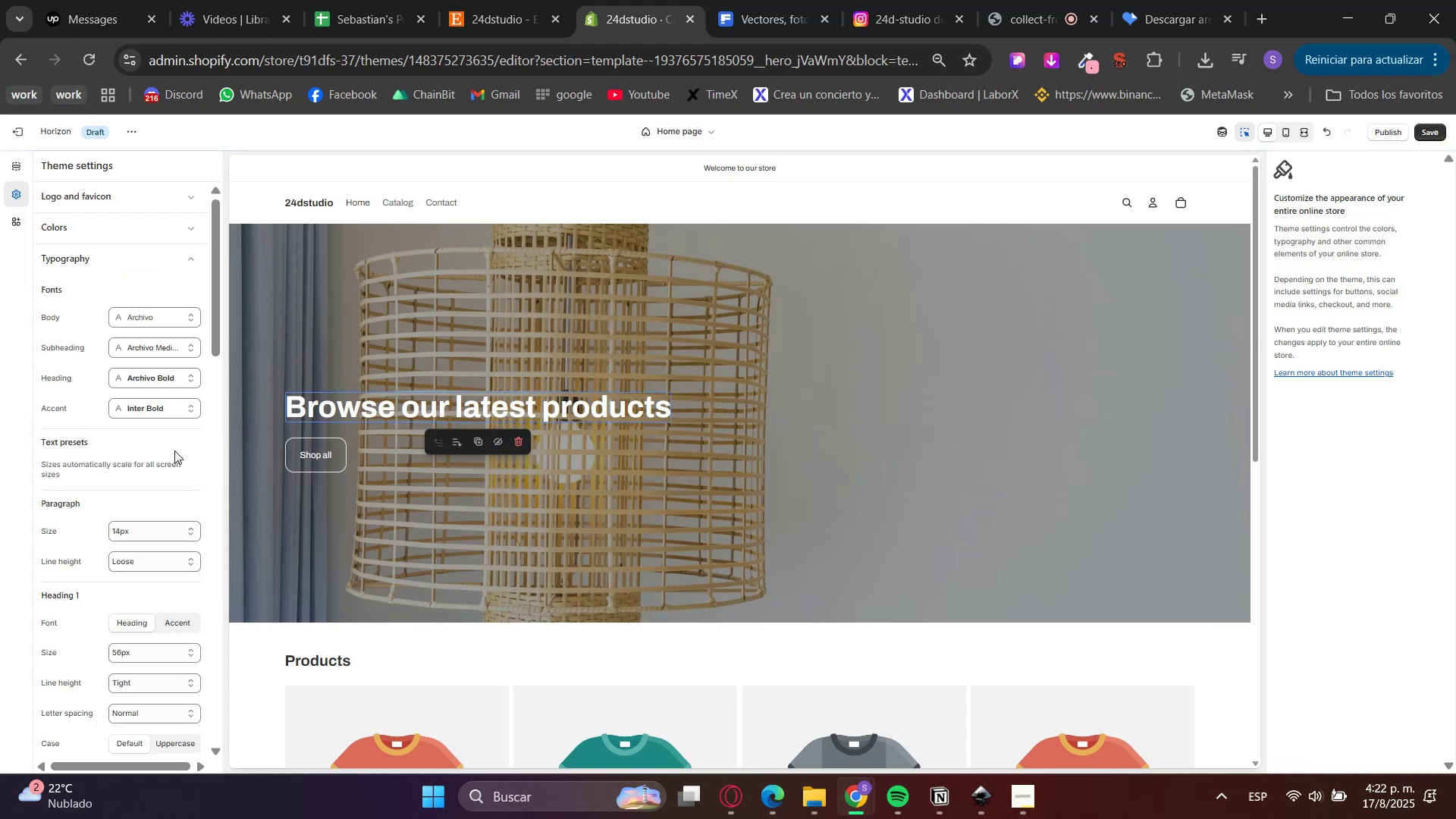 
left_click([149, 415])
 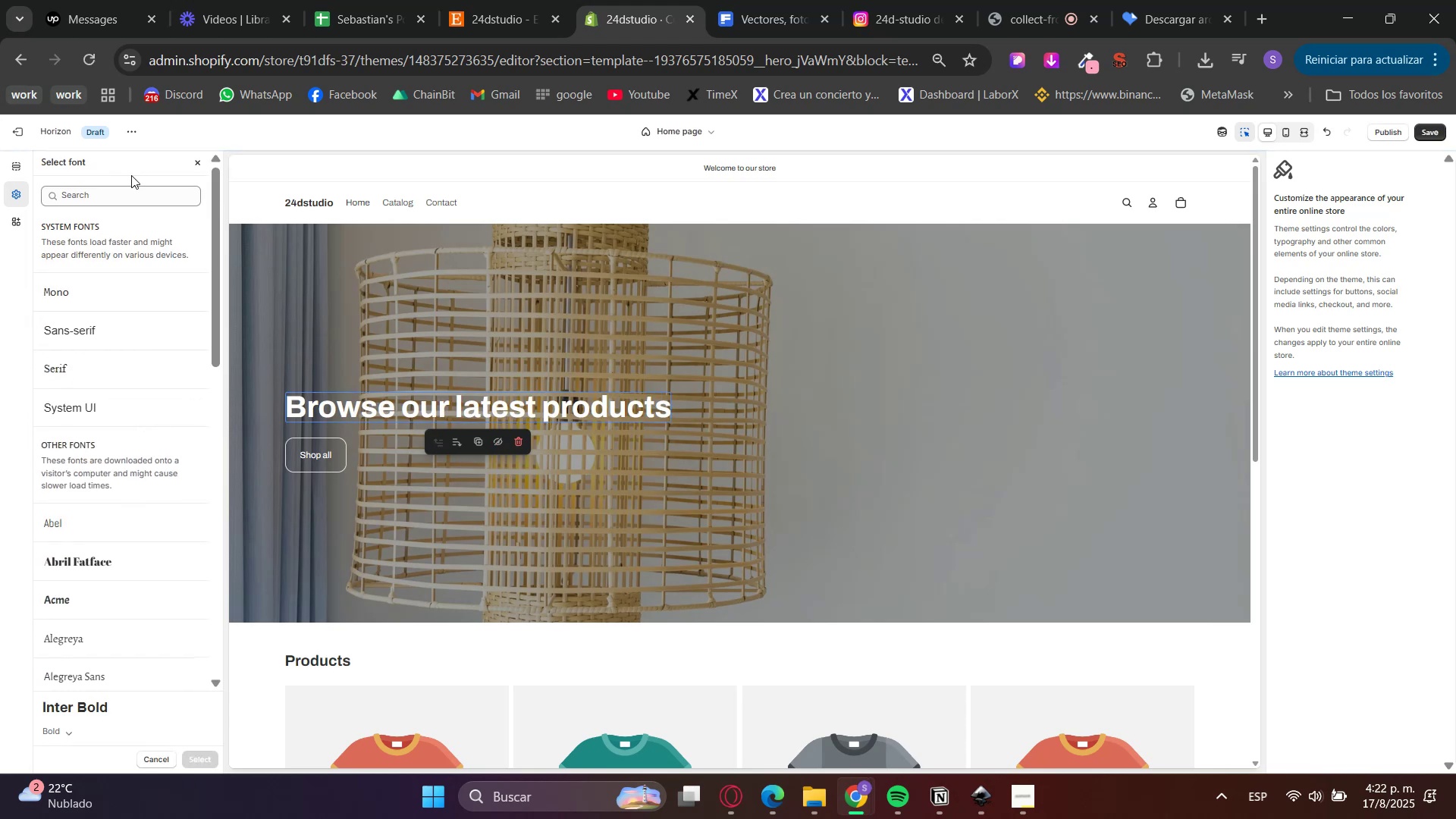 
double_click([131, 195])
 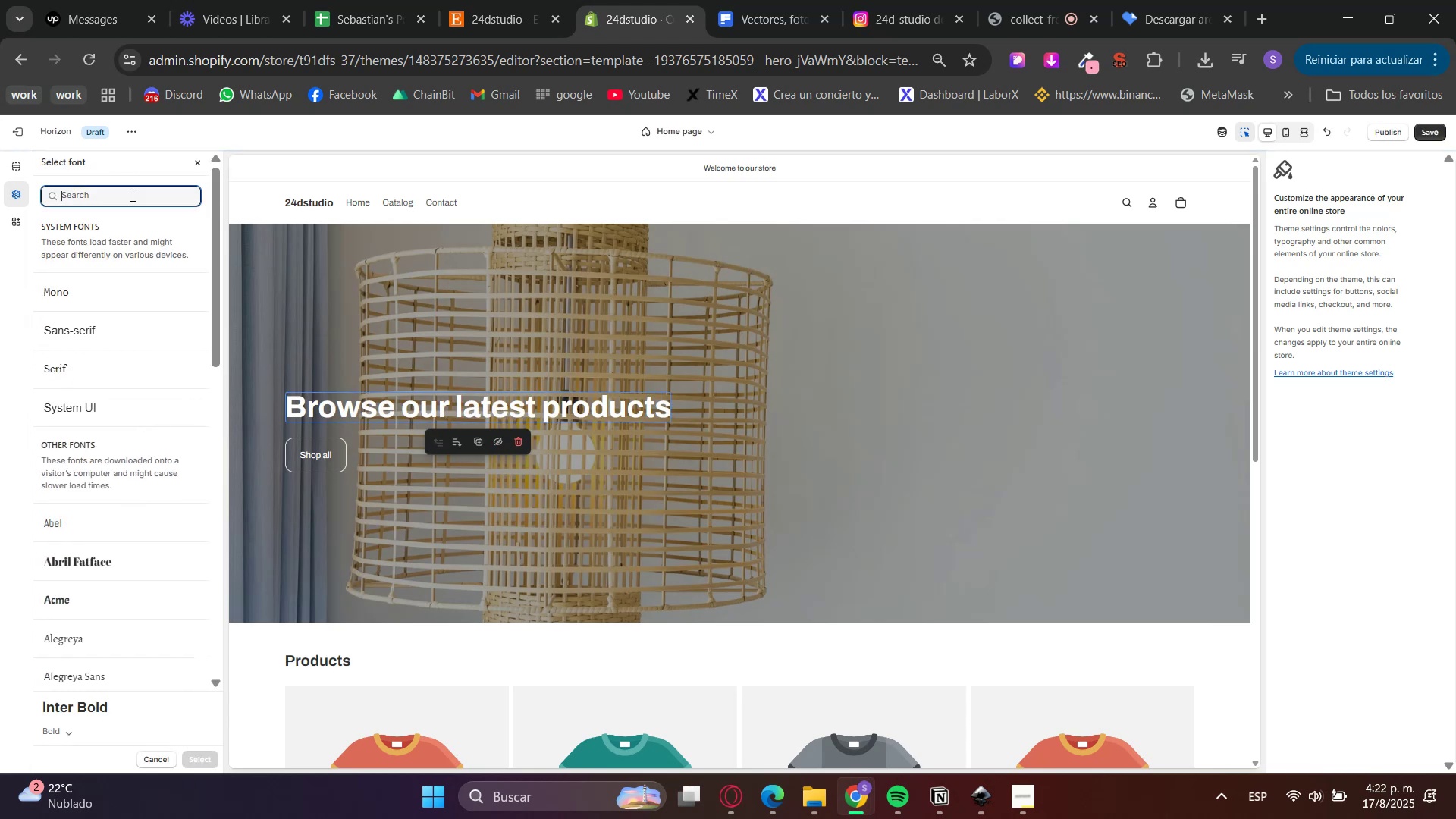 
type(archivo)
 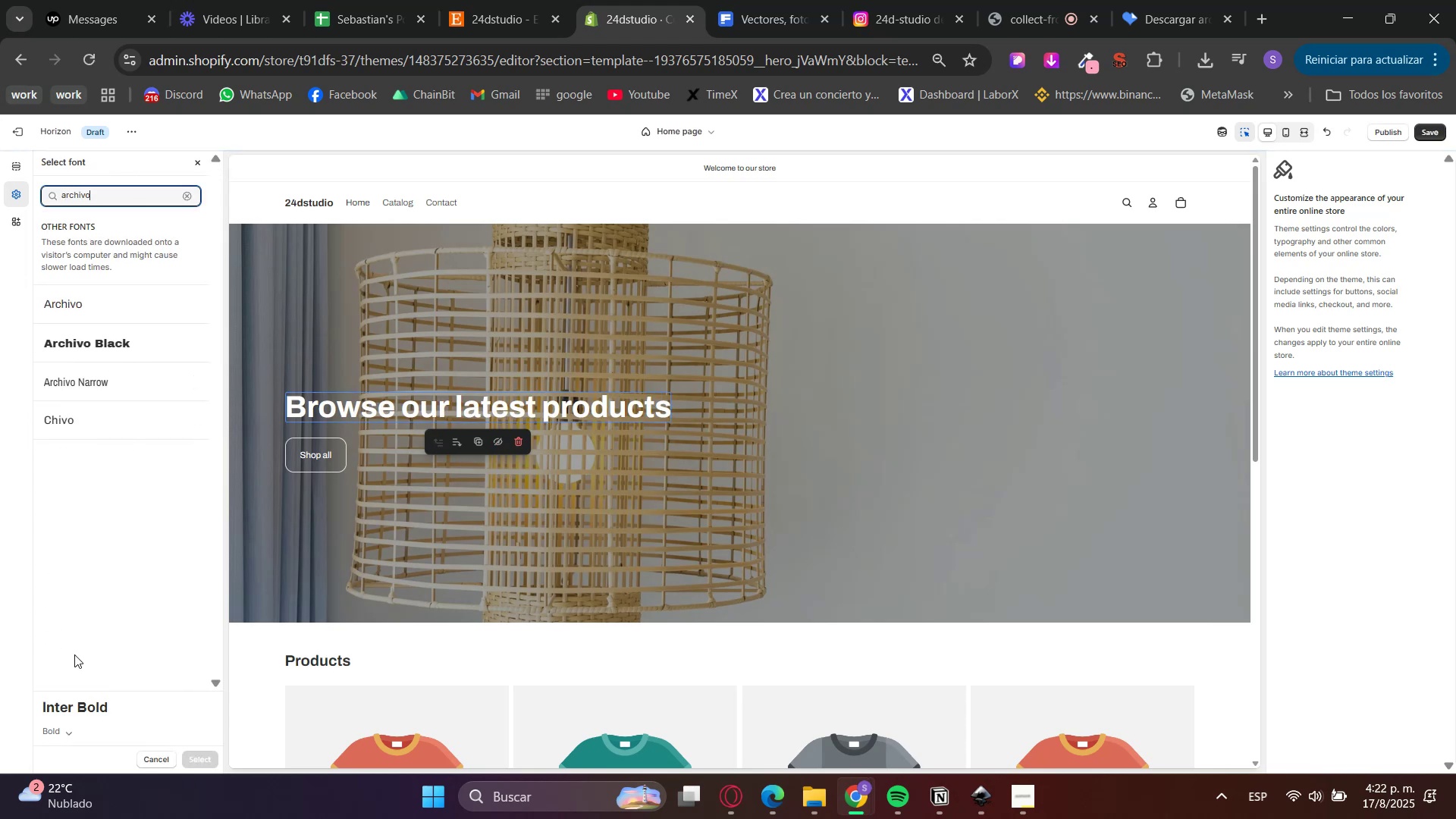 
left_click([74, 297])
 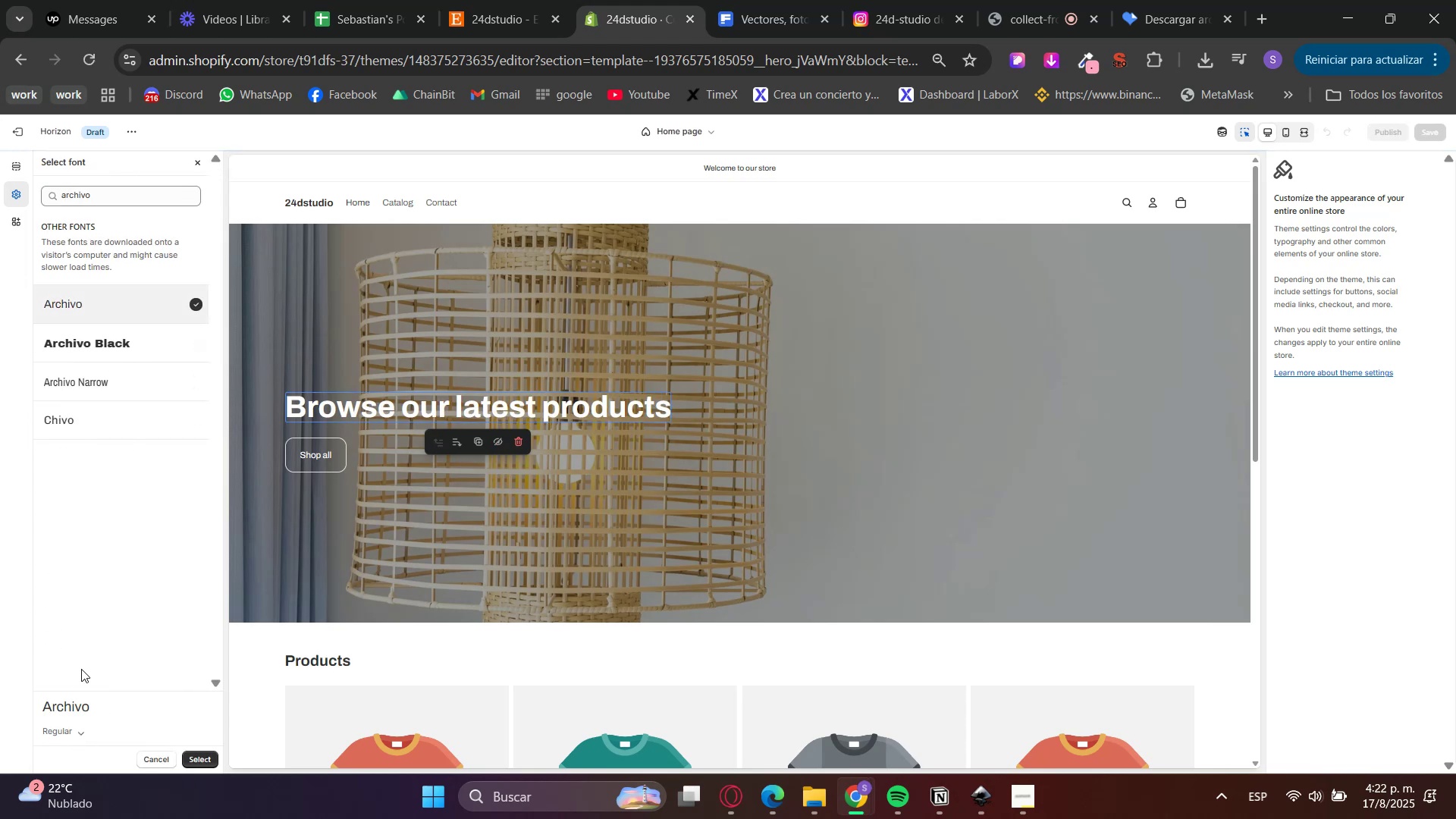 
left_click_drag(start_coordinate=[77, 741], to_coordinate=[75, 737])
 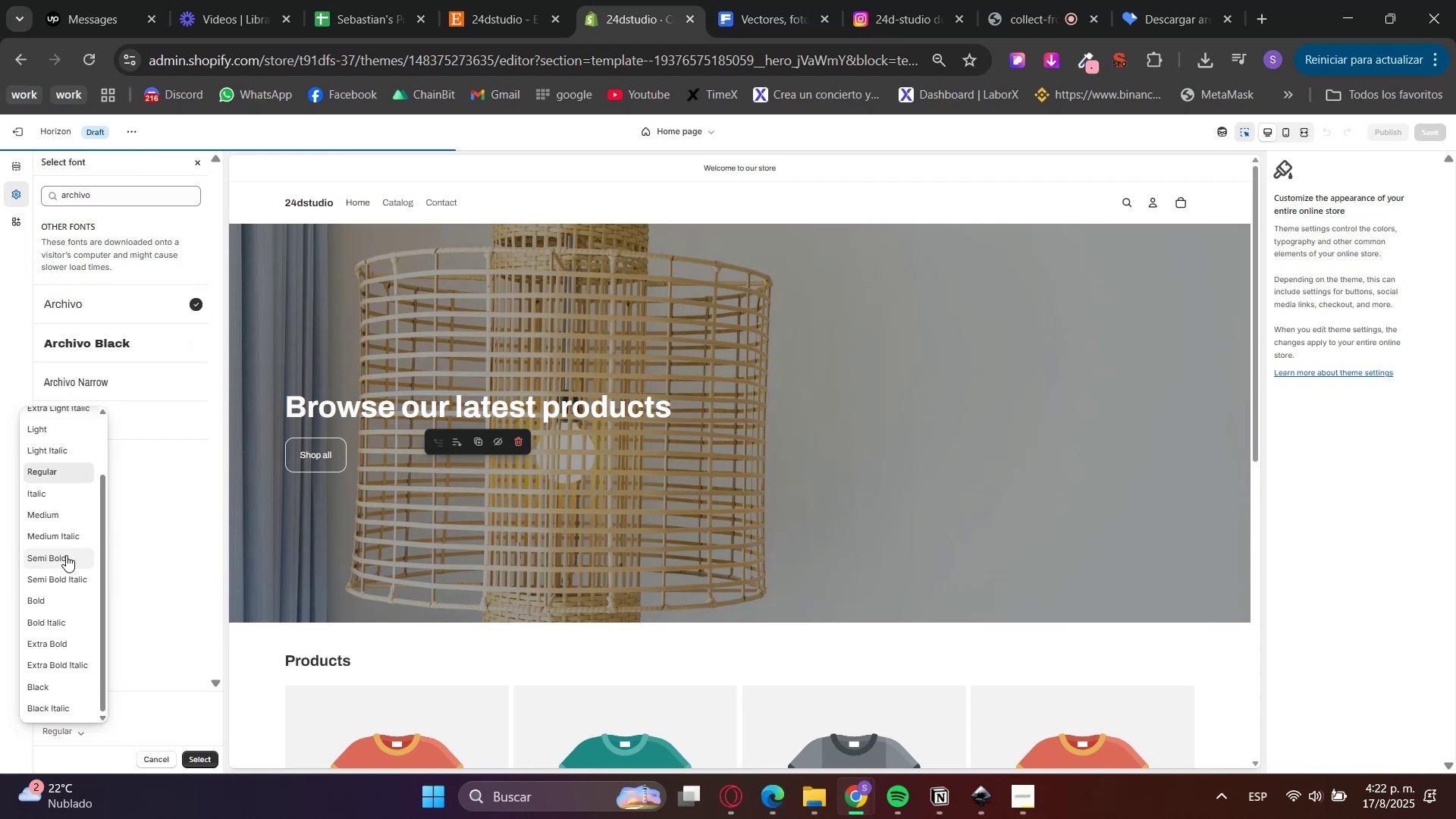 
left_click([61, 604])
 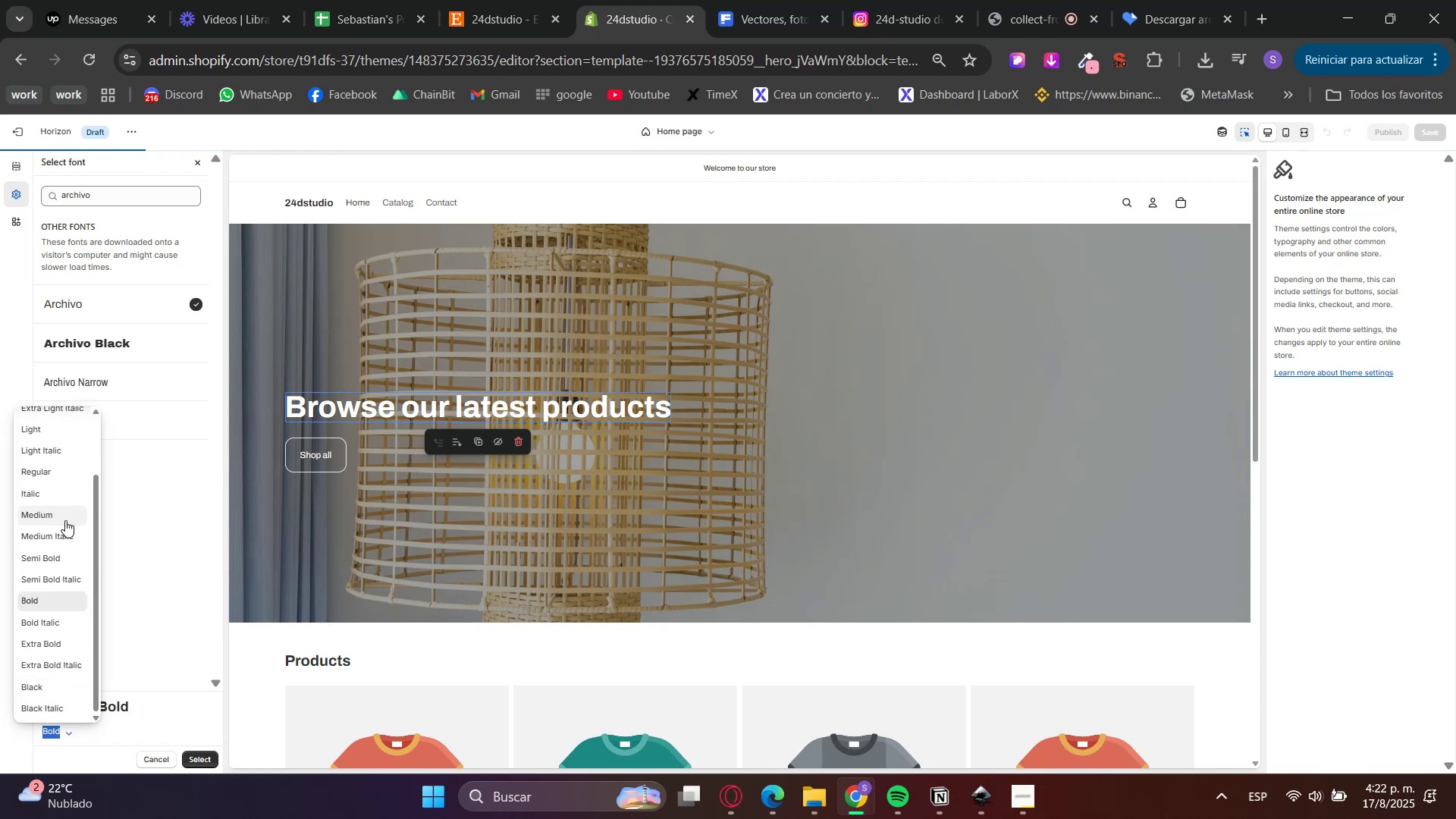 
left_click([55, 561])
 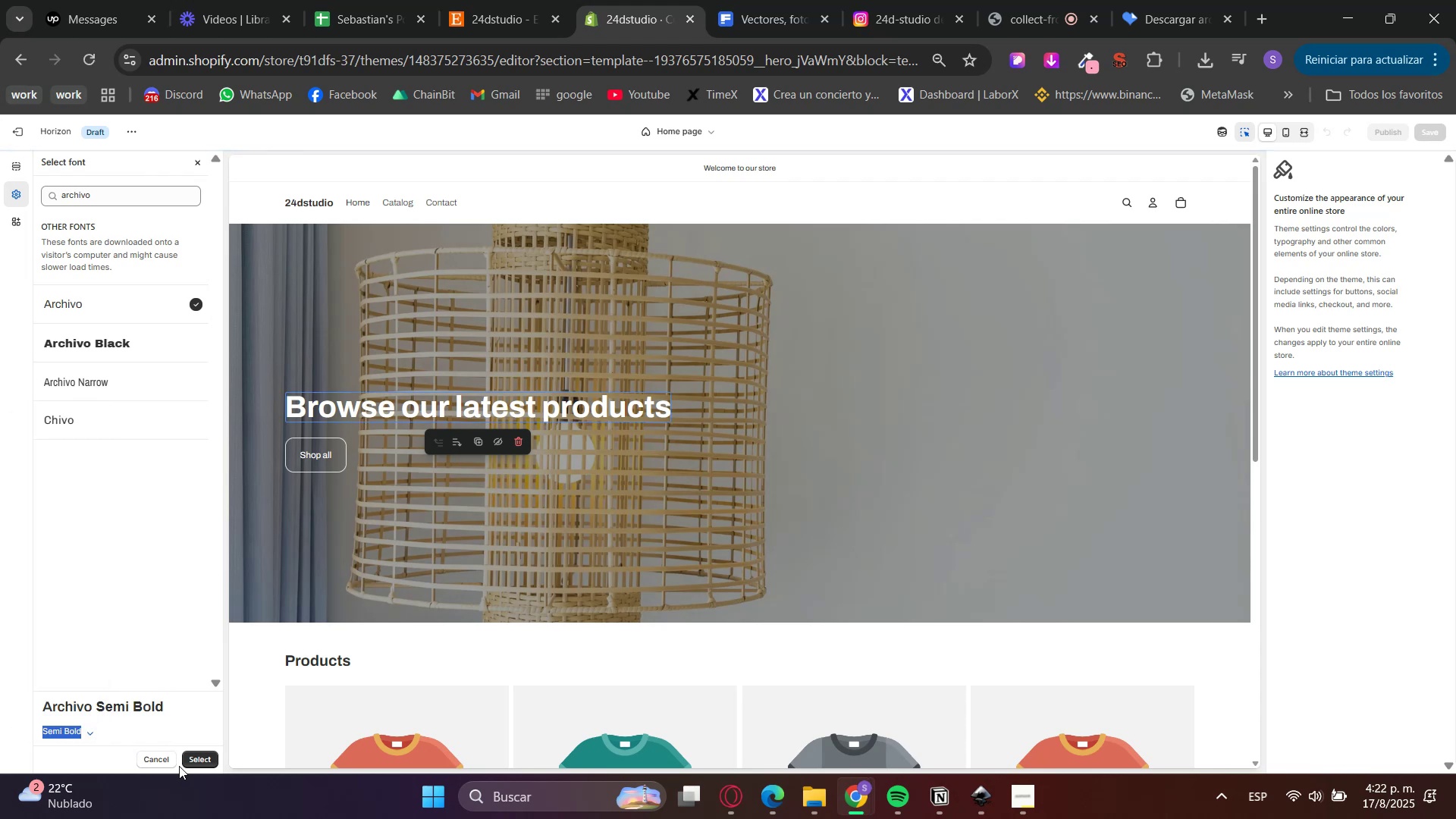 
left_click([199, 760])
 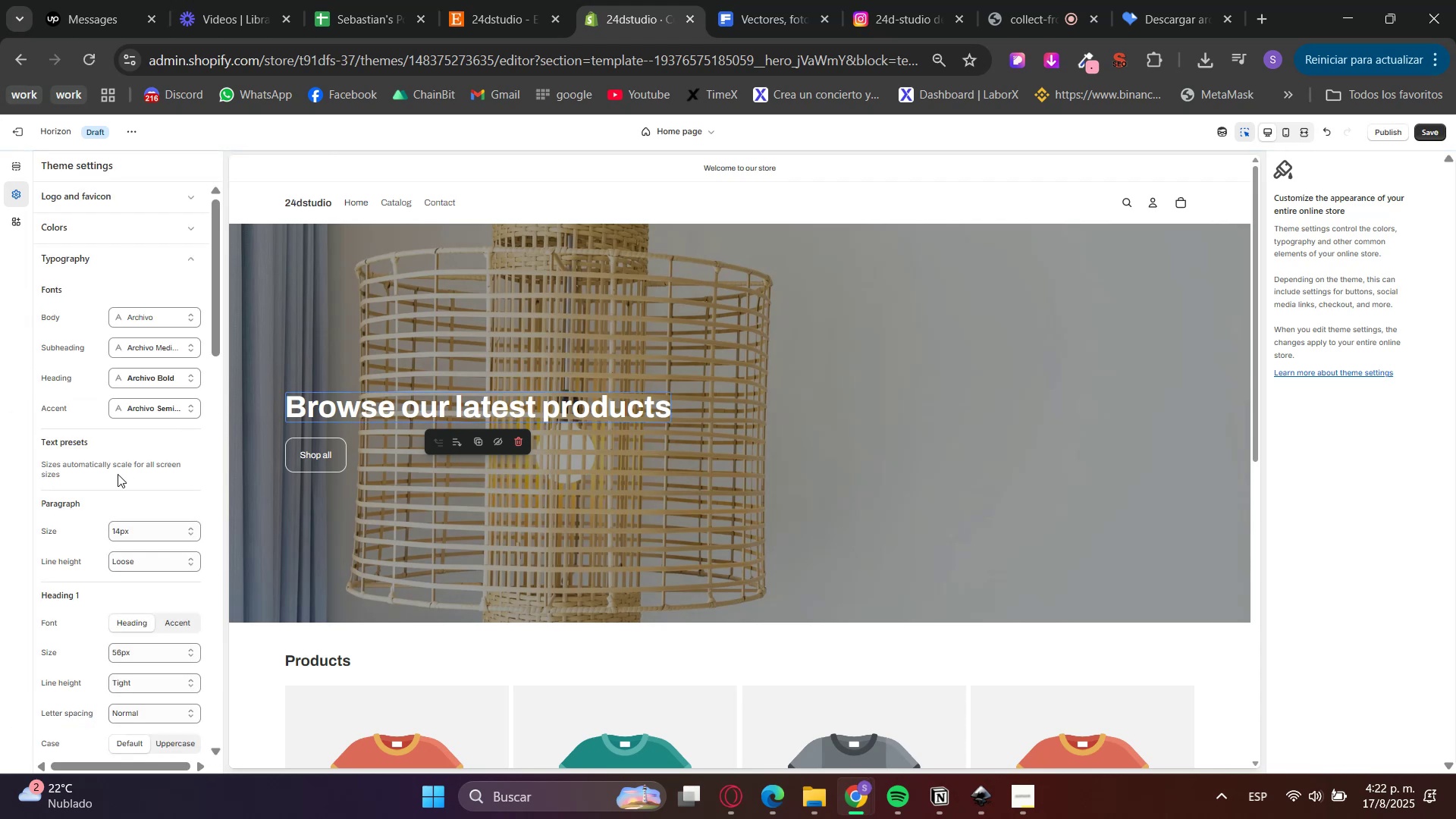 
scroll: coordinate [162, 560], scroll_direction: down, amount: 3.0
 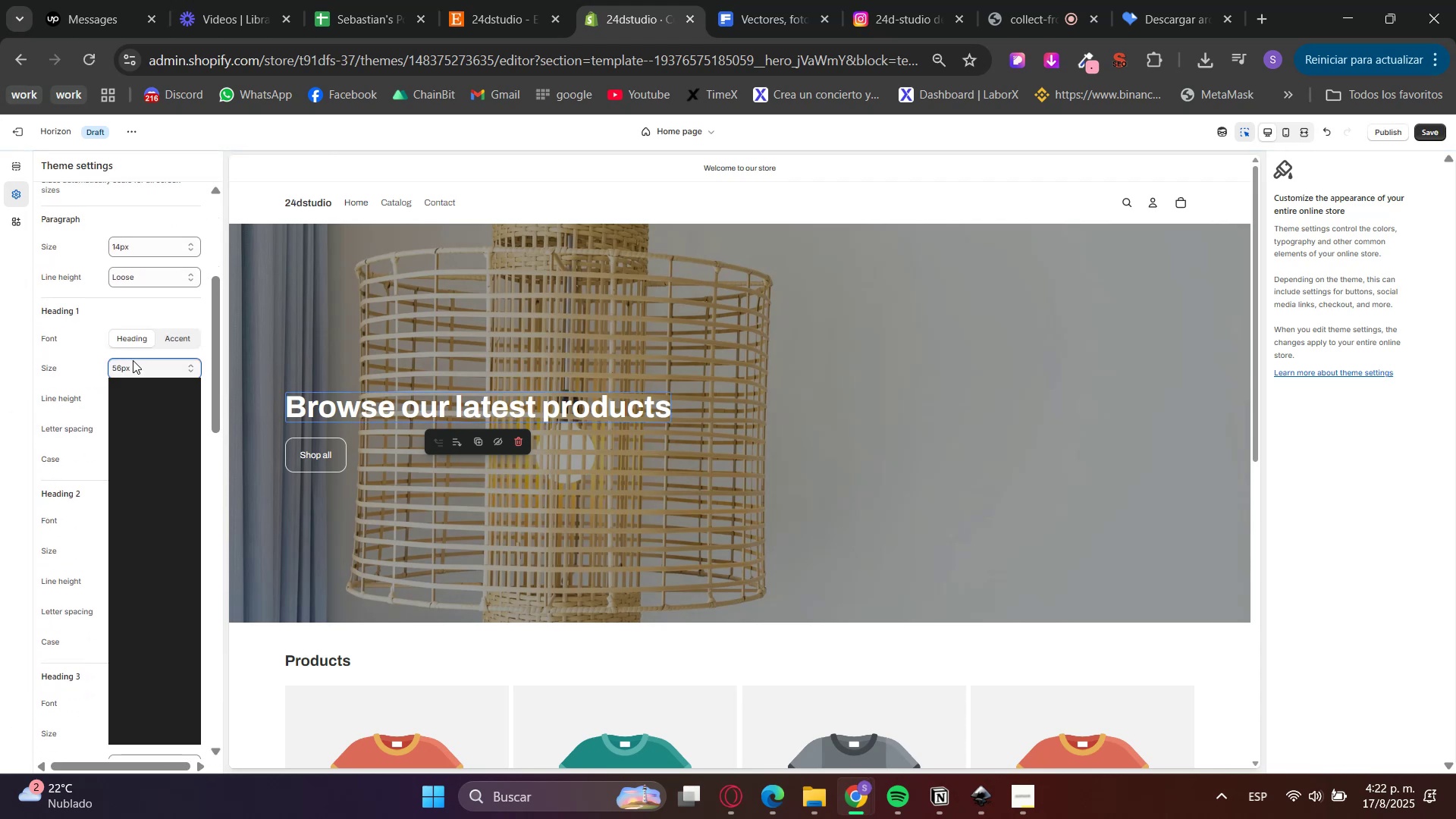 
double_click([133, 365])
 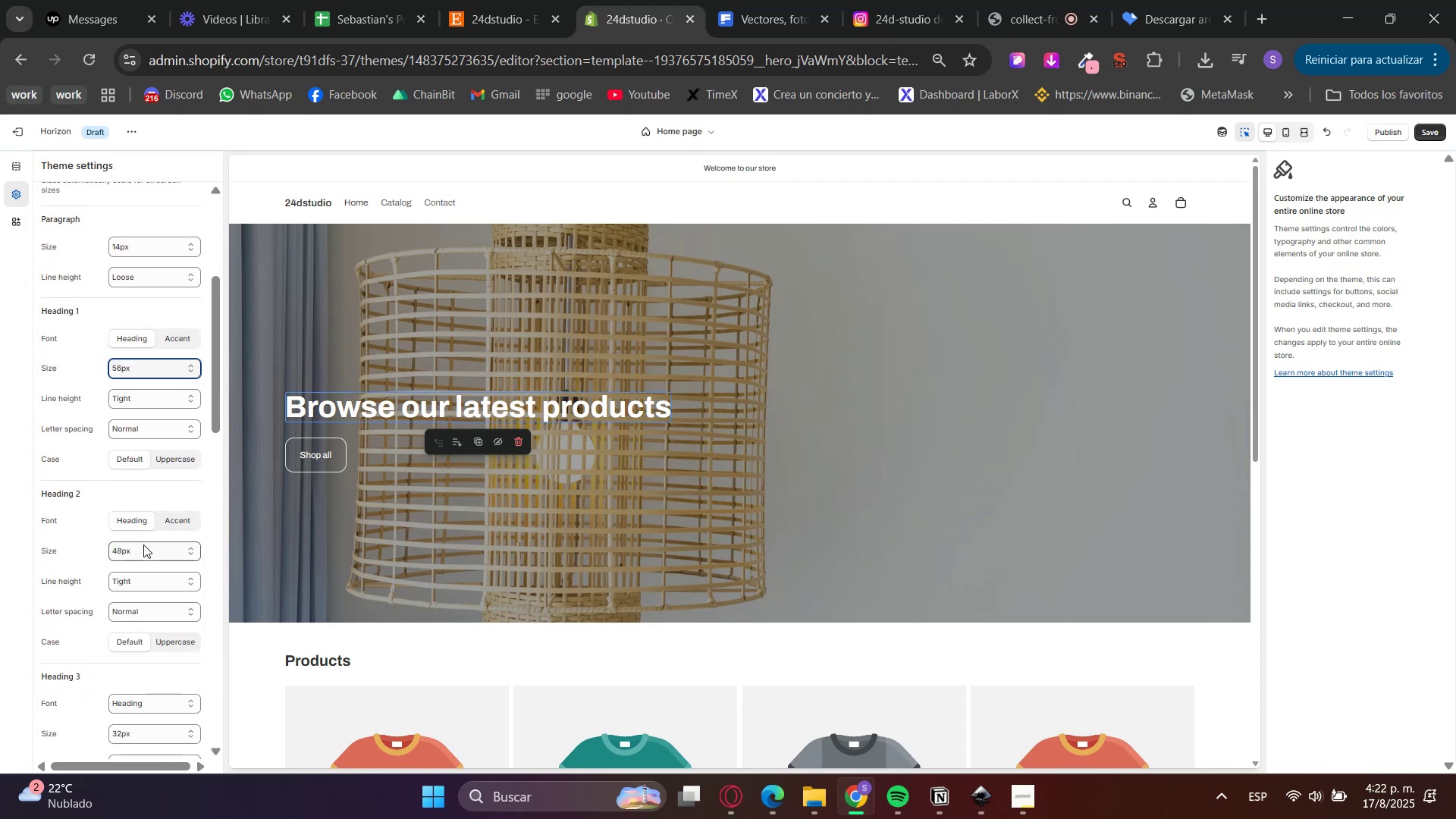 
scroll: coordinate [118, 551], scroll_direction: down, amount: 5.0
 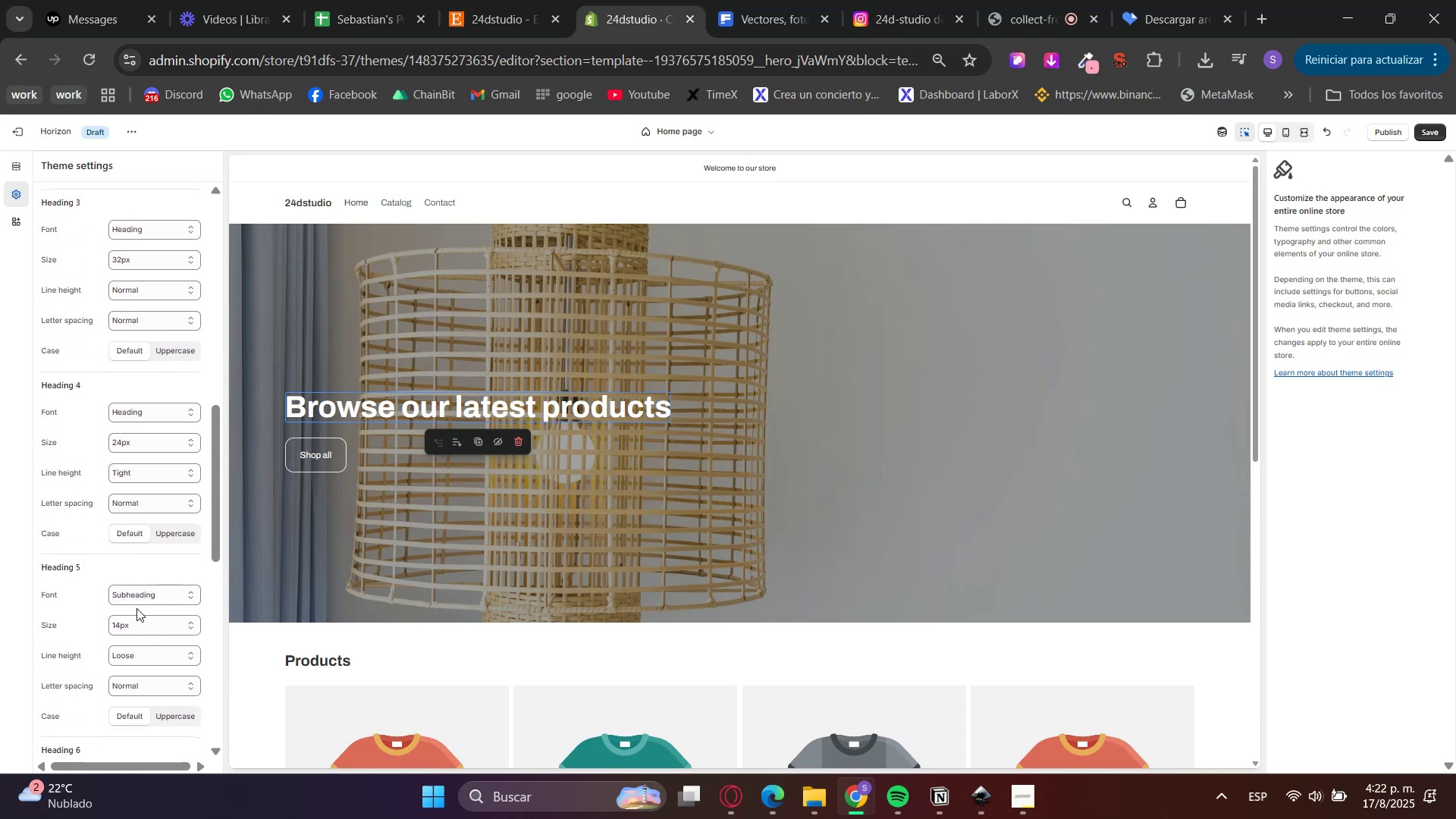 
left_click([134, 622])
 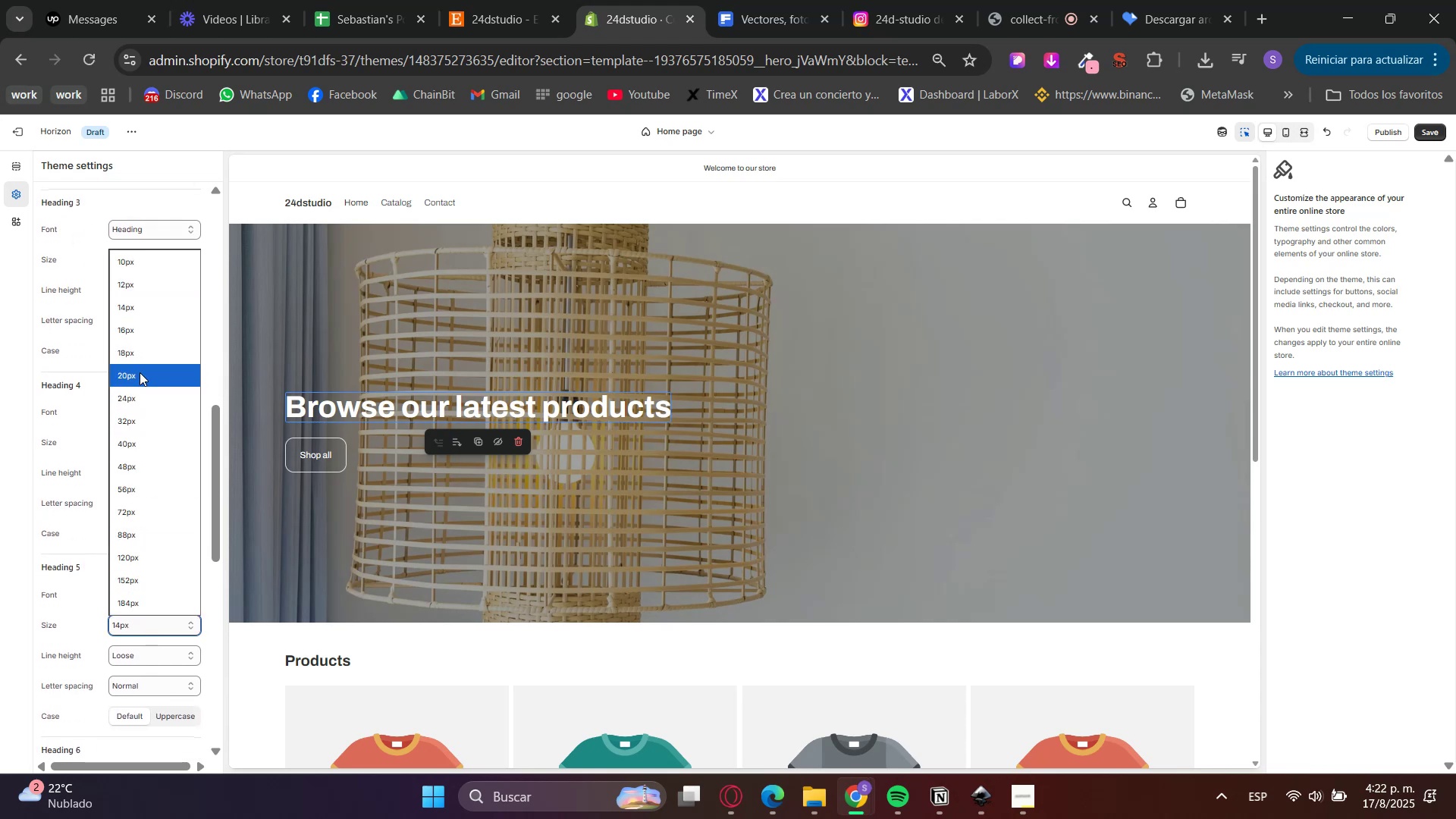 
left_click([133, 355])
 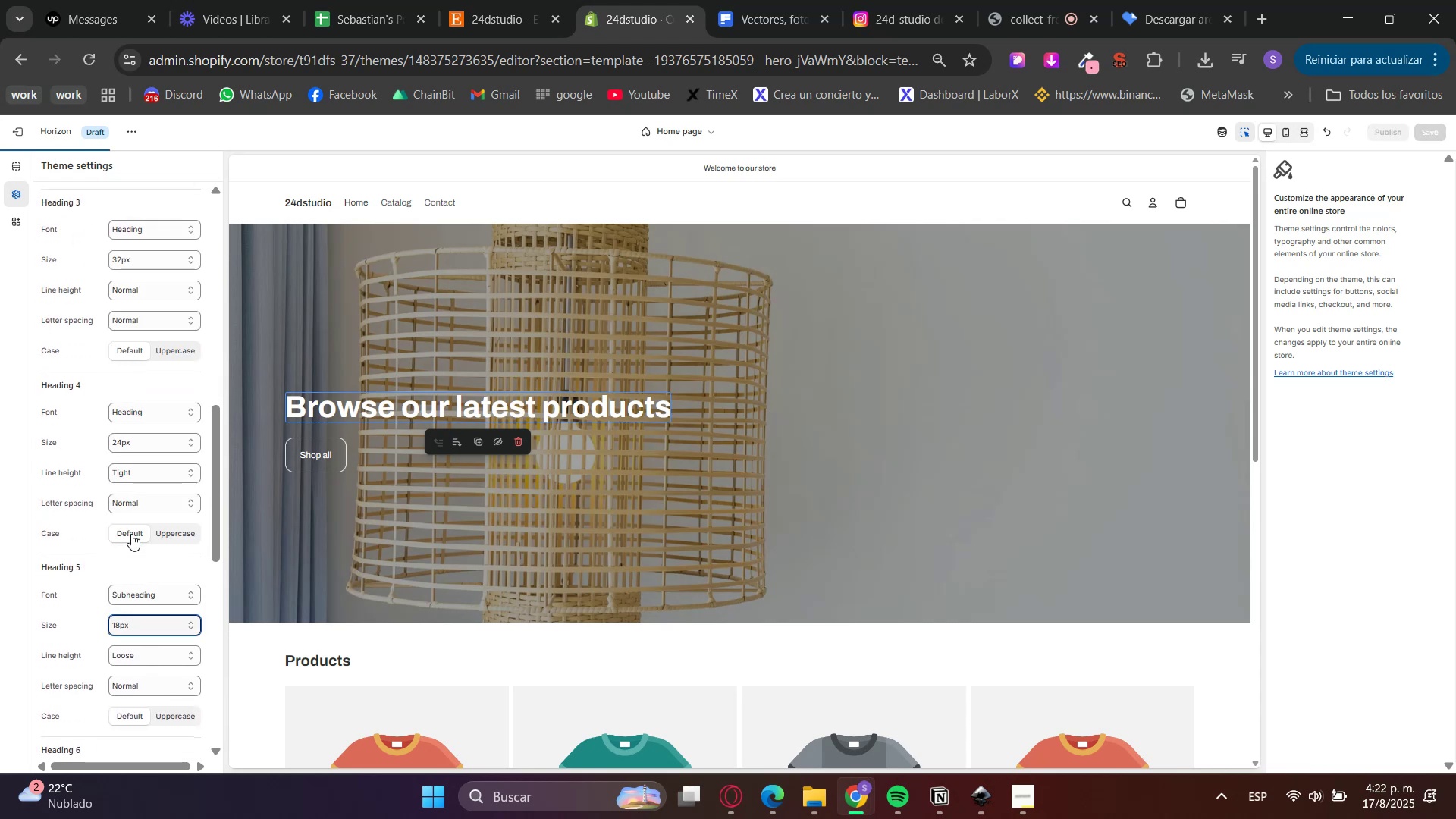 
scroll: coordinate [123, 557], scroll_direction: down, amount: 1.0
 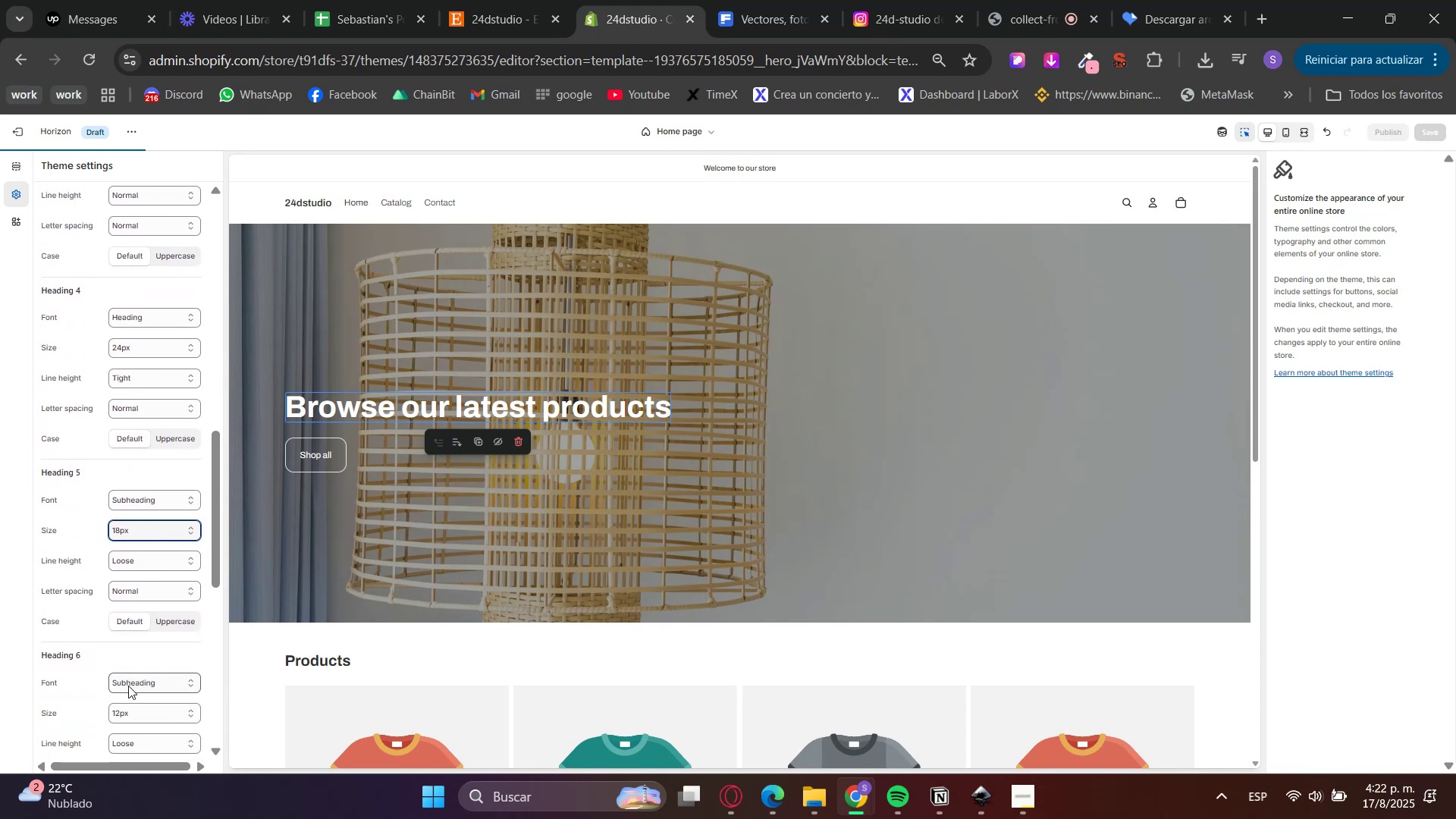 
left_click([130, 708])
 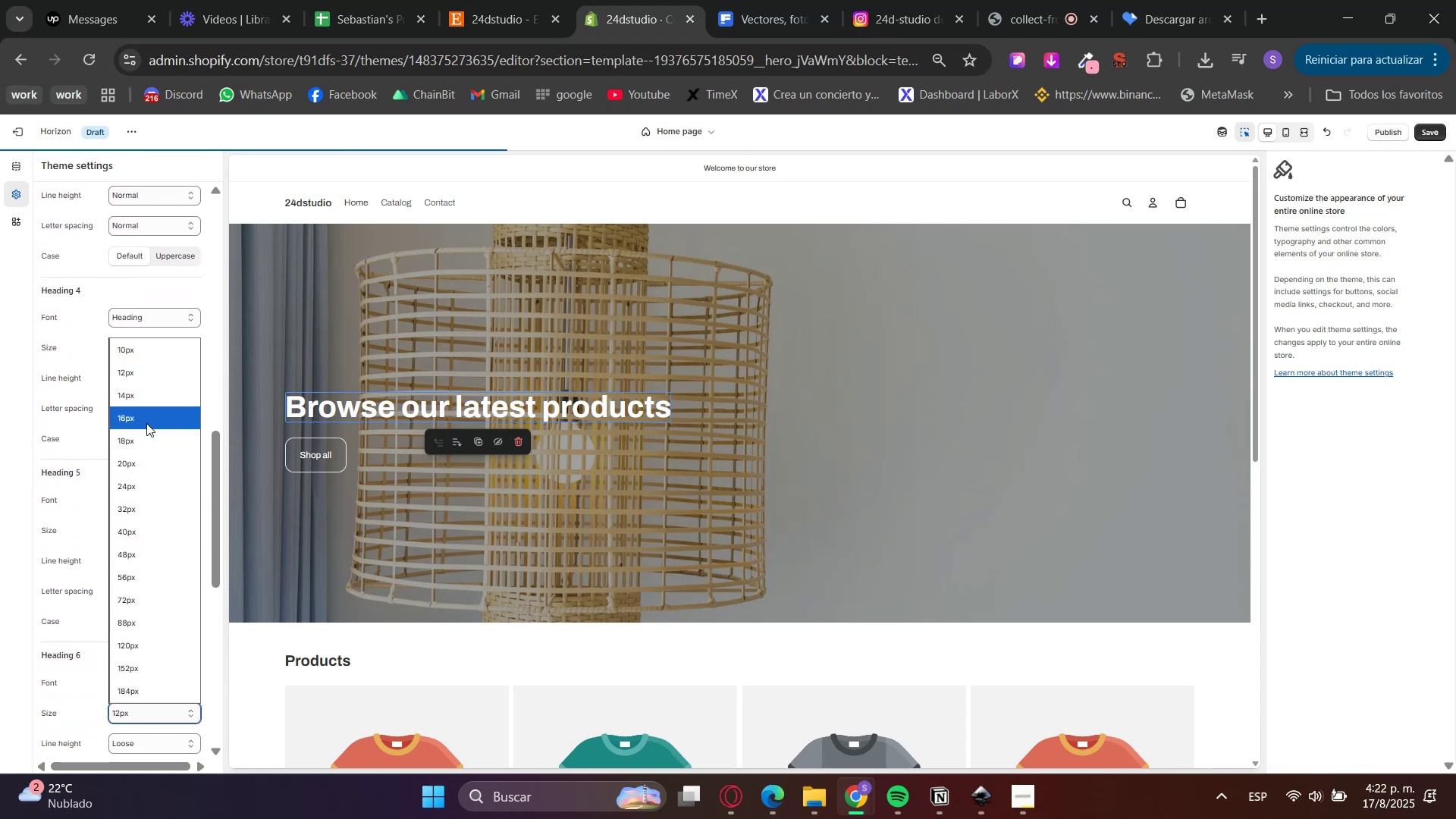 
left_click([149, 398])
 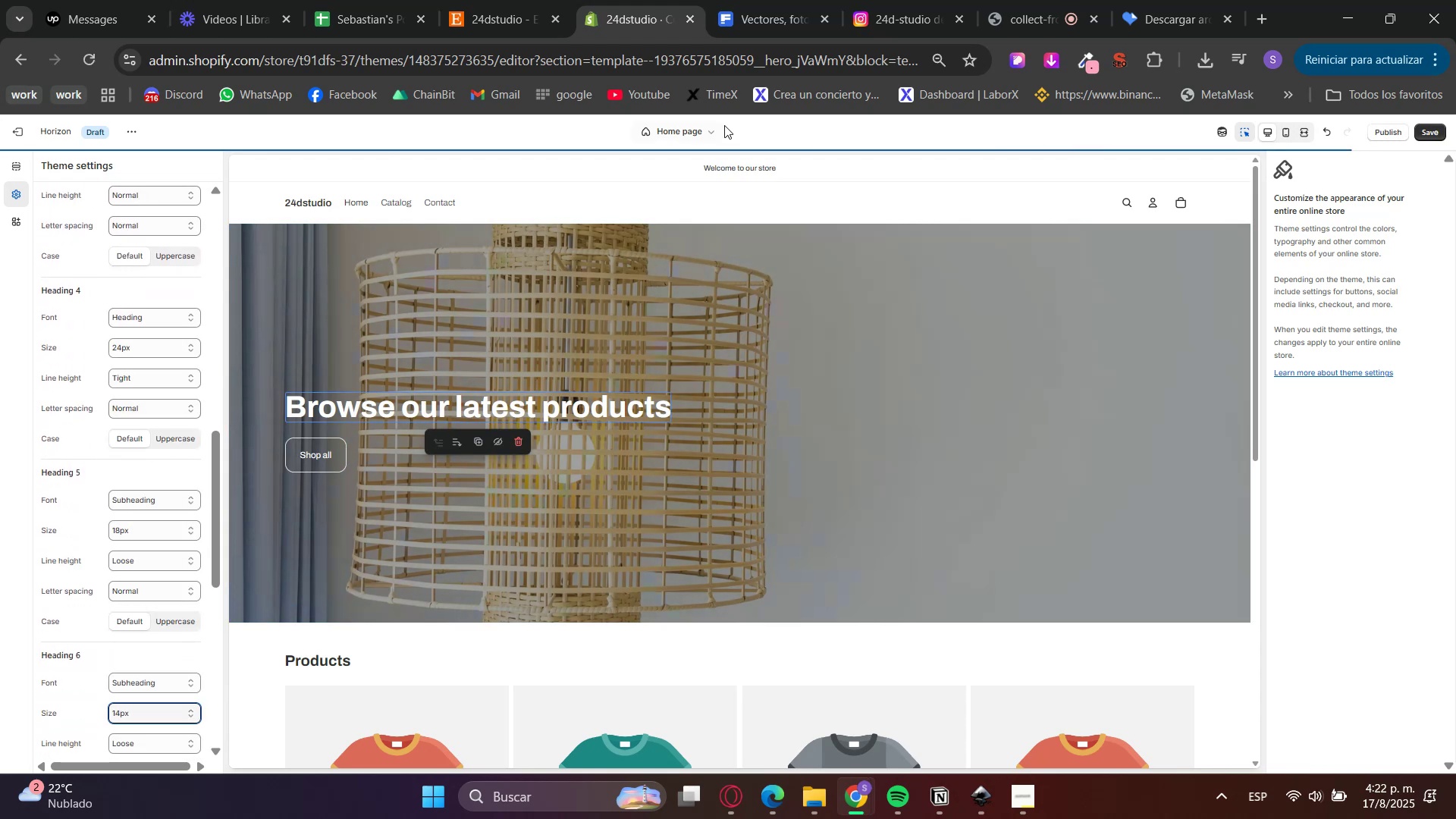 
left_click([1436, 136])
 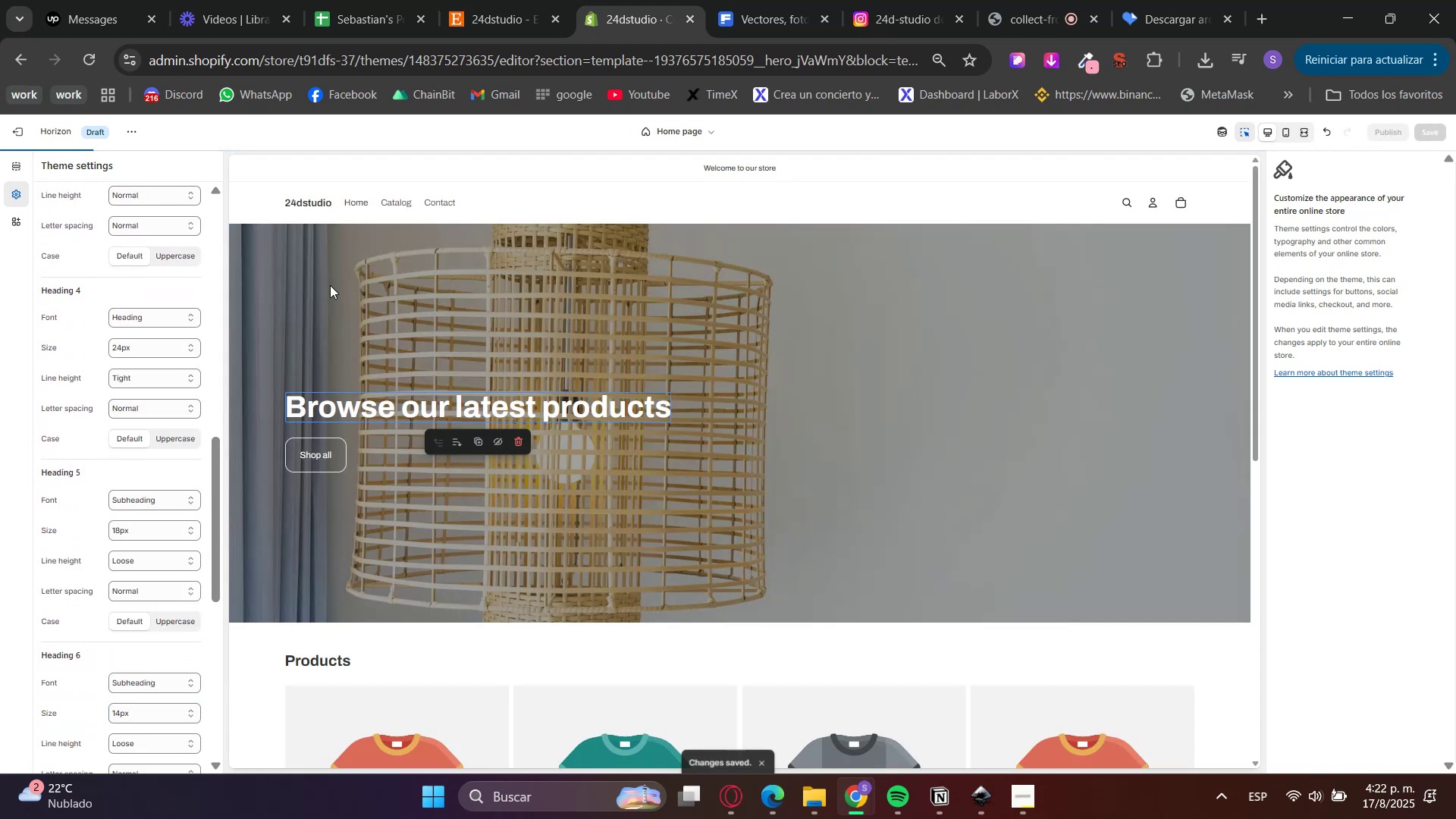 
left_click([9, 165])
 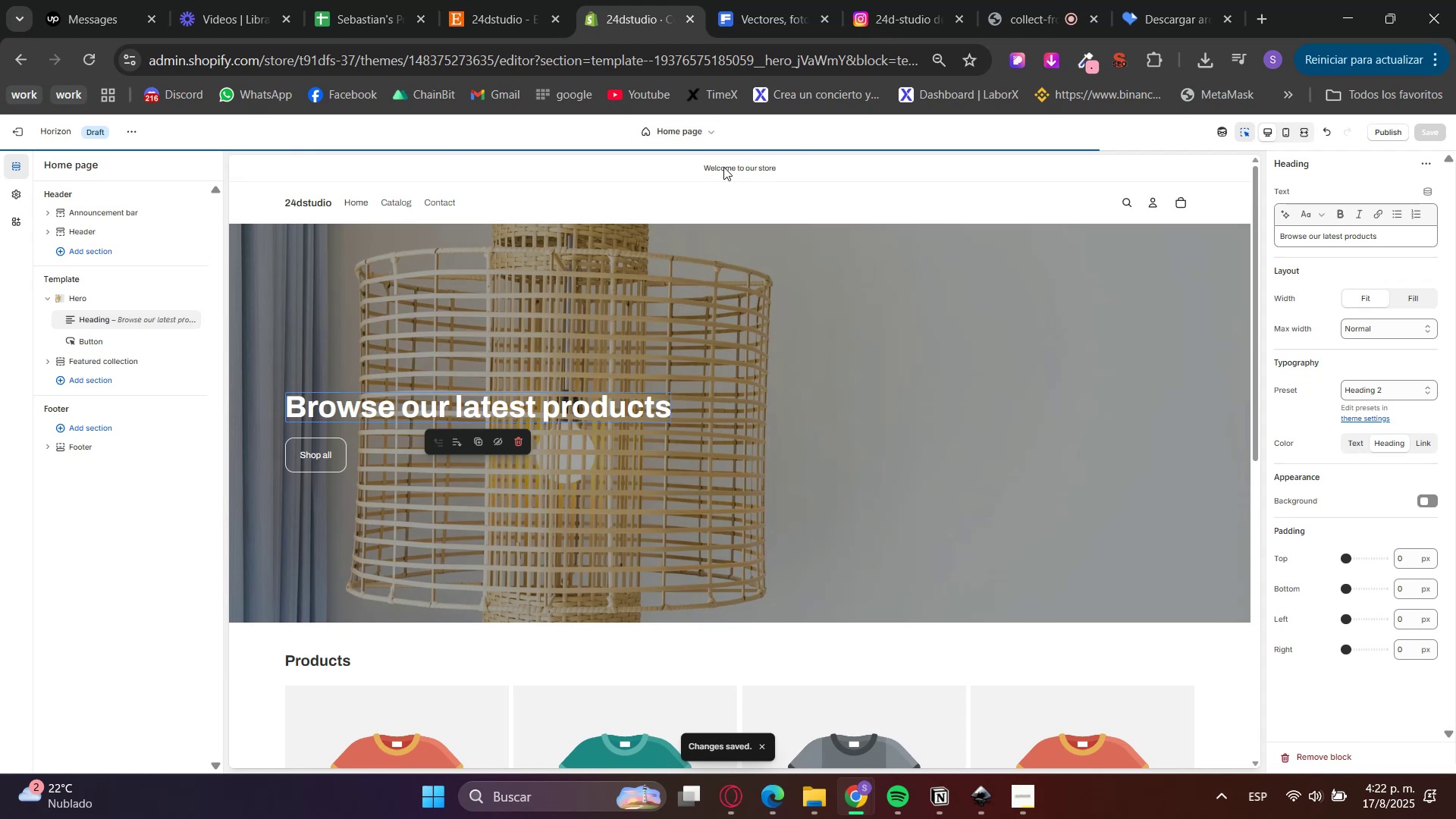 
mouse_move([620, 412])
 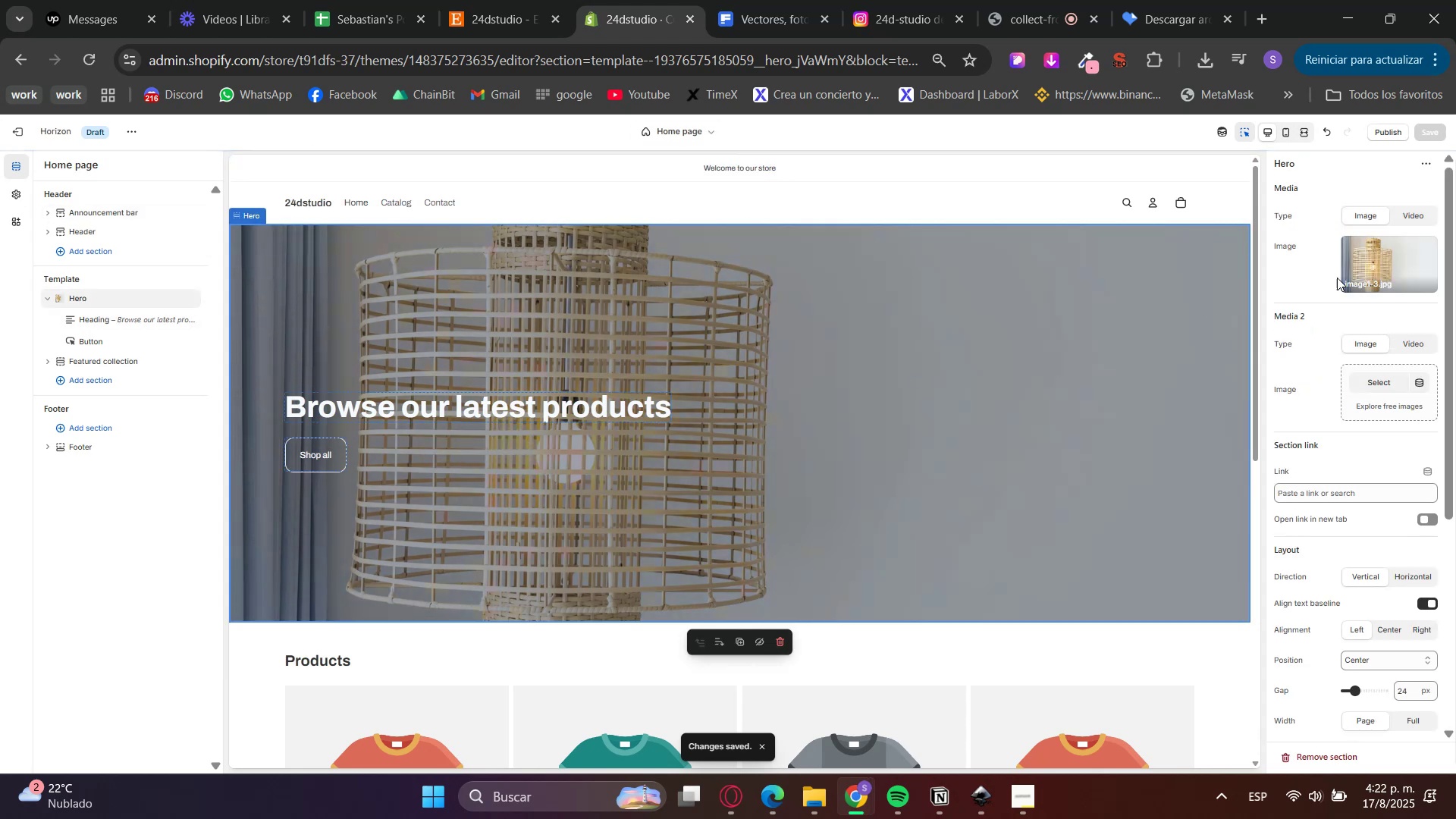 
left_click([1413, 256])
 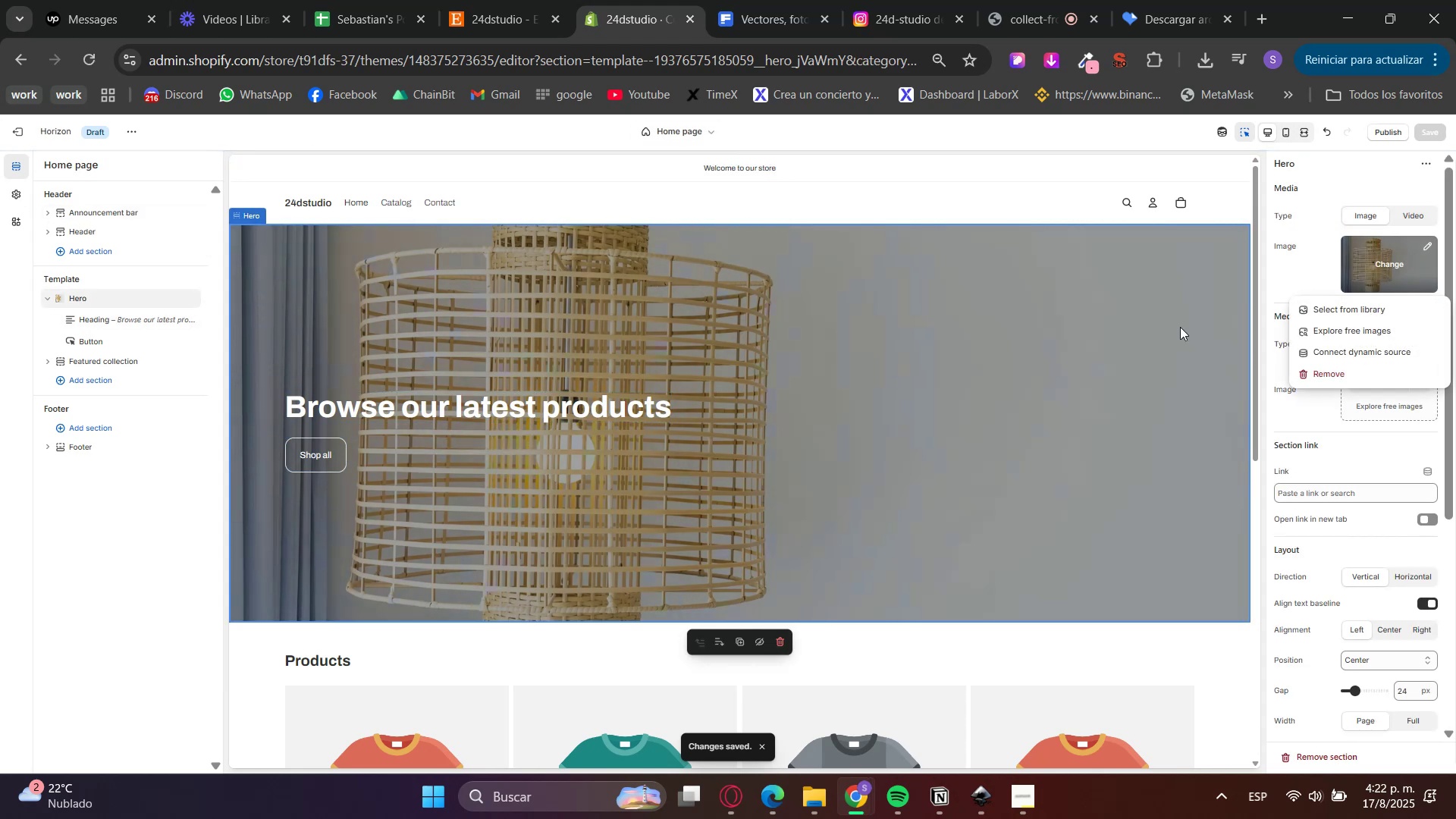 
left_click([1369, 307])
 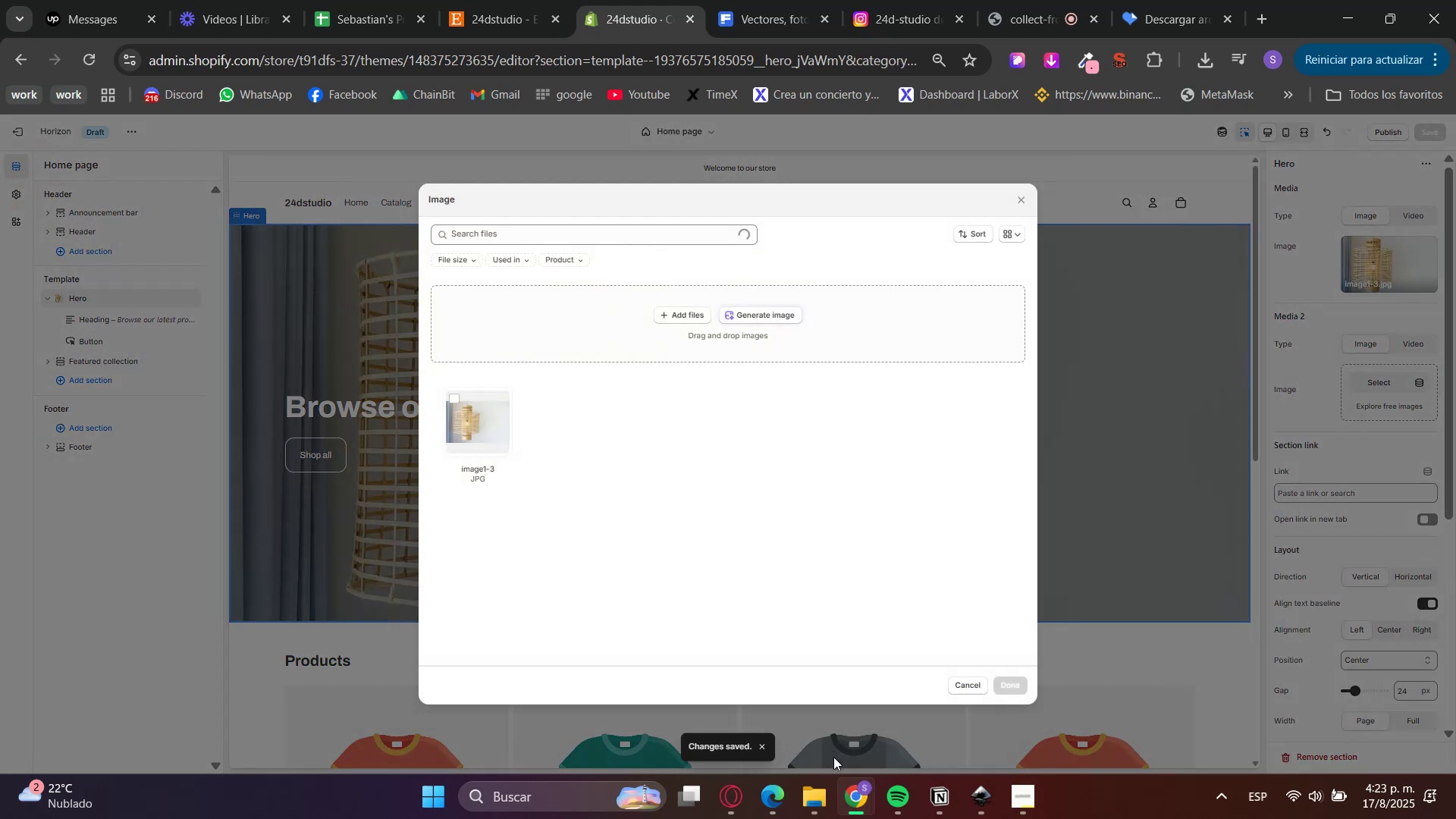 
left_click([814, 812])
 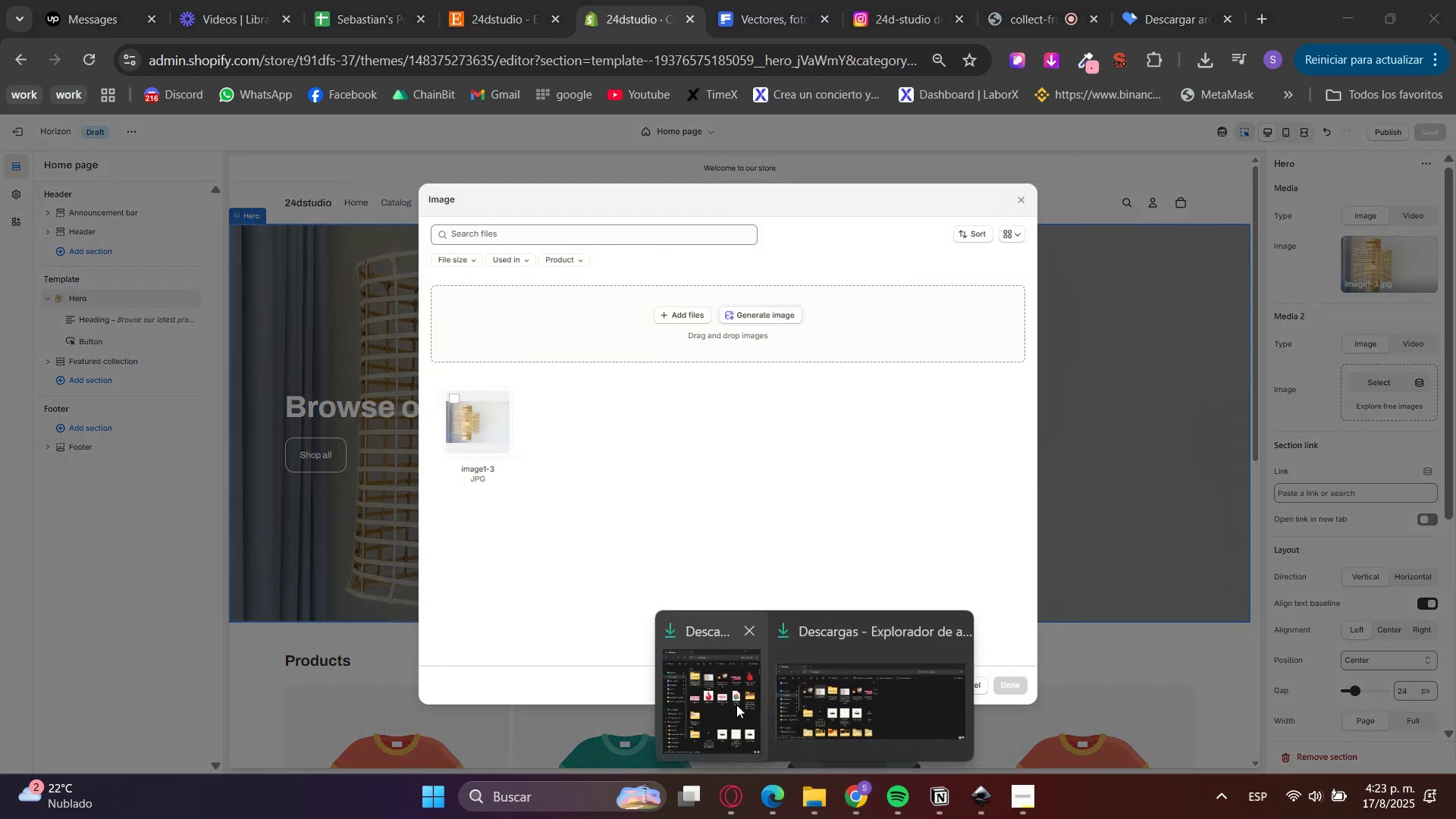 
left_click([836, 702])
 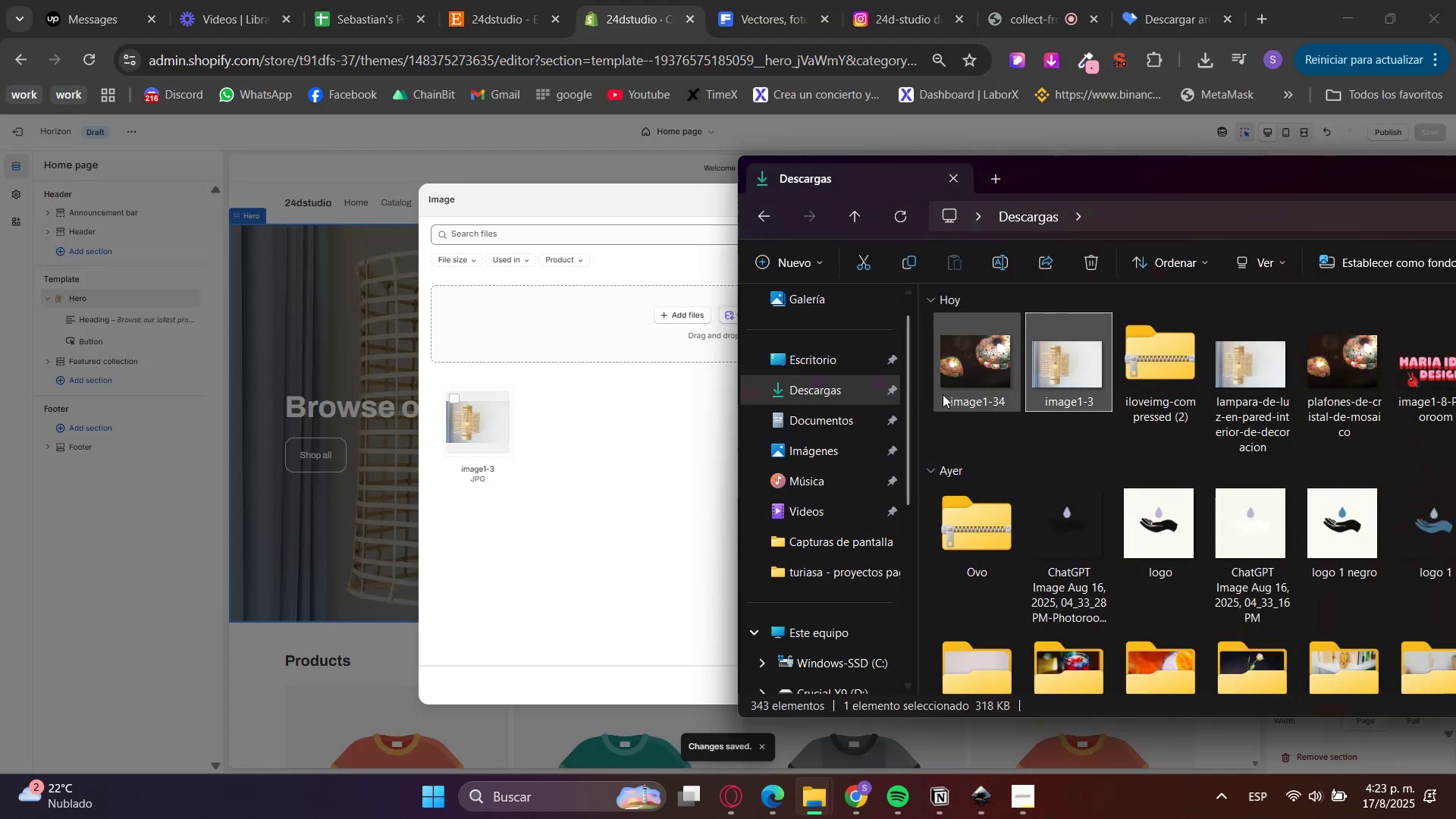 
left_click_drag(start_coordinate=[977, 369], to_coordinate=[615, 492])
 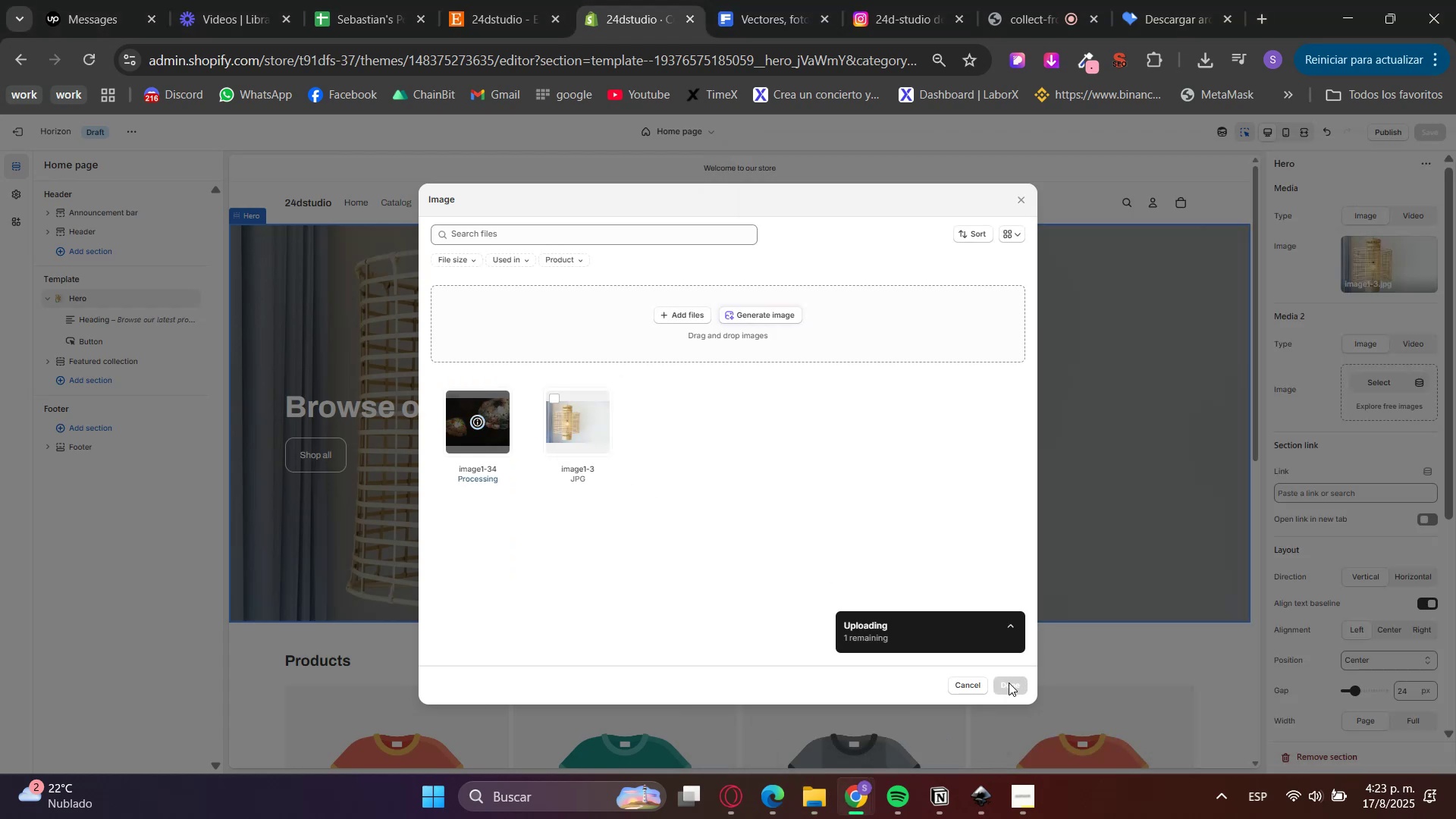 
wait(5.77)
 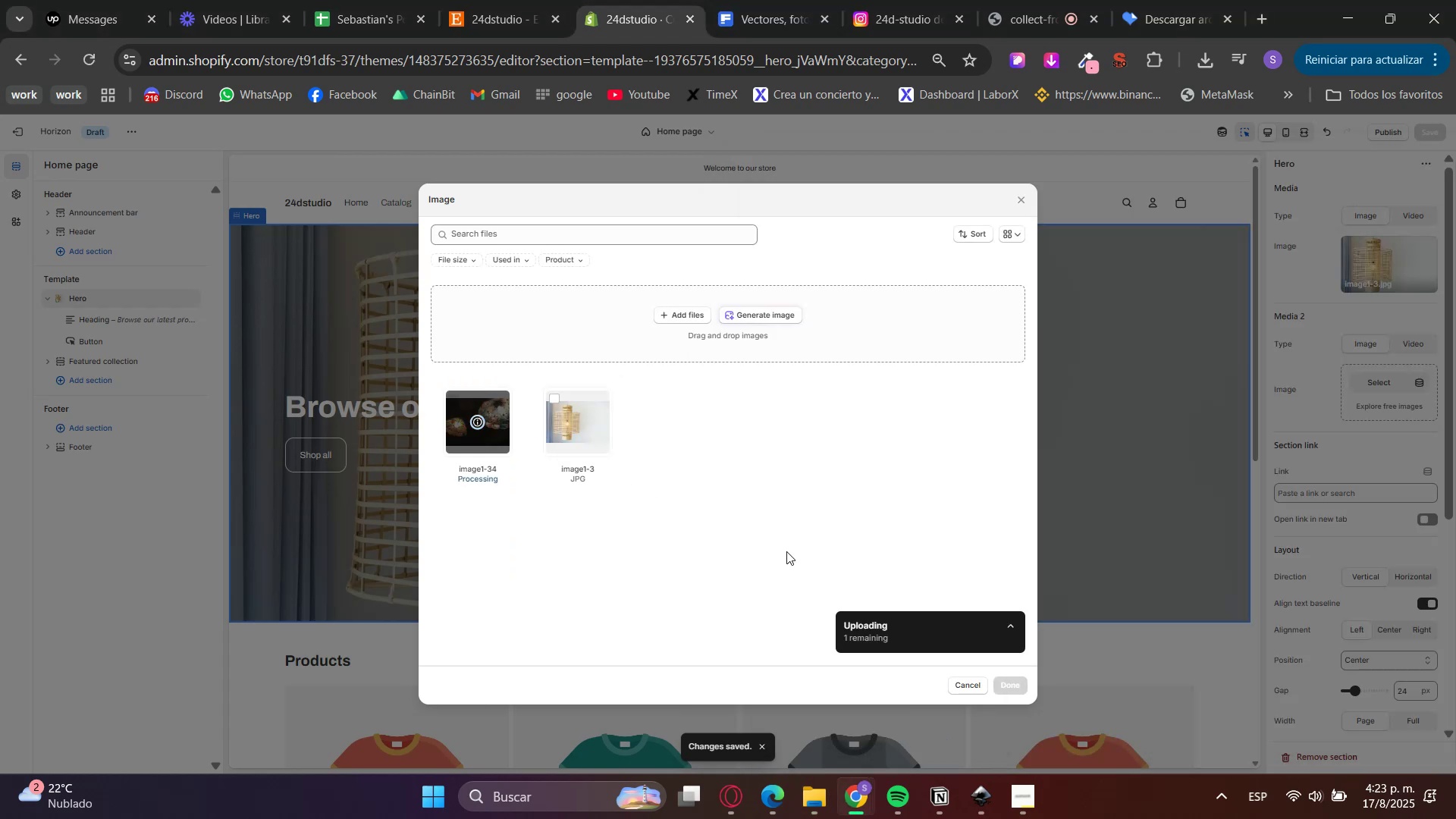 
left_click([1009, 682])
 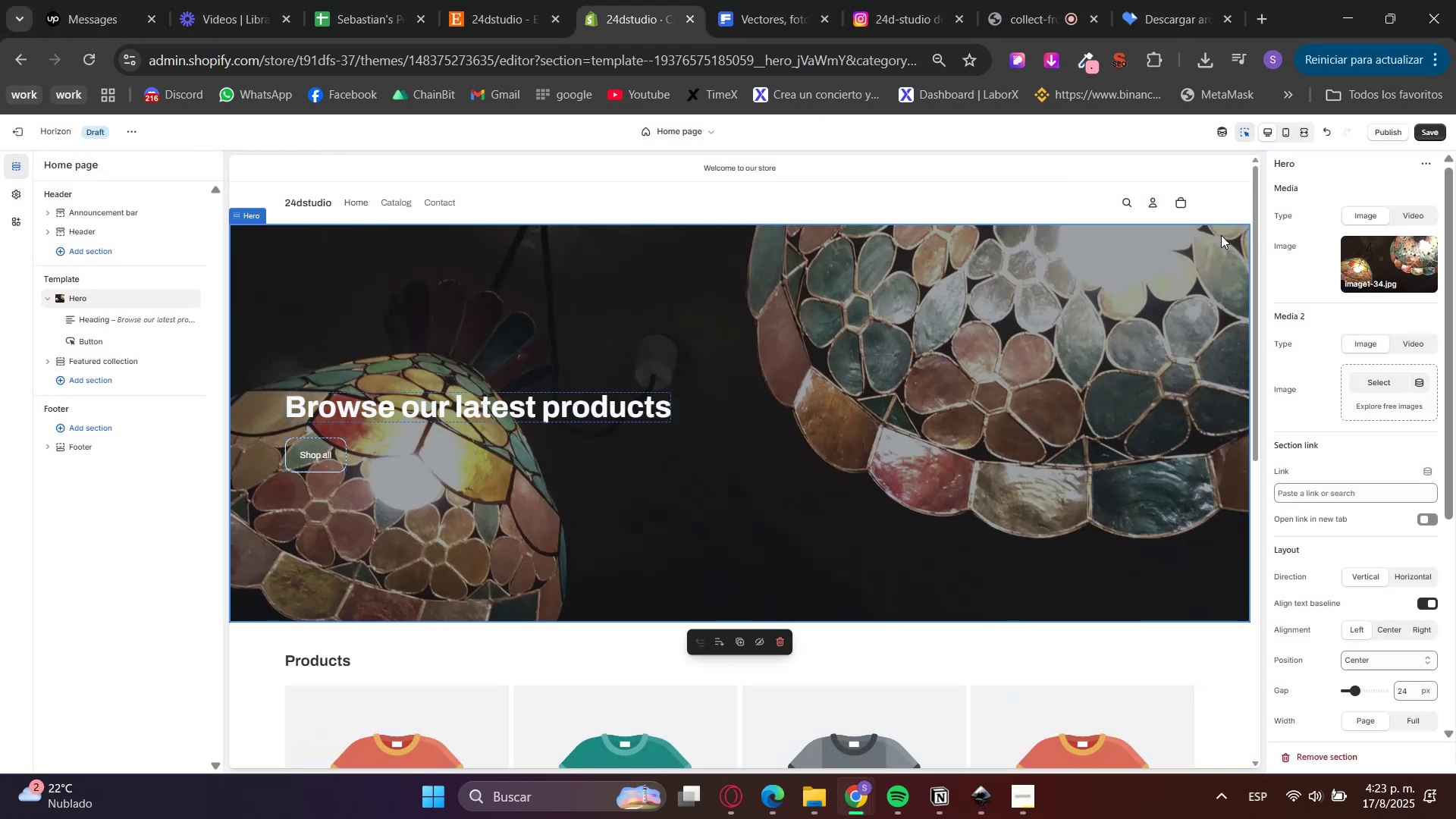 
double_click([1354, 303])
 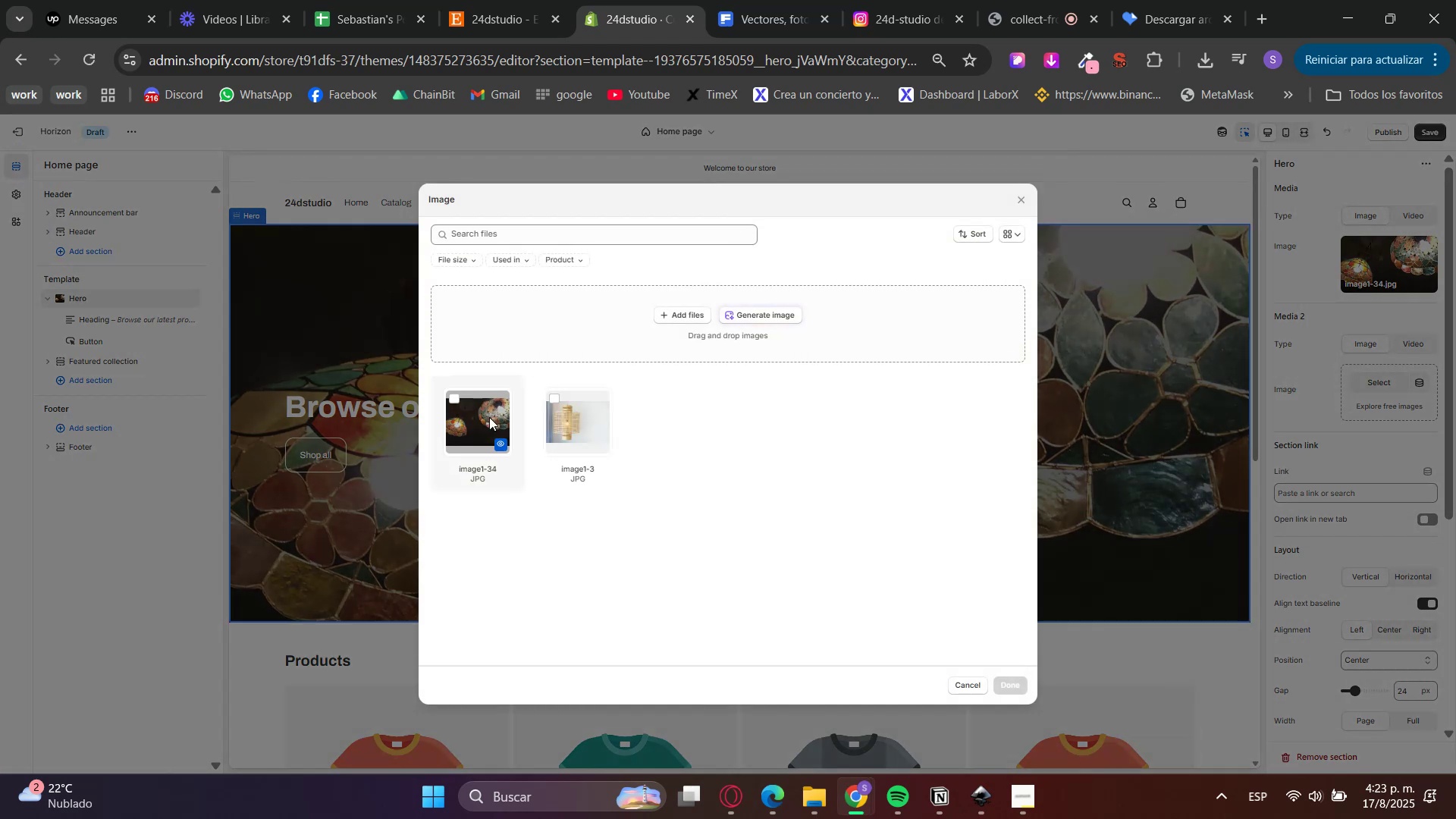 
left_click([536, 408])
 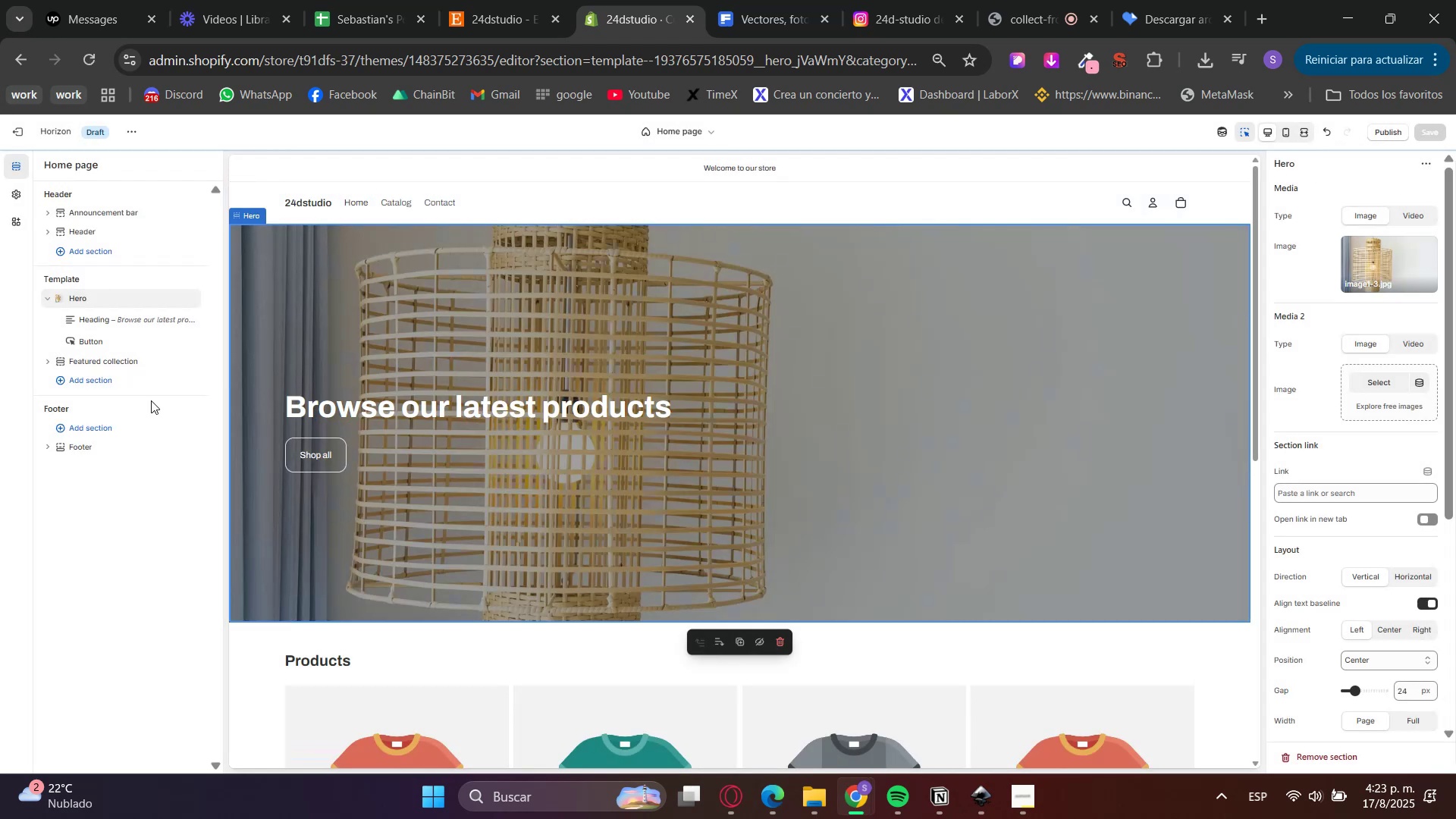 
left_click([112, 316])
 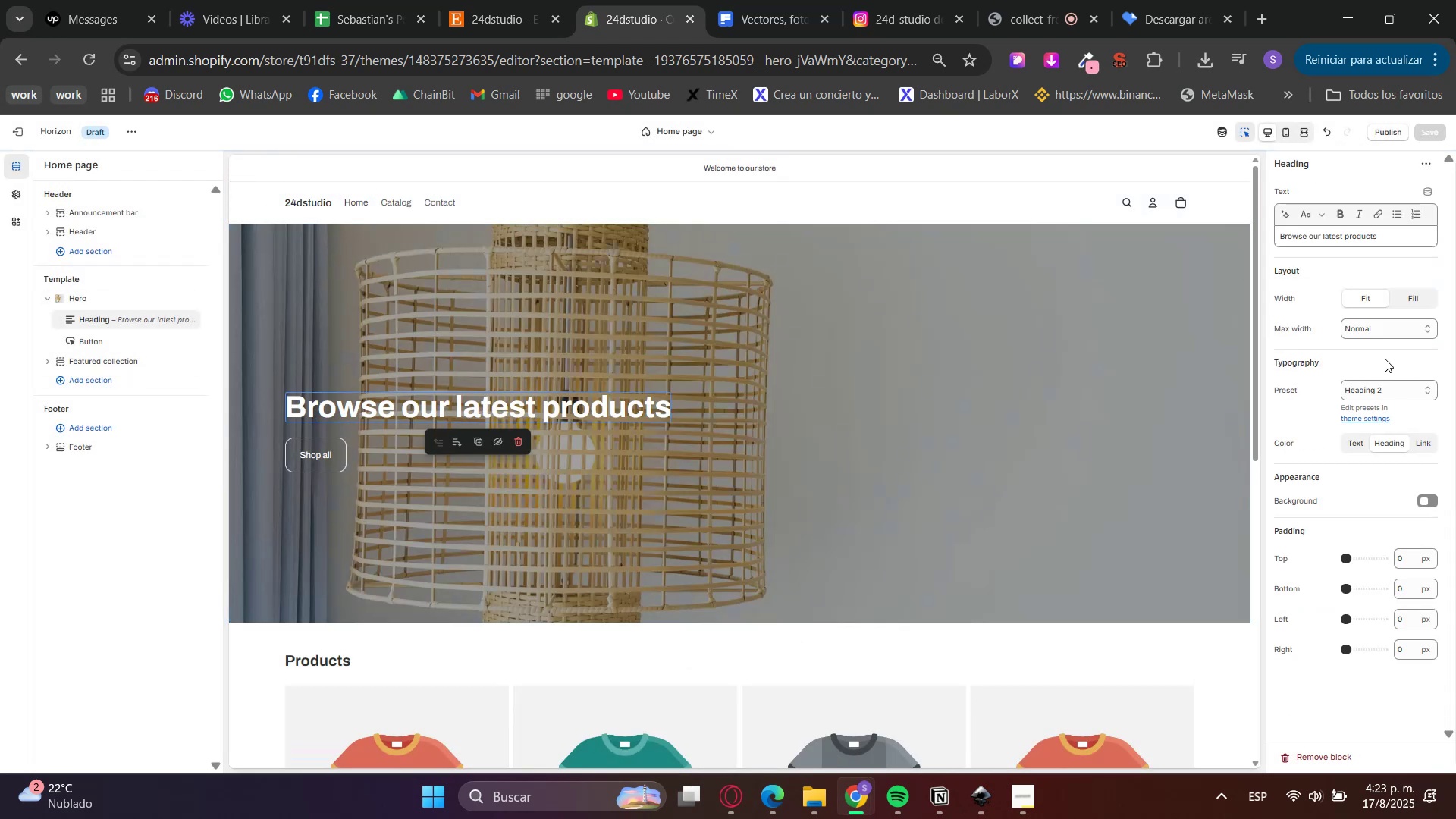 
double_click([1331, 237])
 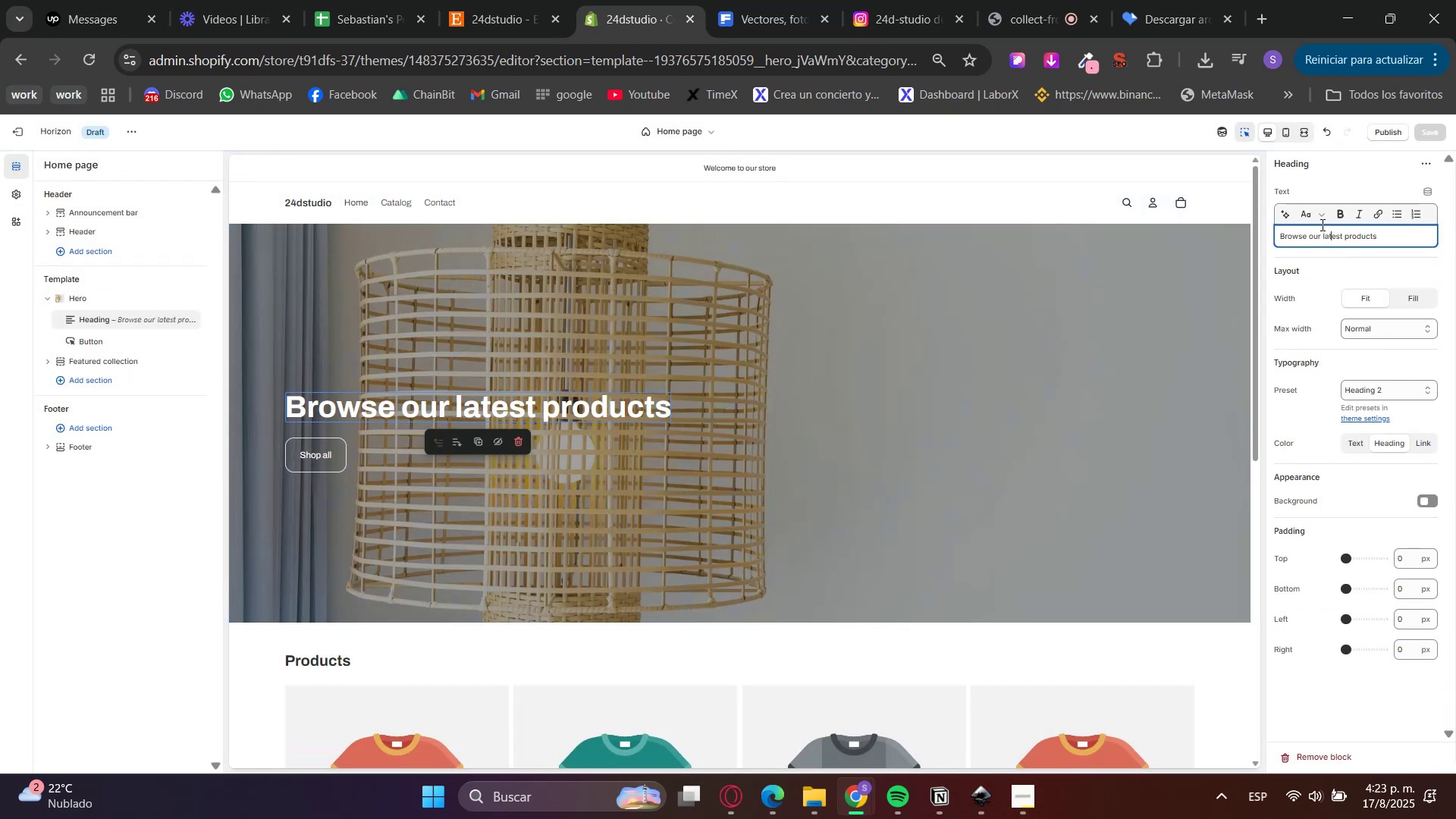 
triple_click([1318, 220])
 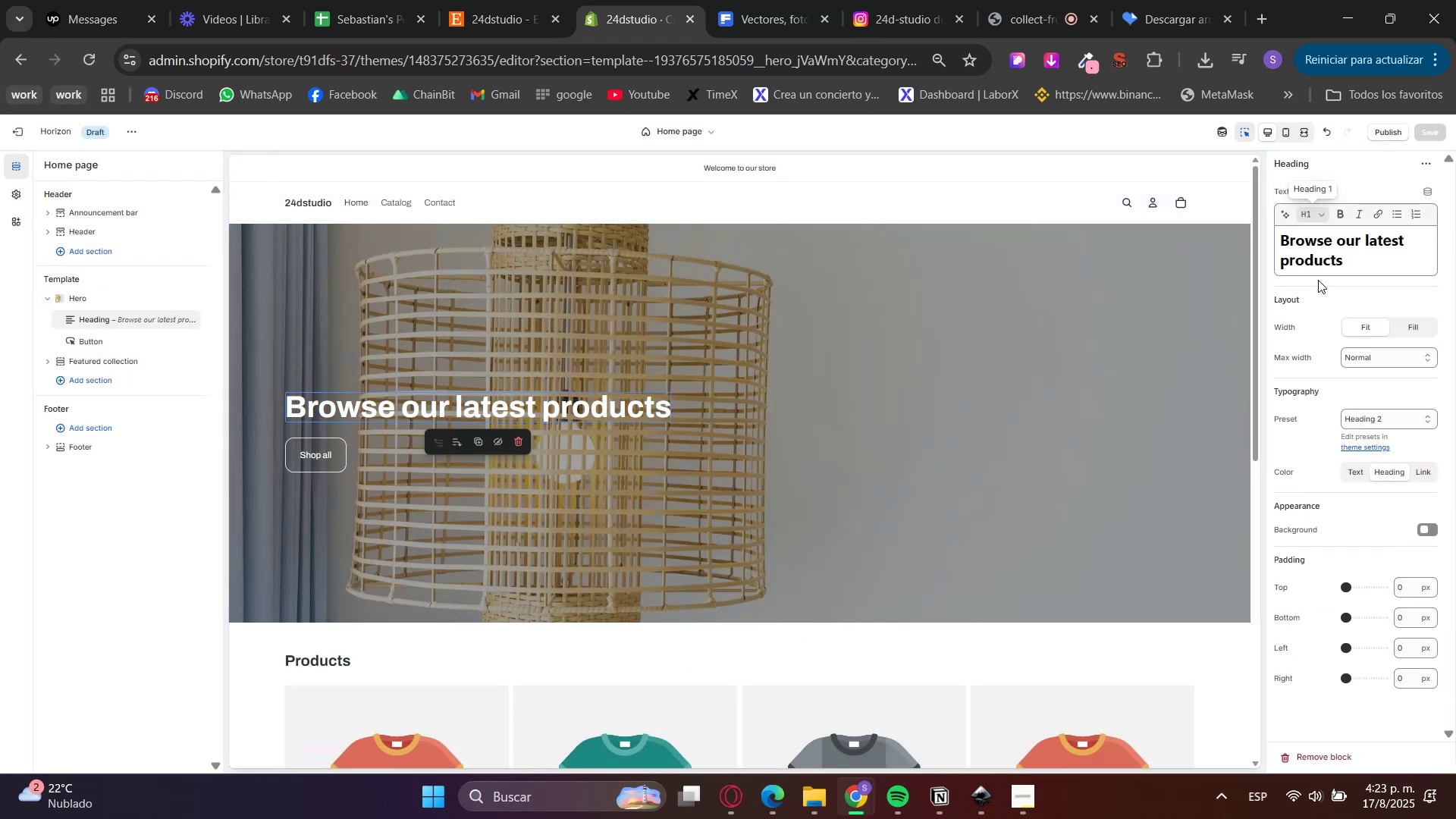 
double_click([1329, 284])
 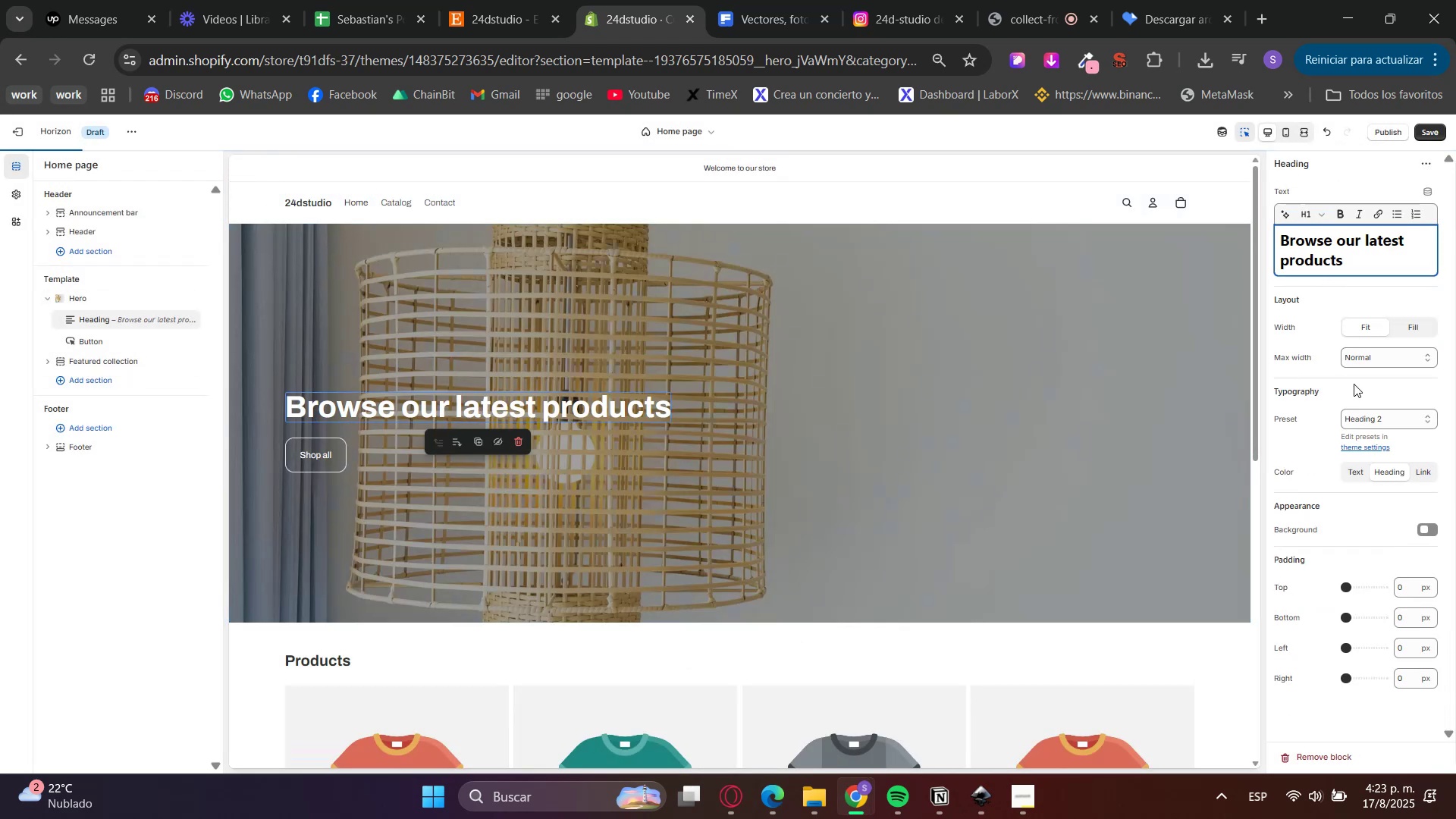 
left_click([1372, 434])
 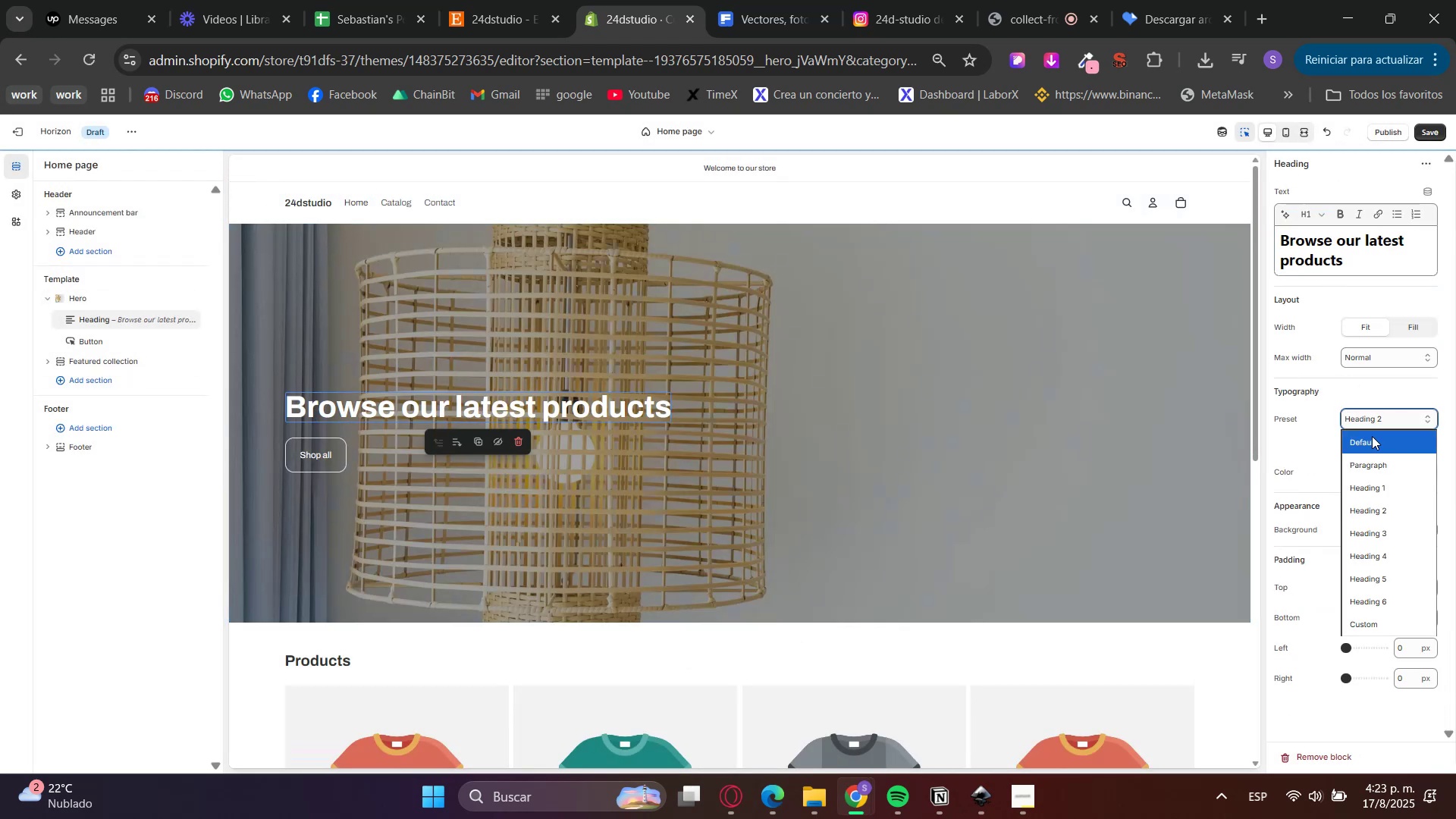 
left_click_drag(start_coordinate=[1370, 479], to_coordinate=[1370, 484])
 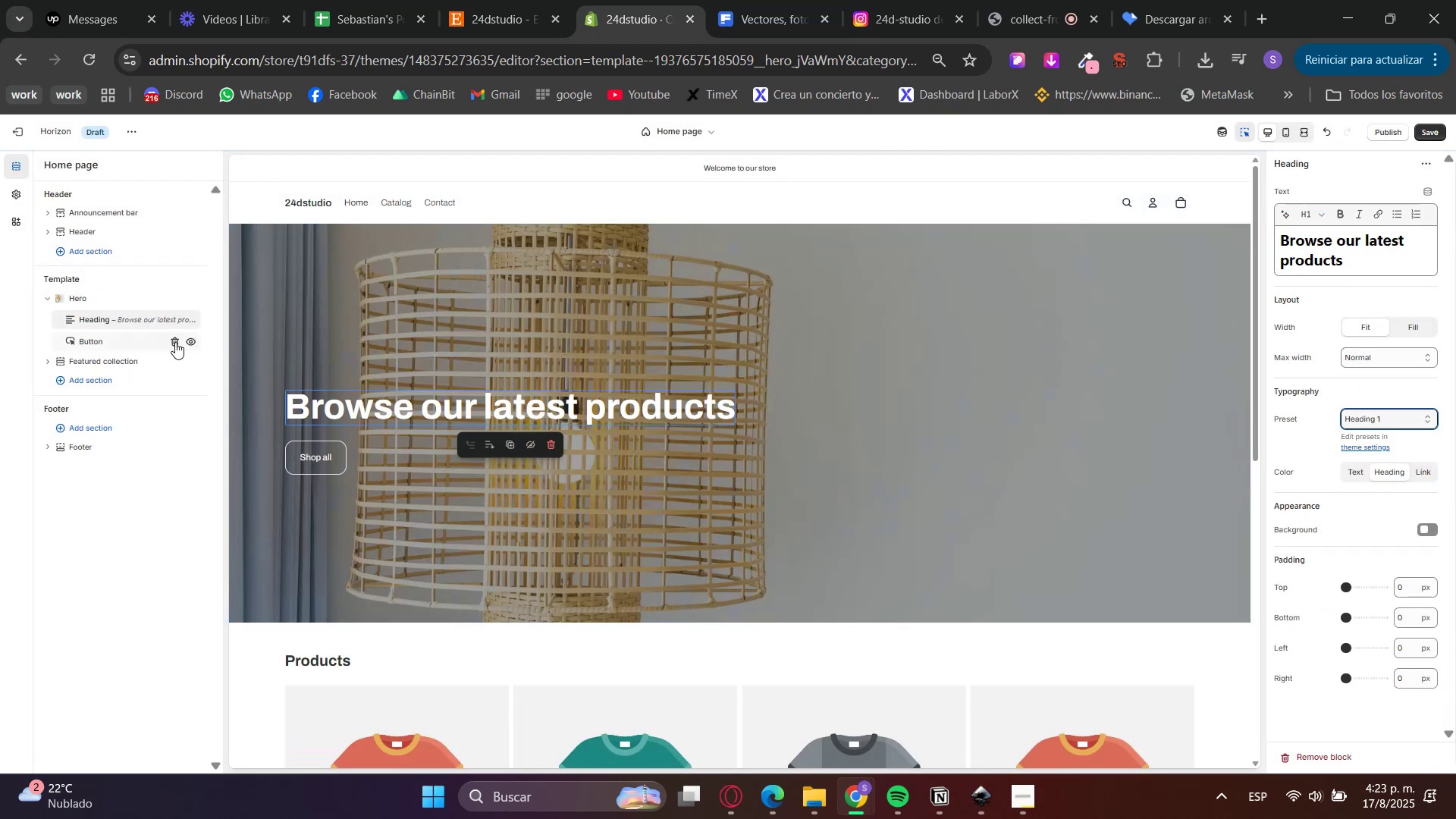 
right_click([113, 322])
 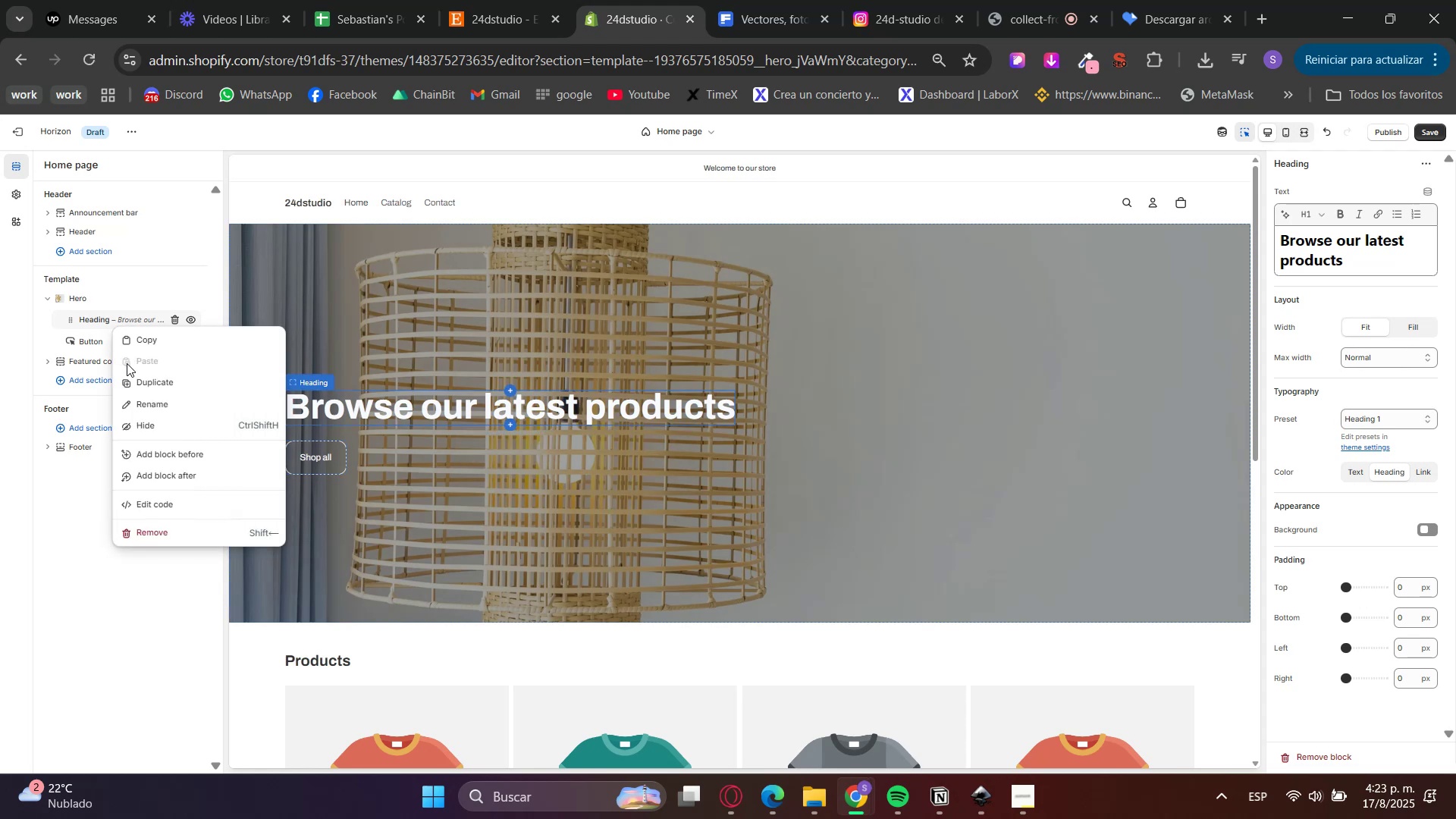 
left_click([136, 375])
 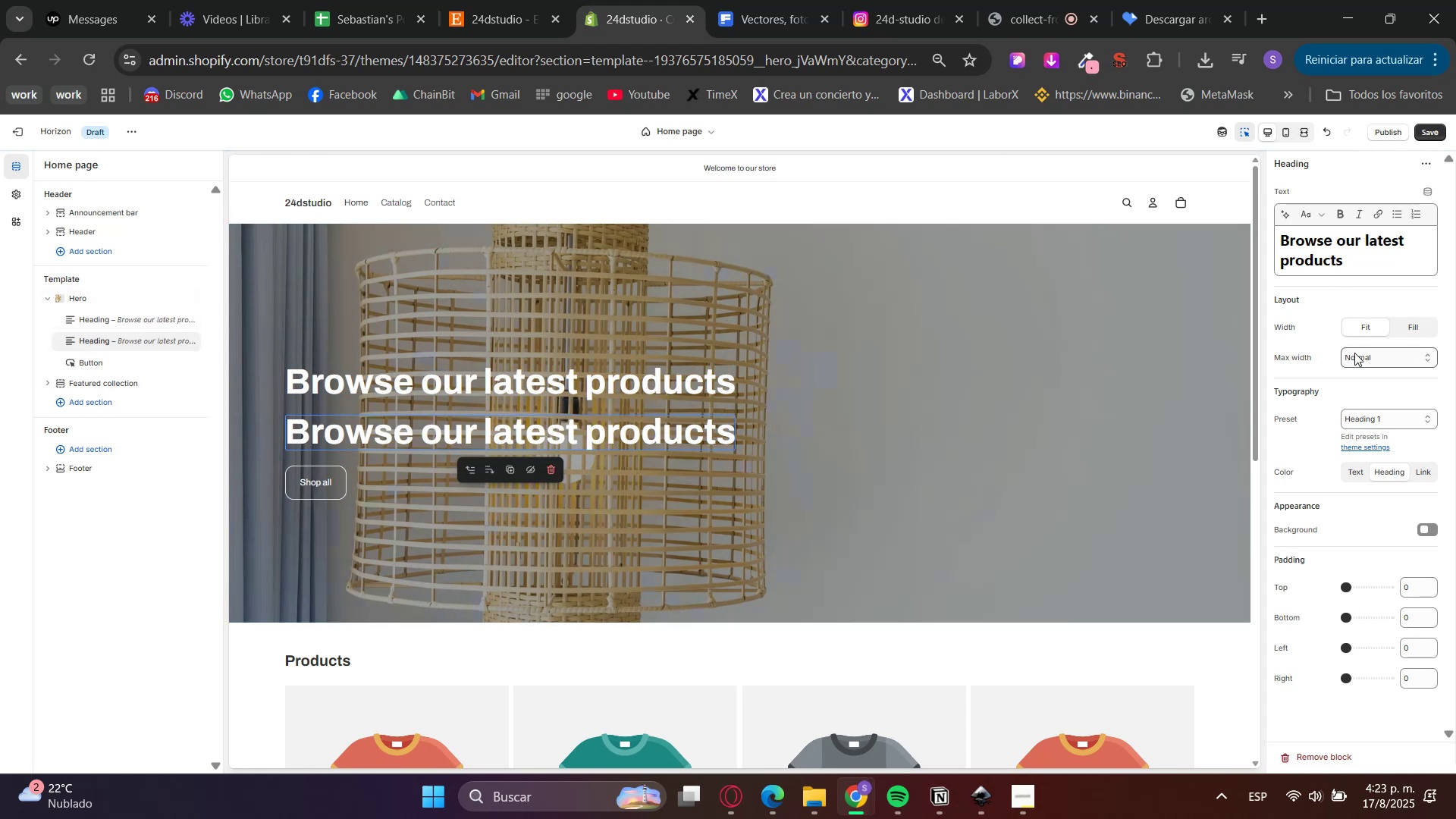 
left_click([1379, 413])
 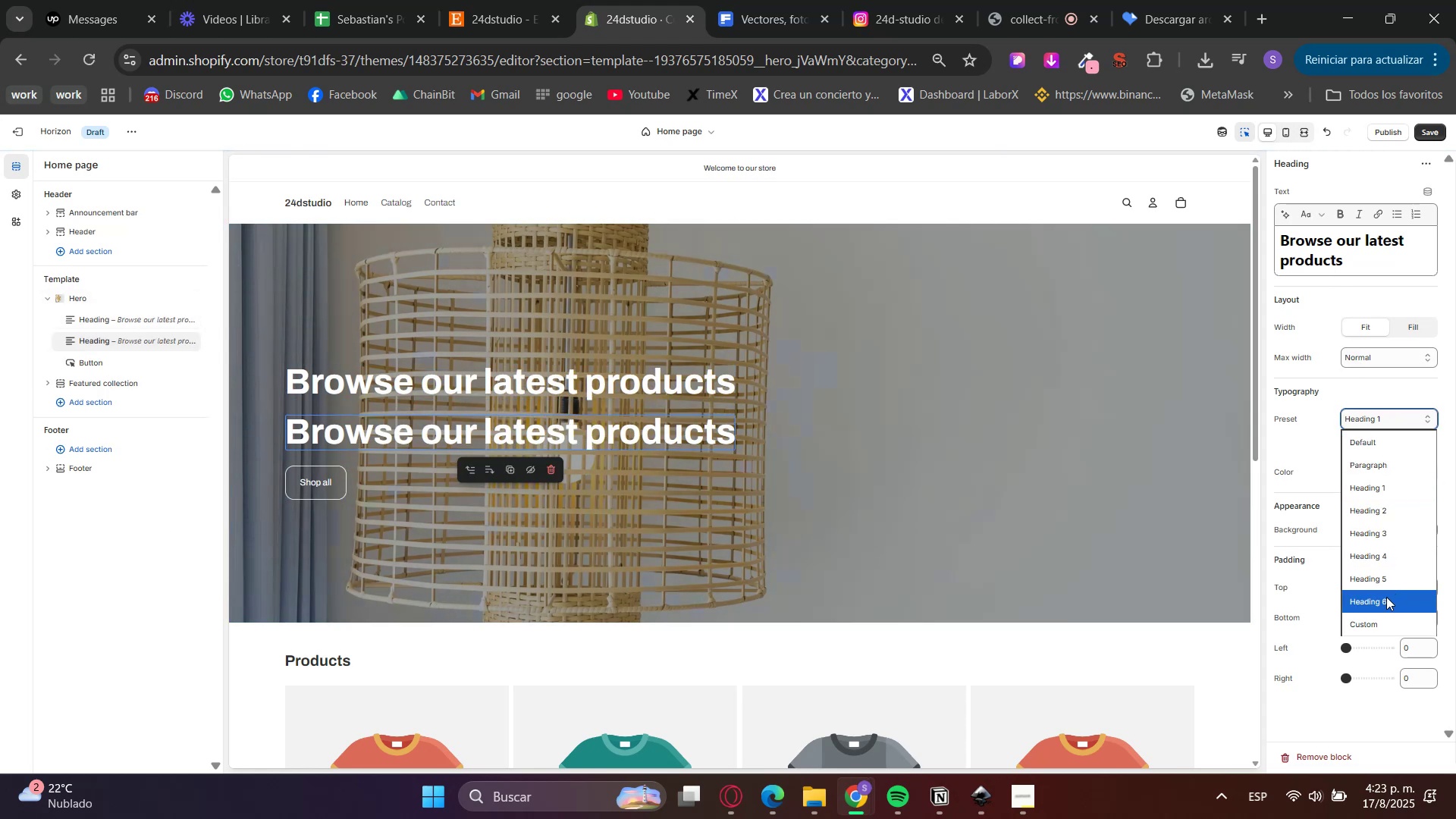 
left_click([1373, 582])
 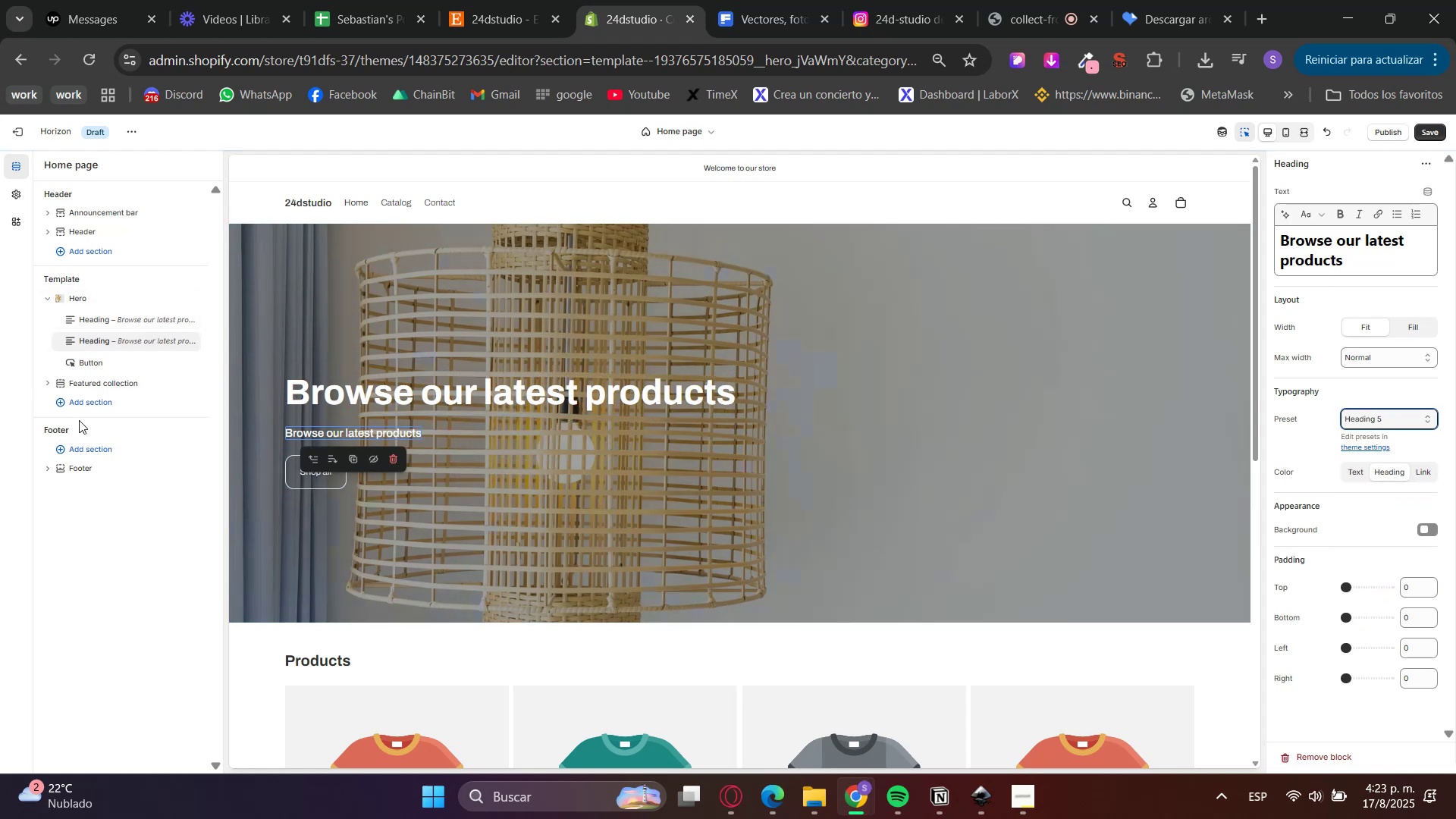 
left_click_drag(start_coordinate=[71, 337], to_coordinate=[69, 315])
 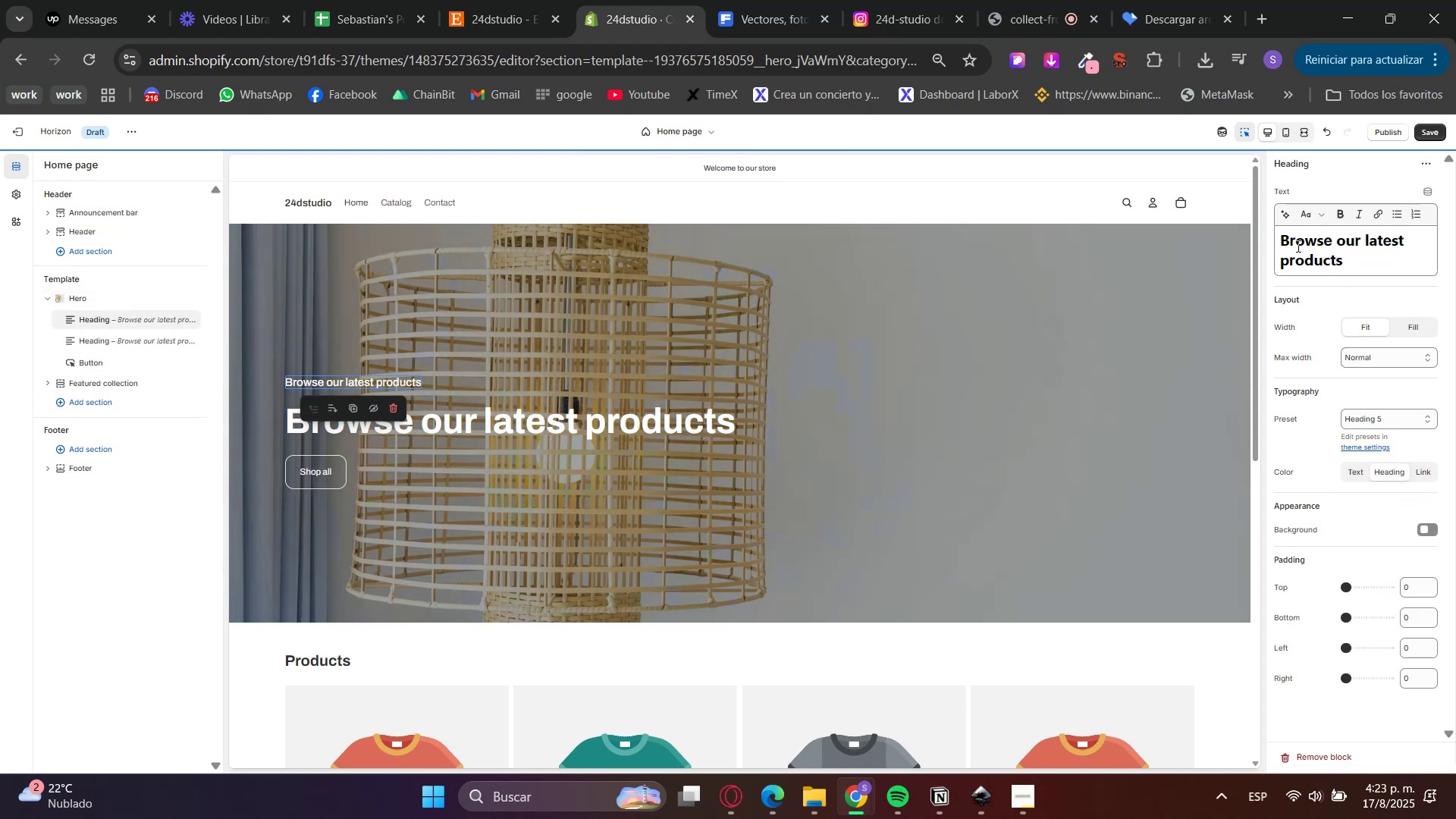 
double_click([1307, 214])
 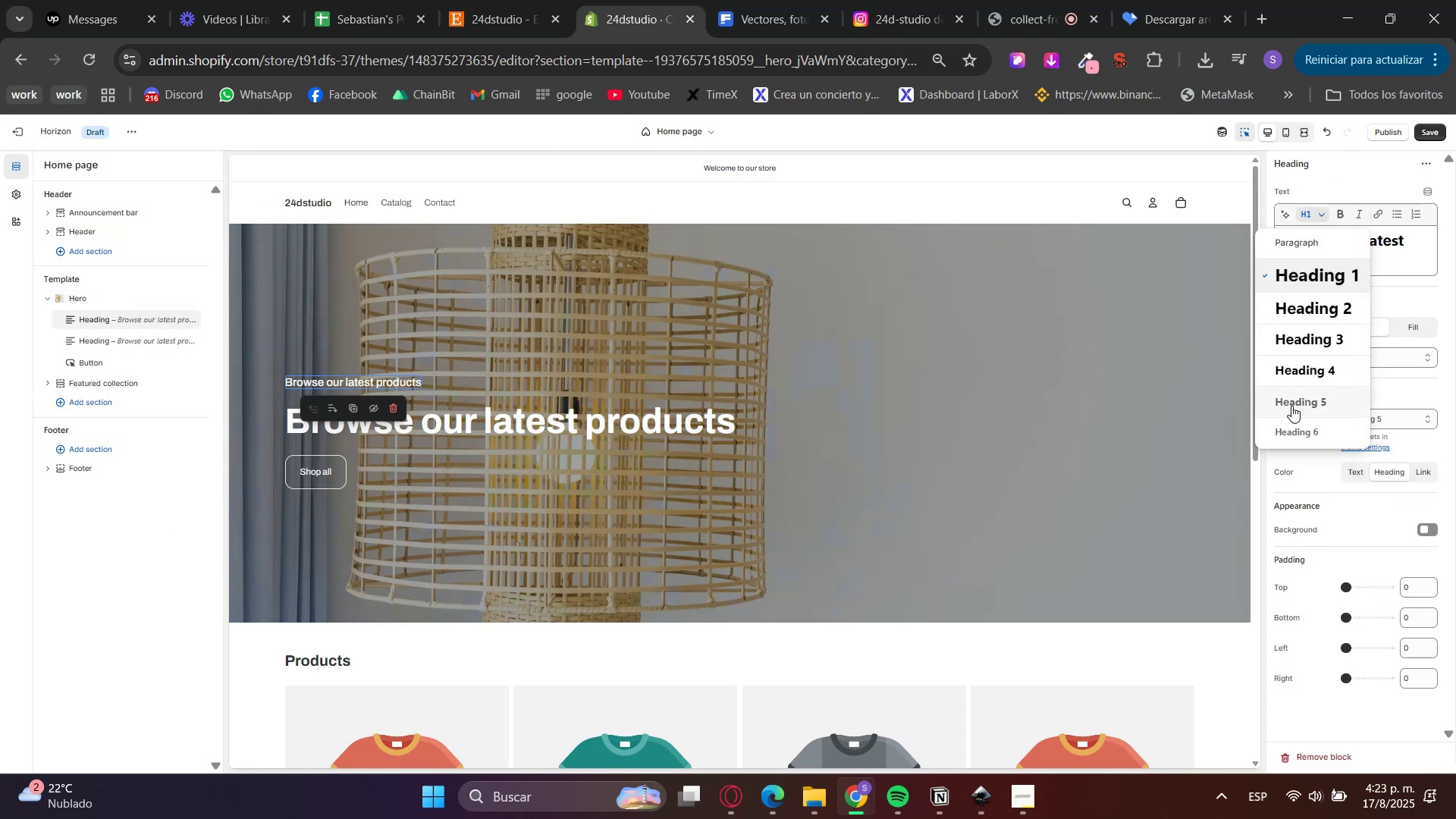 
left_click([1289, 406])
 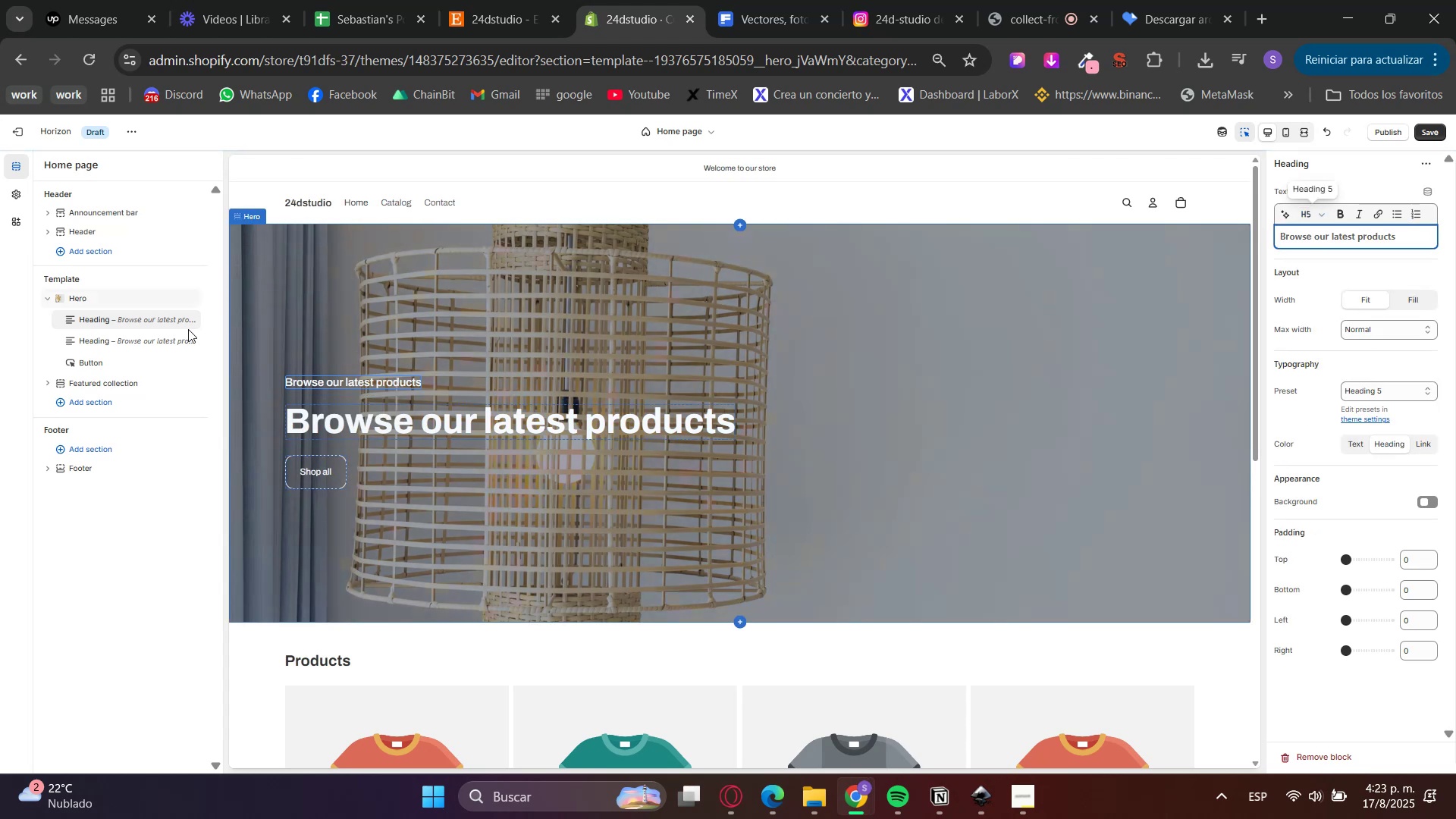 
double_click([79, 293])
 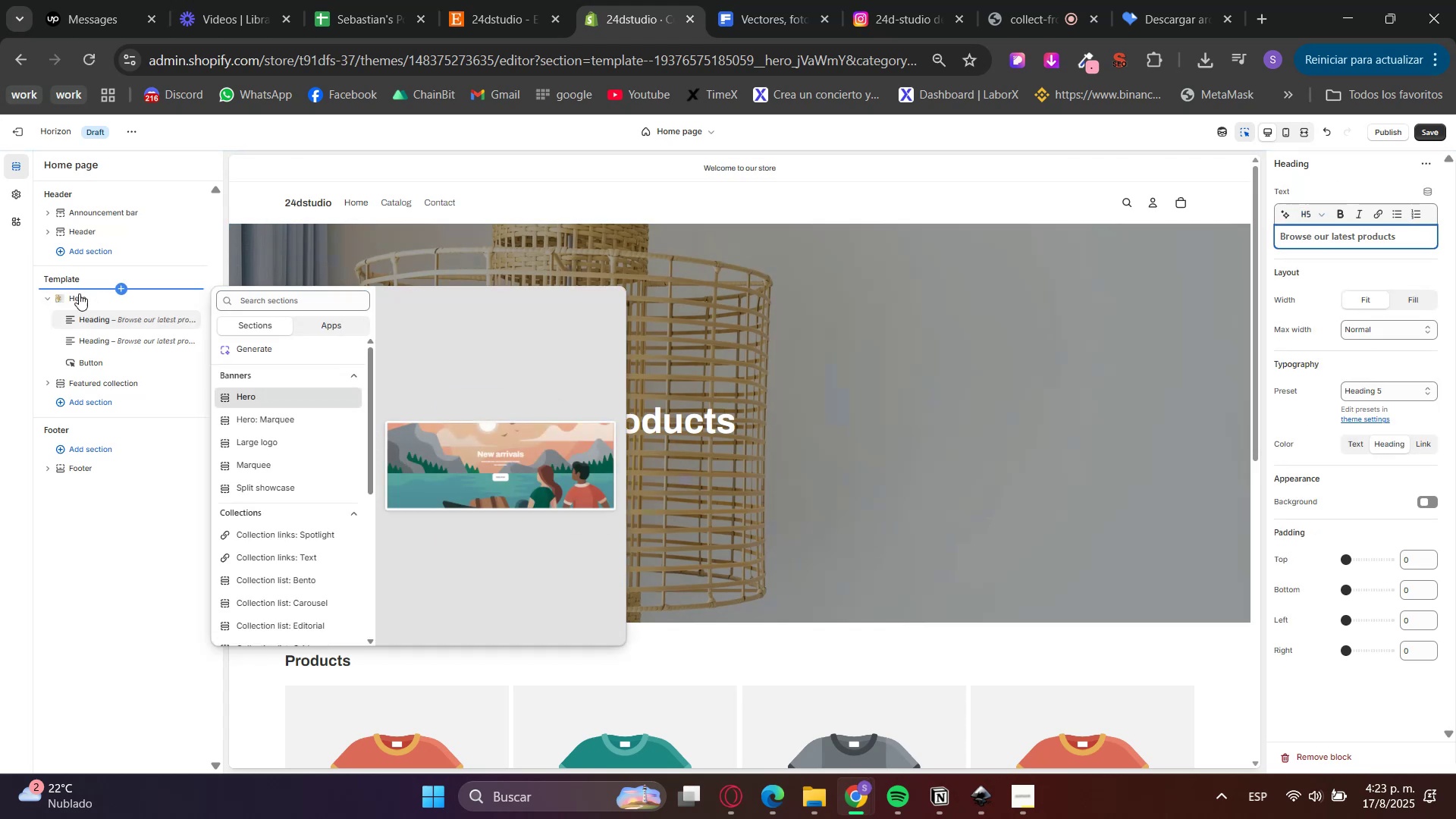 
triple_click([79, 293])
 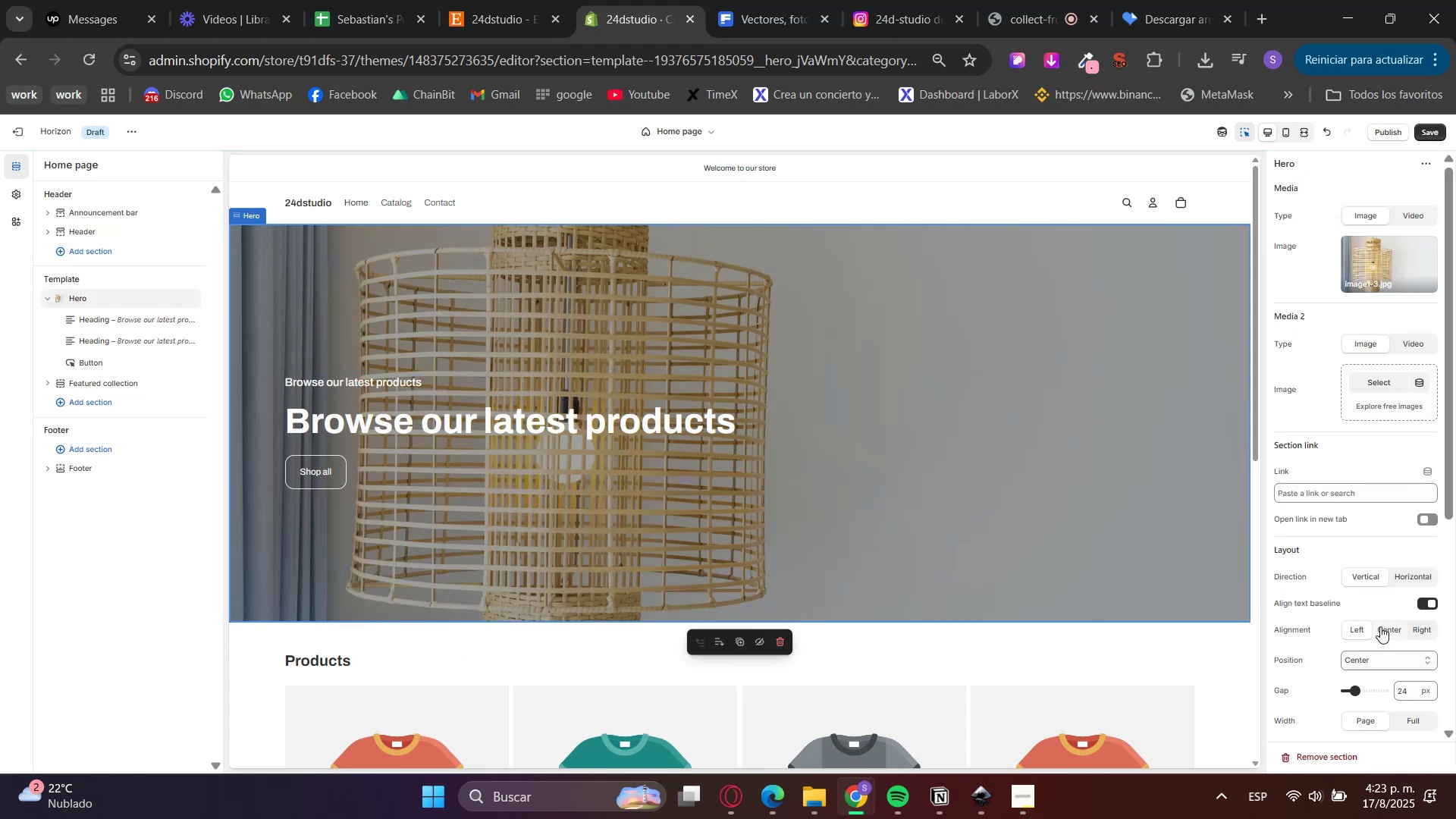 
scroll: coordinate [1385, 668], scroll_direction: down, amount: 1.0
 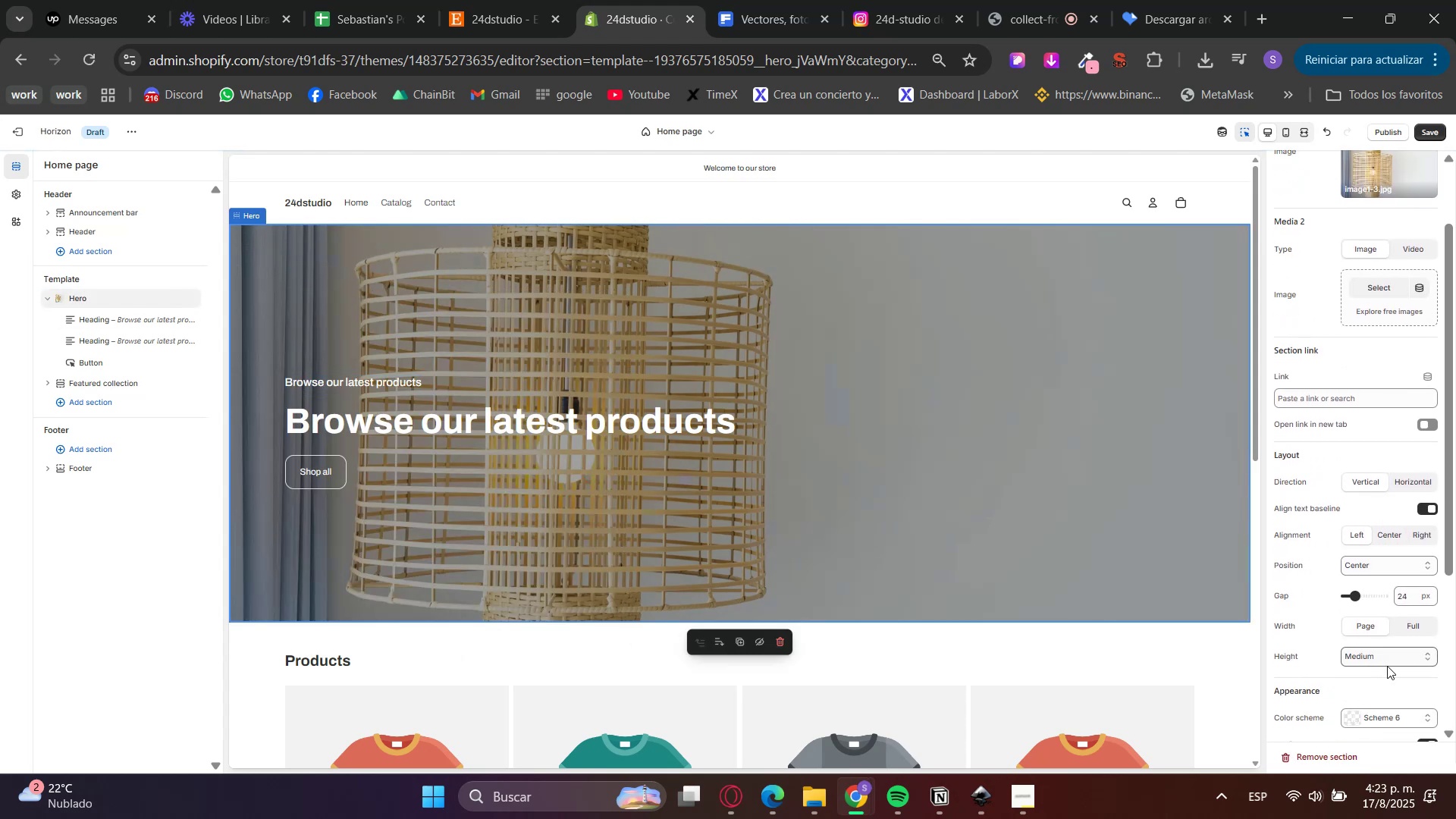 
left_click([1385, 652])
 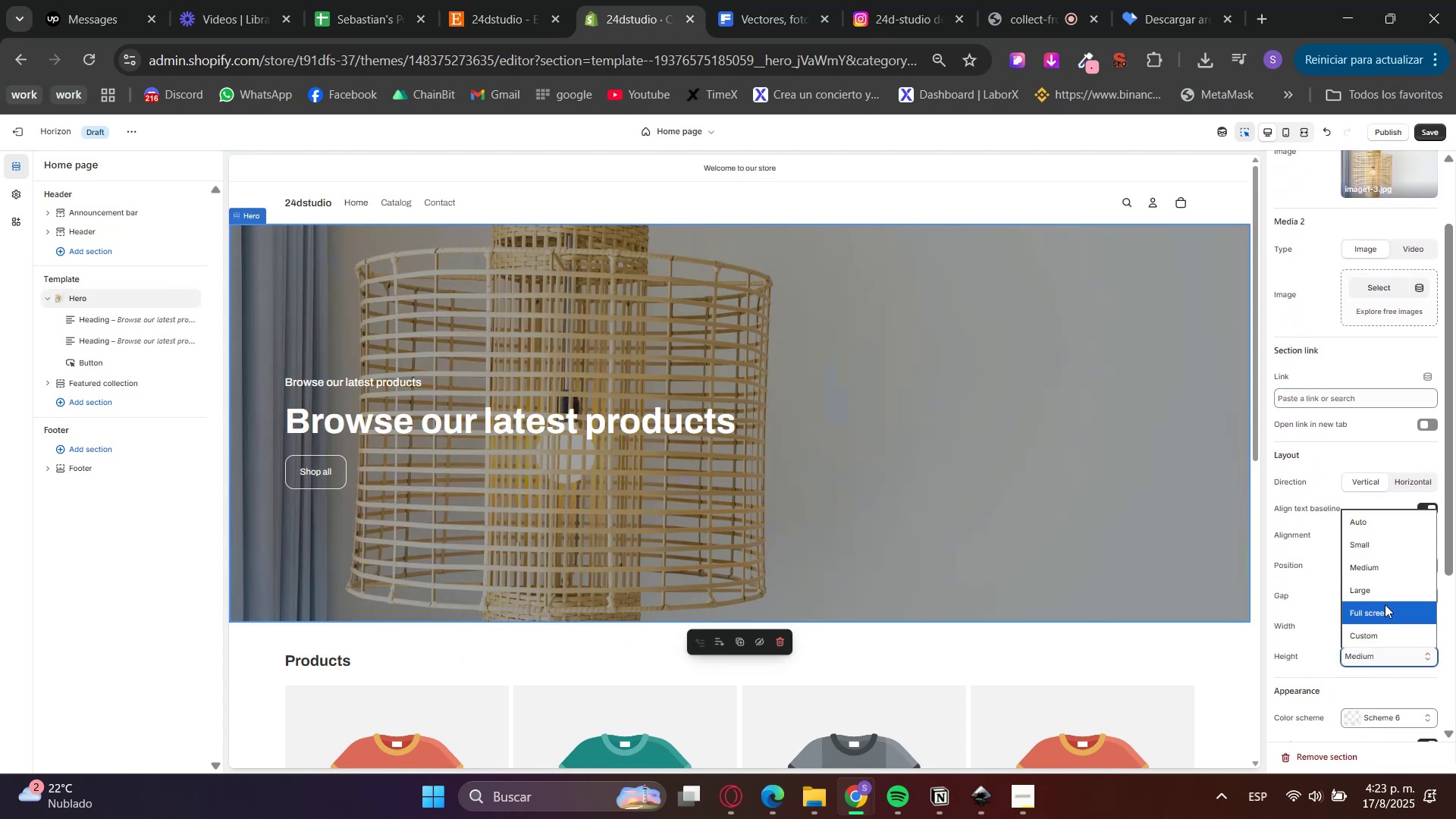 
left_click([1379, 598])
 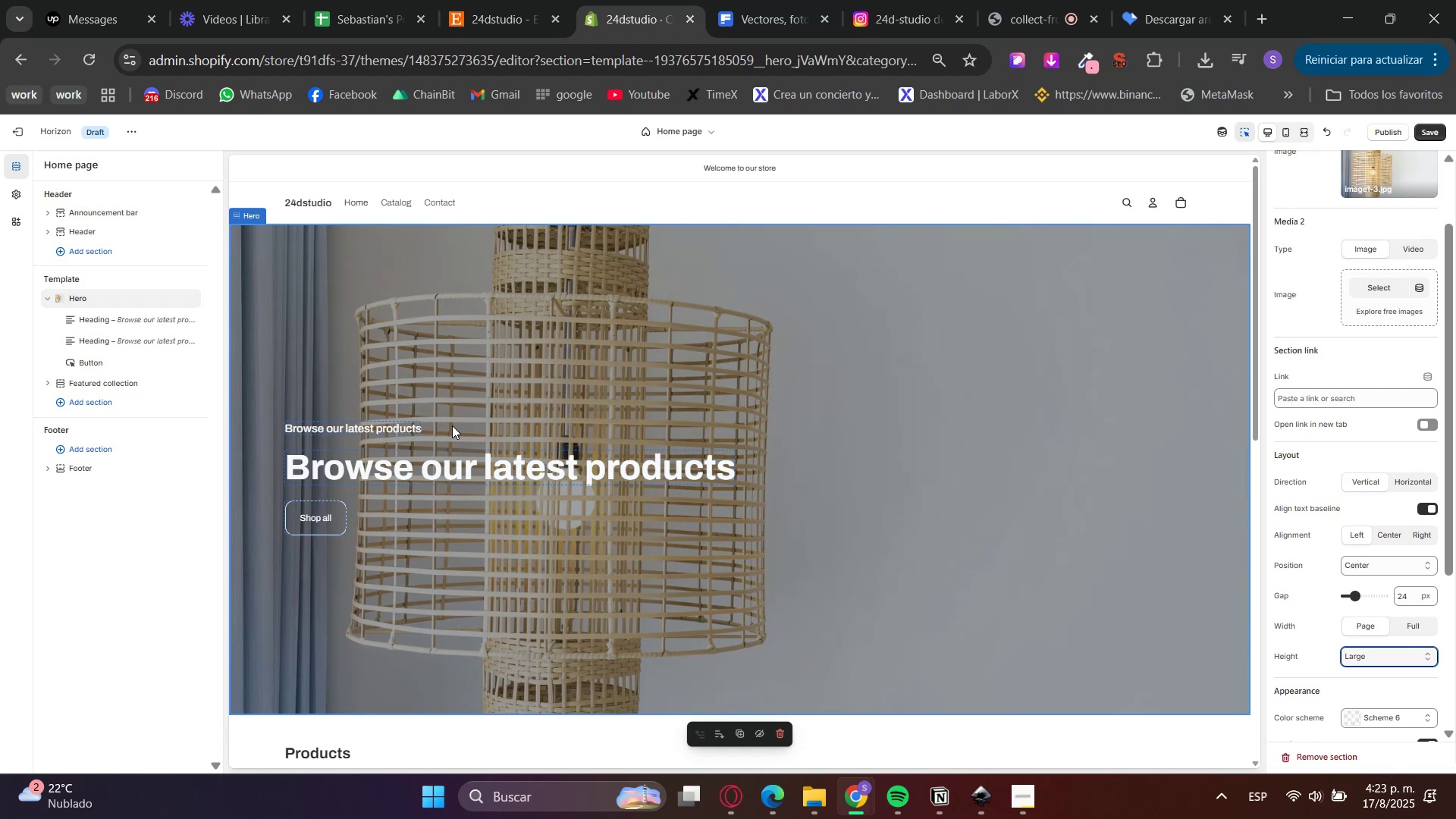 
wait(10.32)
 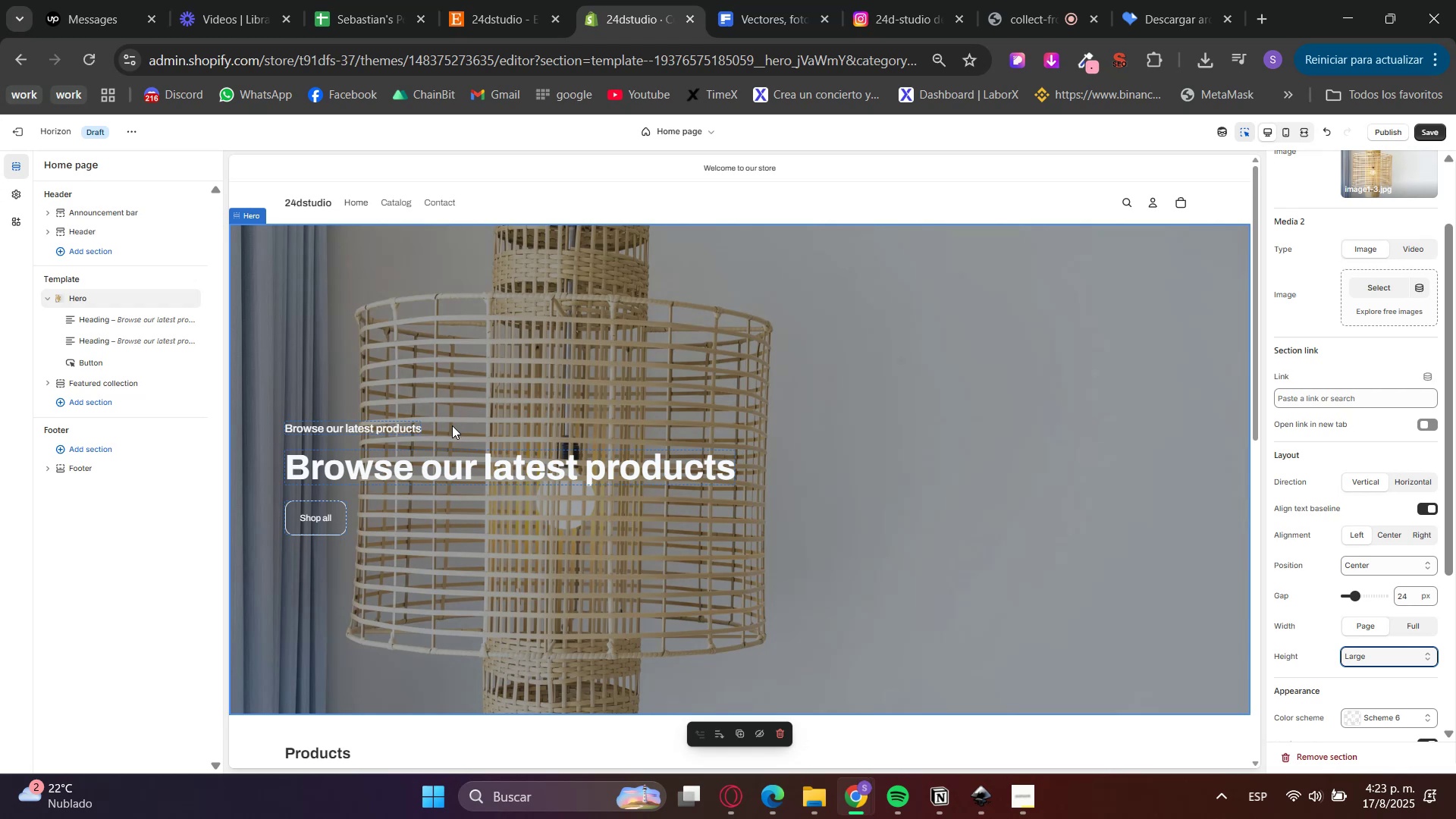 
left_click([740, 818])
 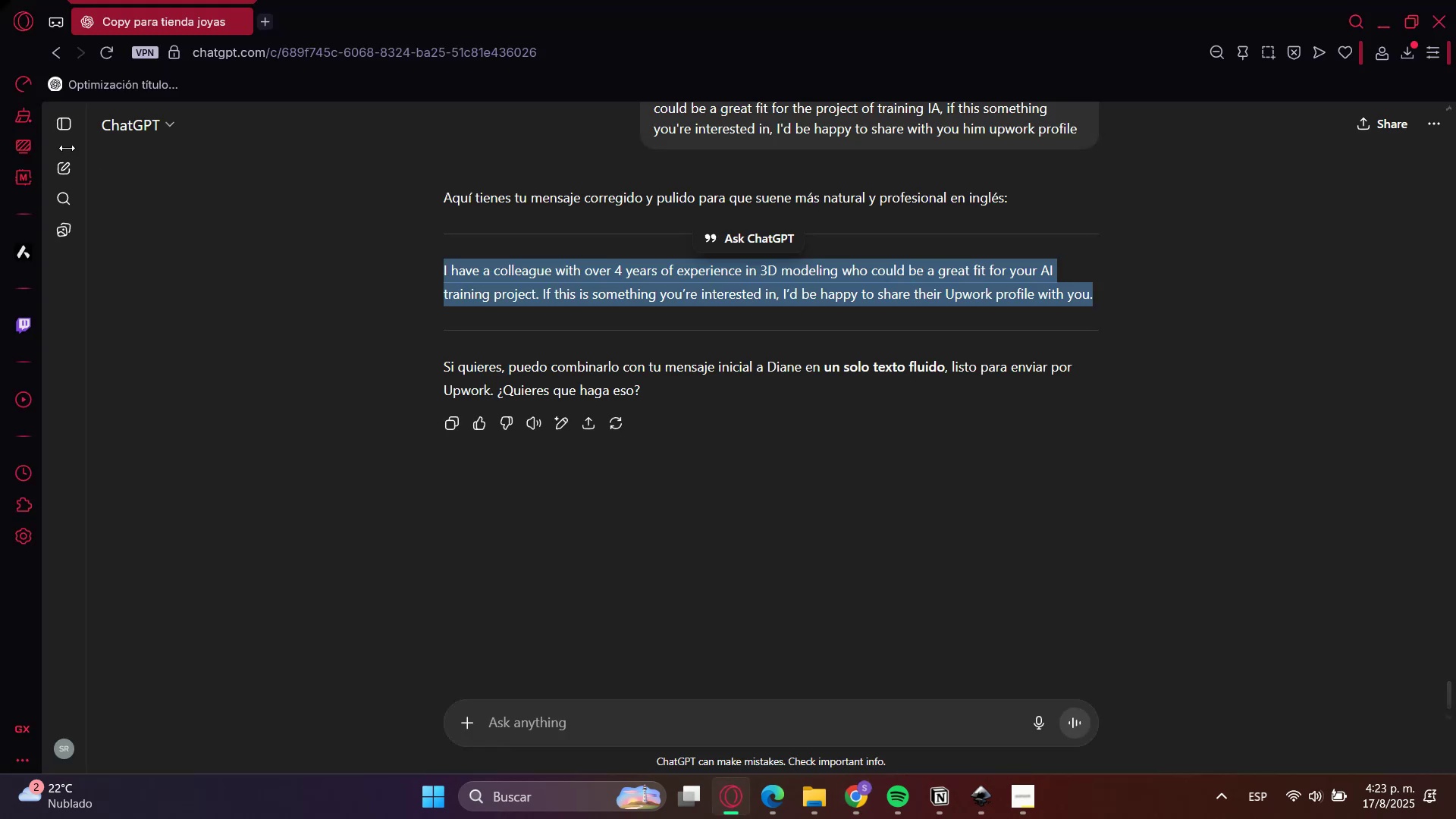 
left_click([60, 158])
 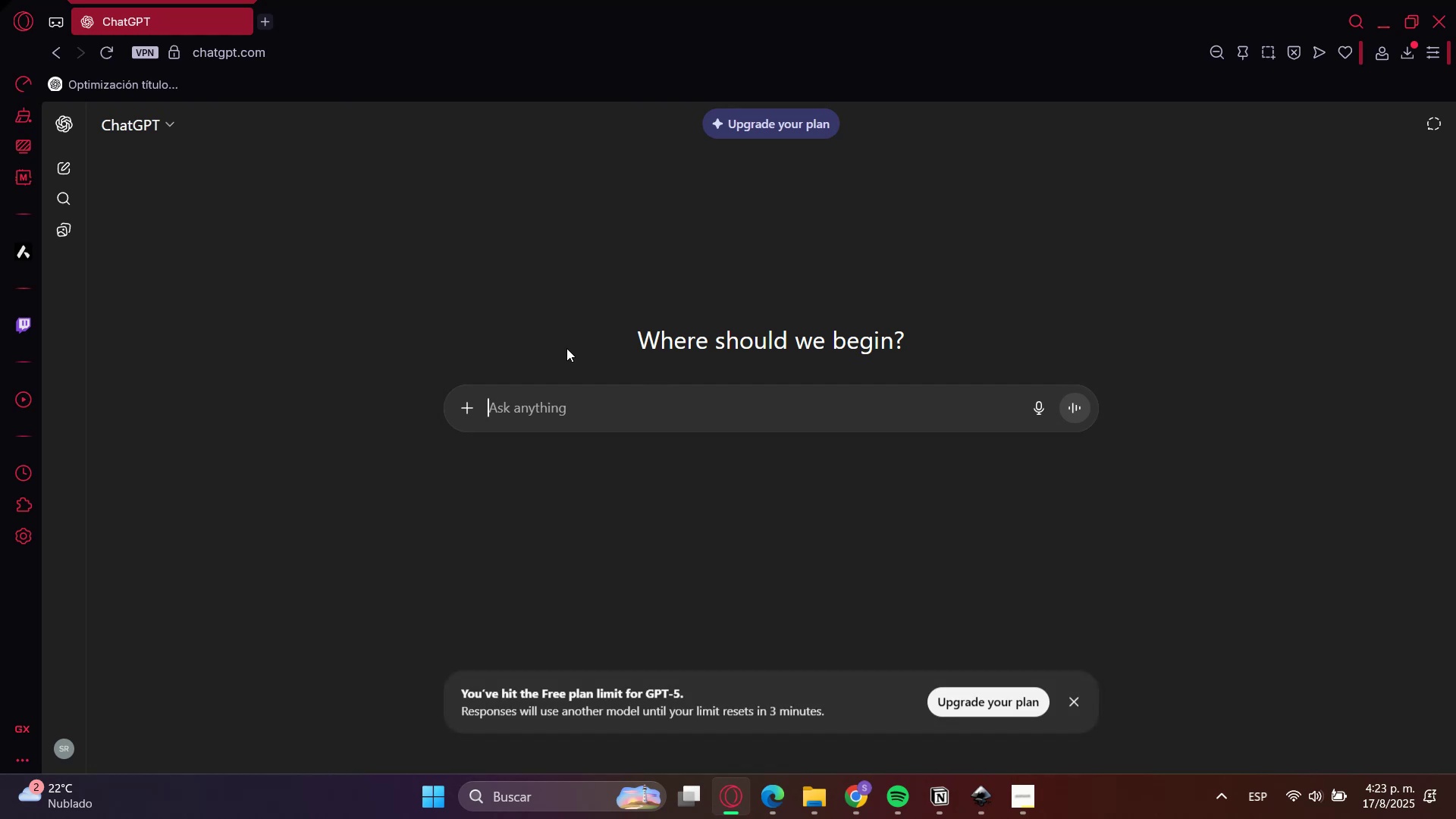 
left_click([1378, 19])
 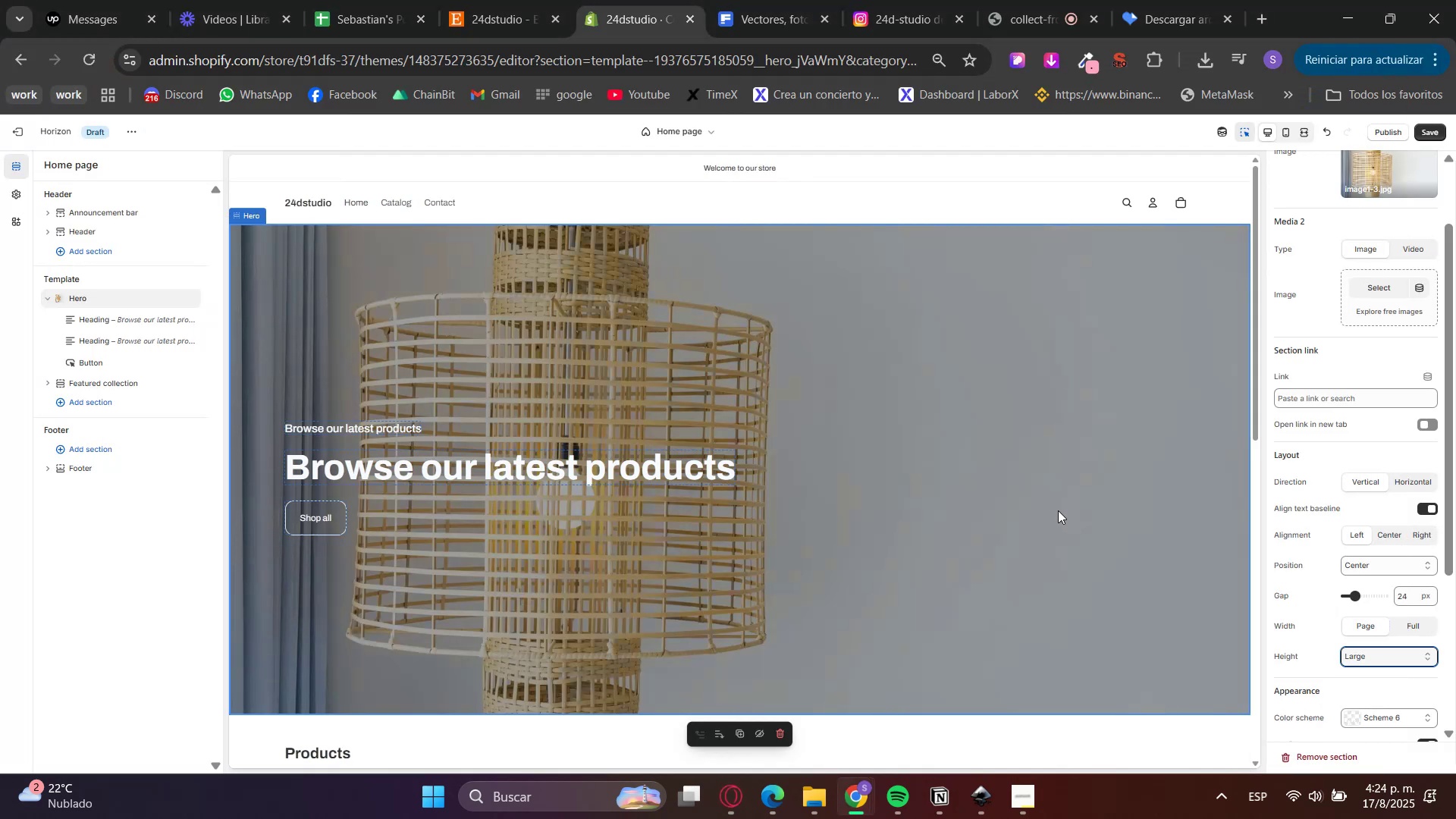 
wait(10.55)
 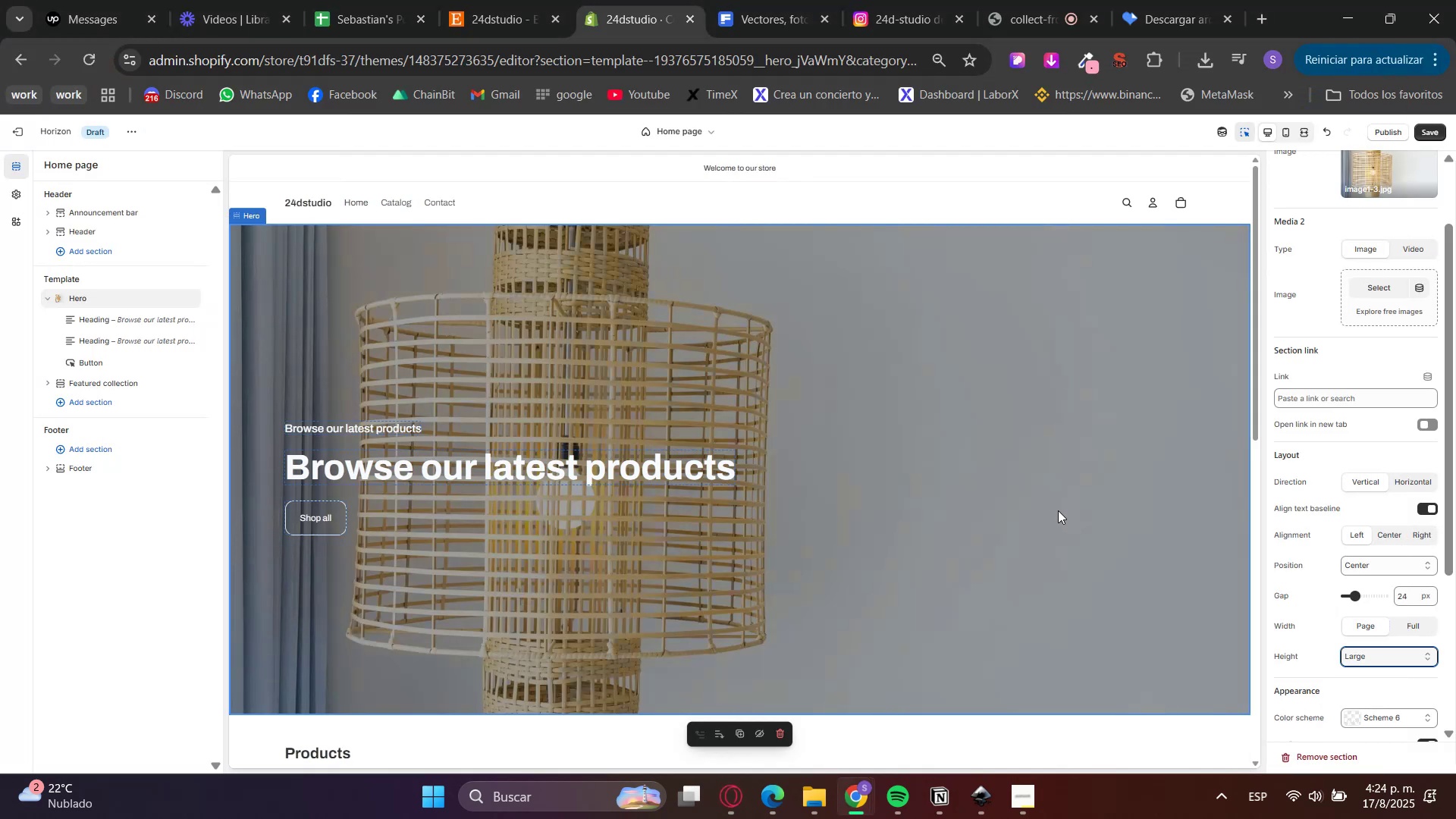 
scroll: coordinate [1320, 621], scroll_direction: down, amount: 2.0
 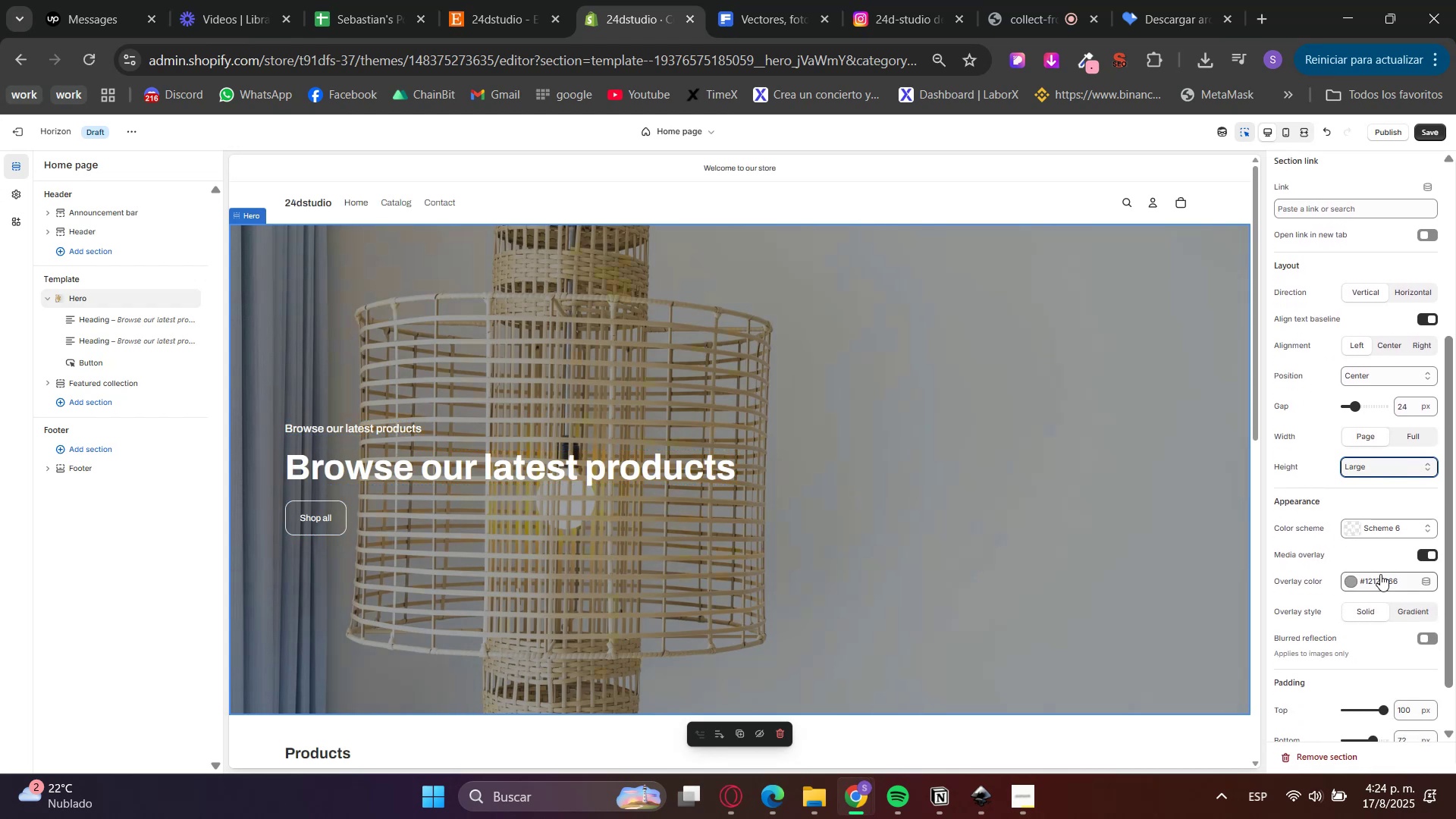 
left_click([1380, 584])
 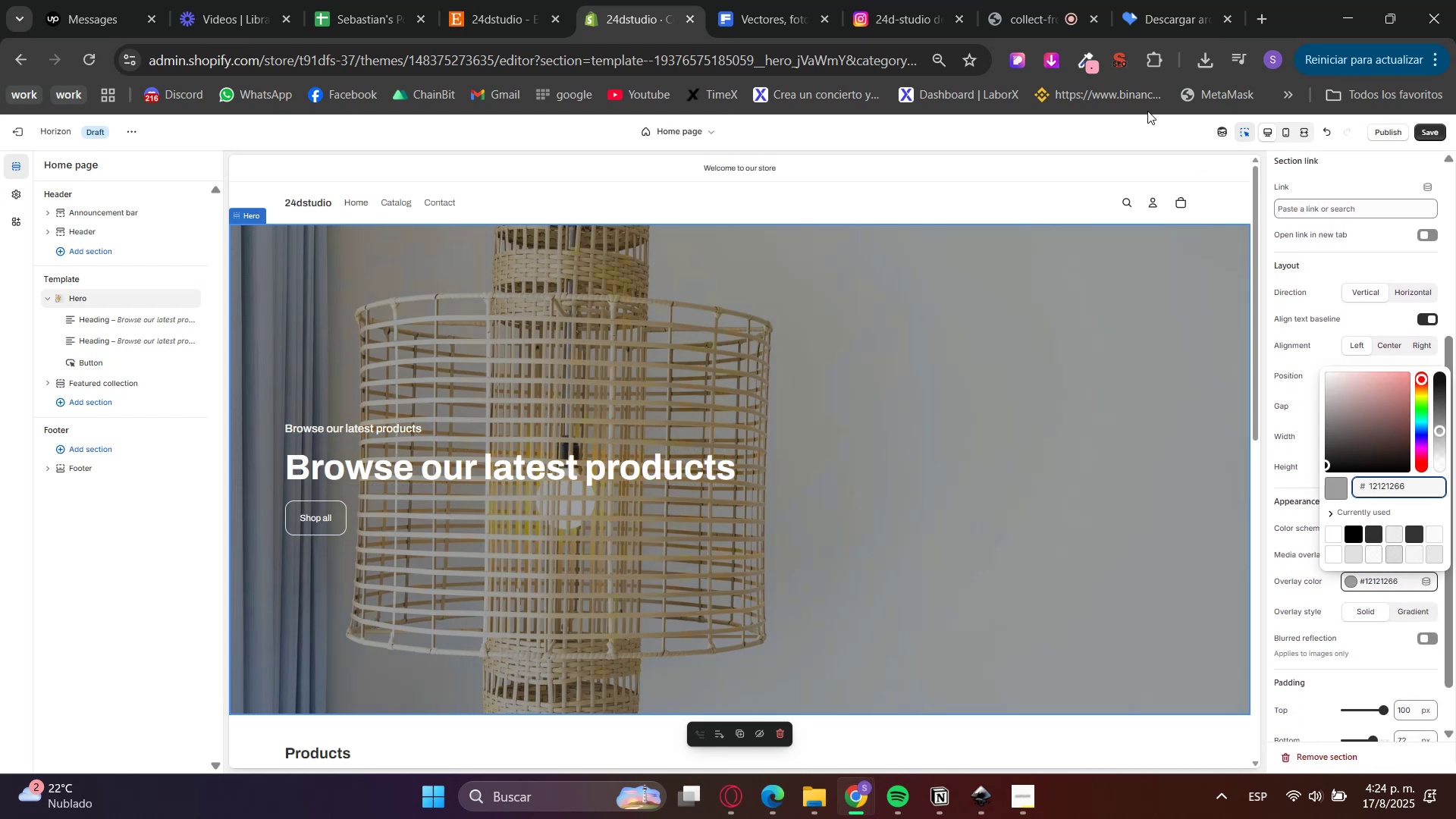 
left_click([548, 0])
 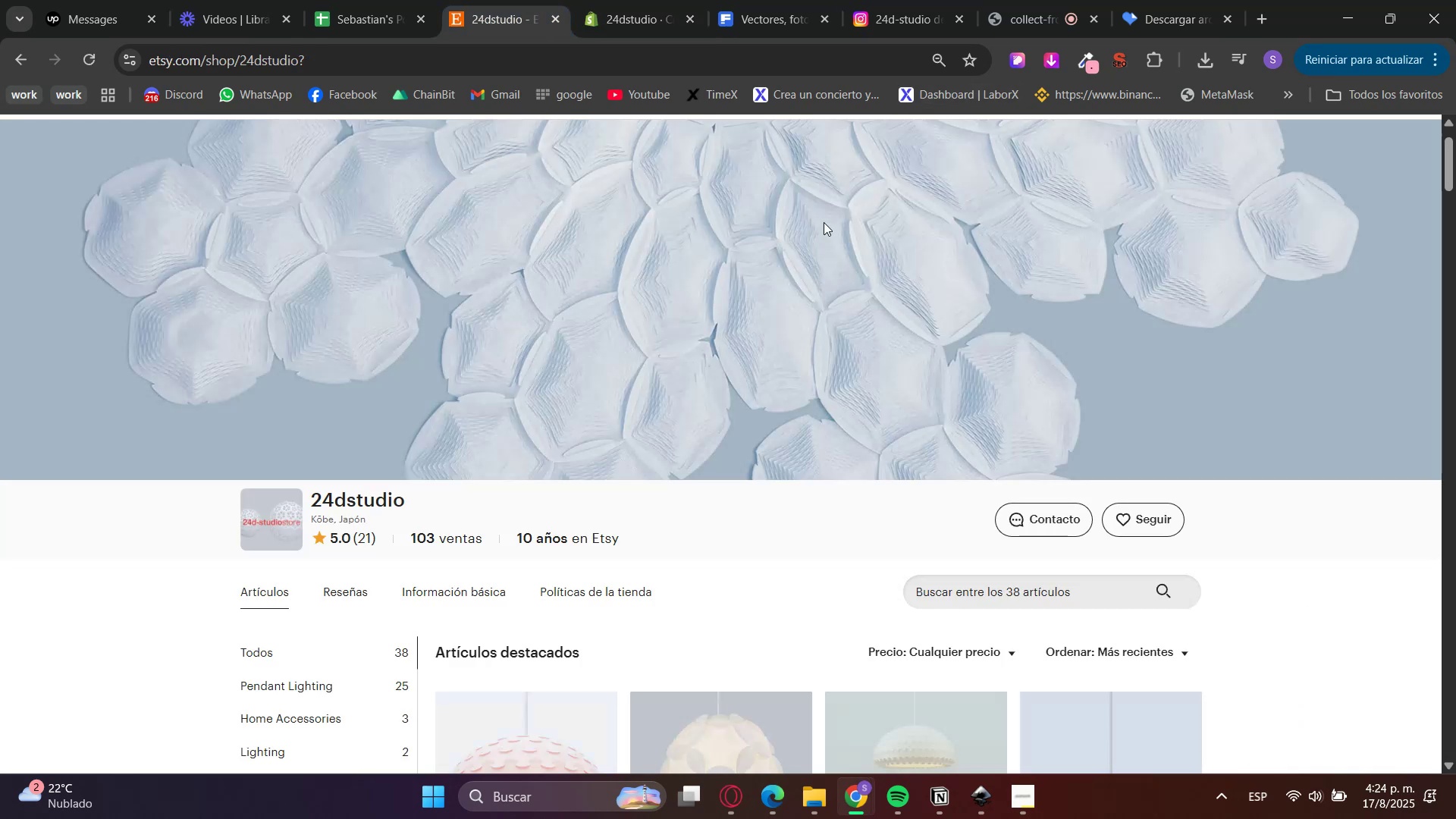 
scroll: coordinate [1103, 409], scroll_direction: down, amount: 3.0
 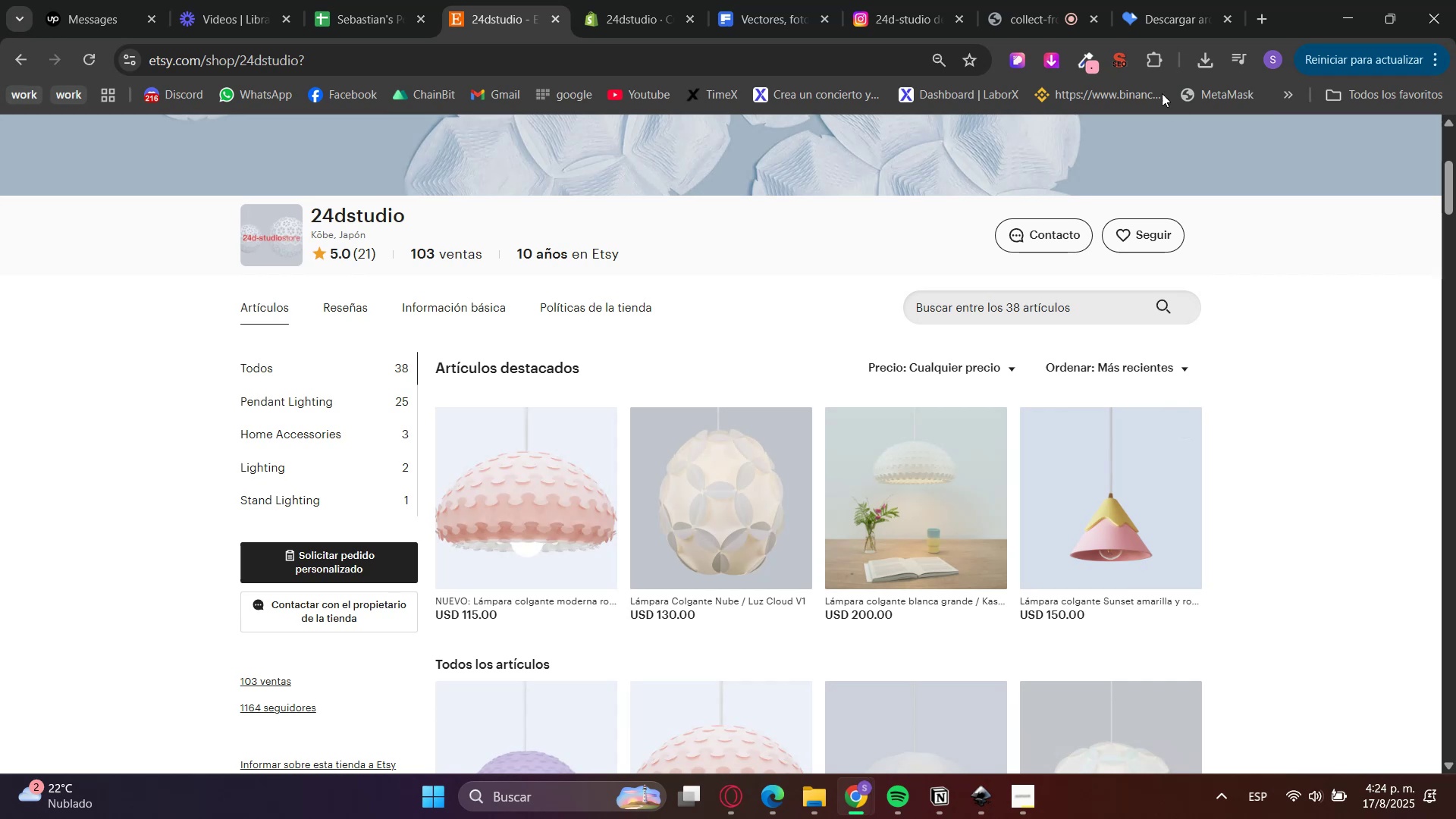 
left_click([1081, 67])
 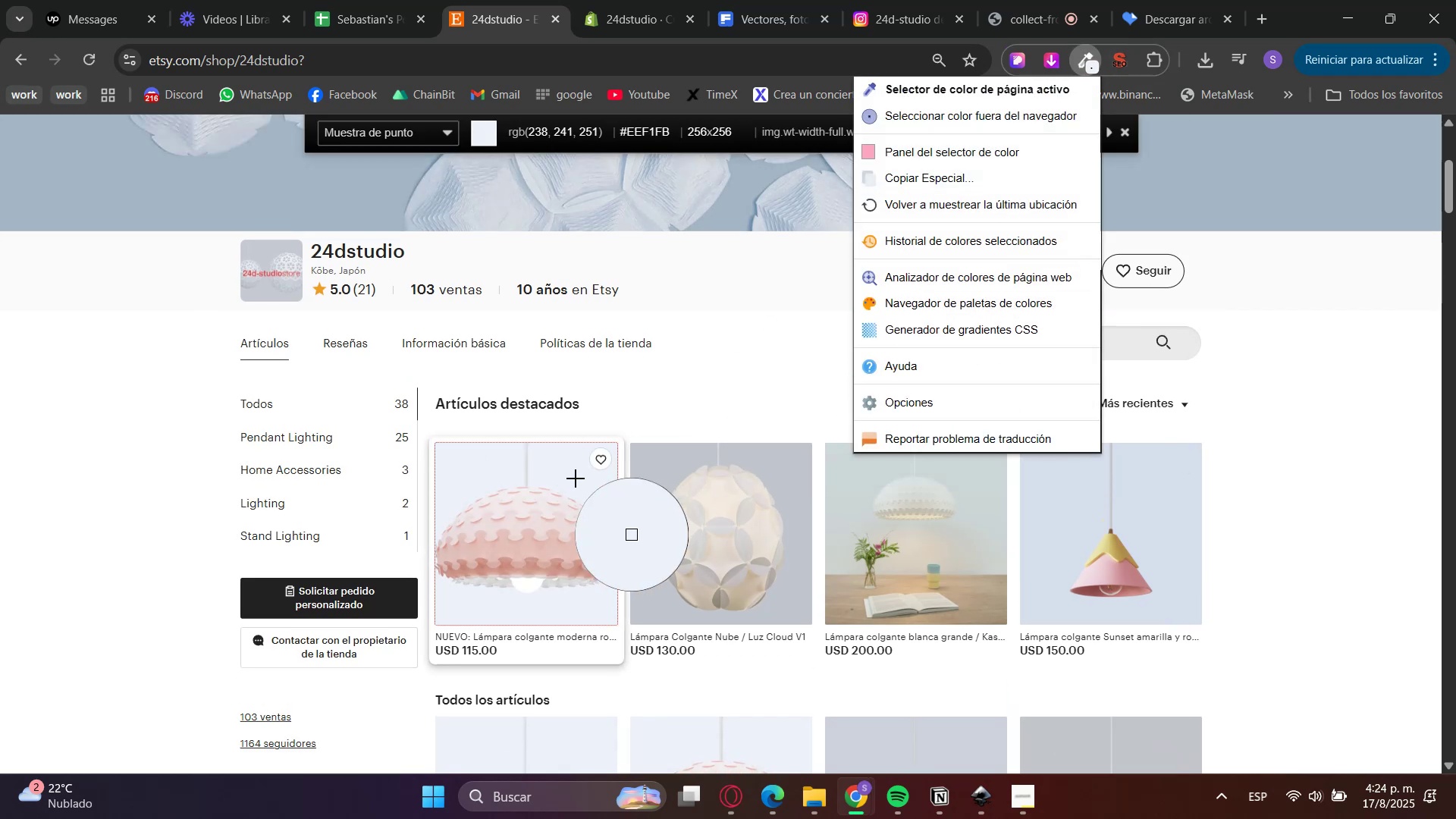 
left_click([576, 479])
 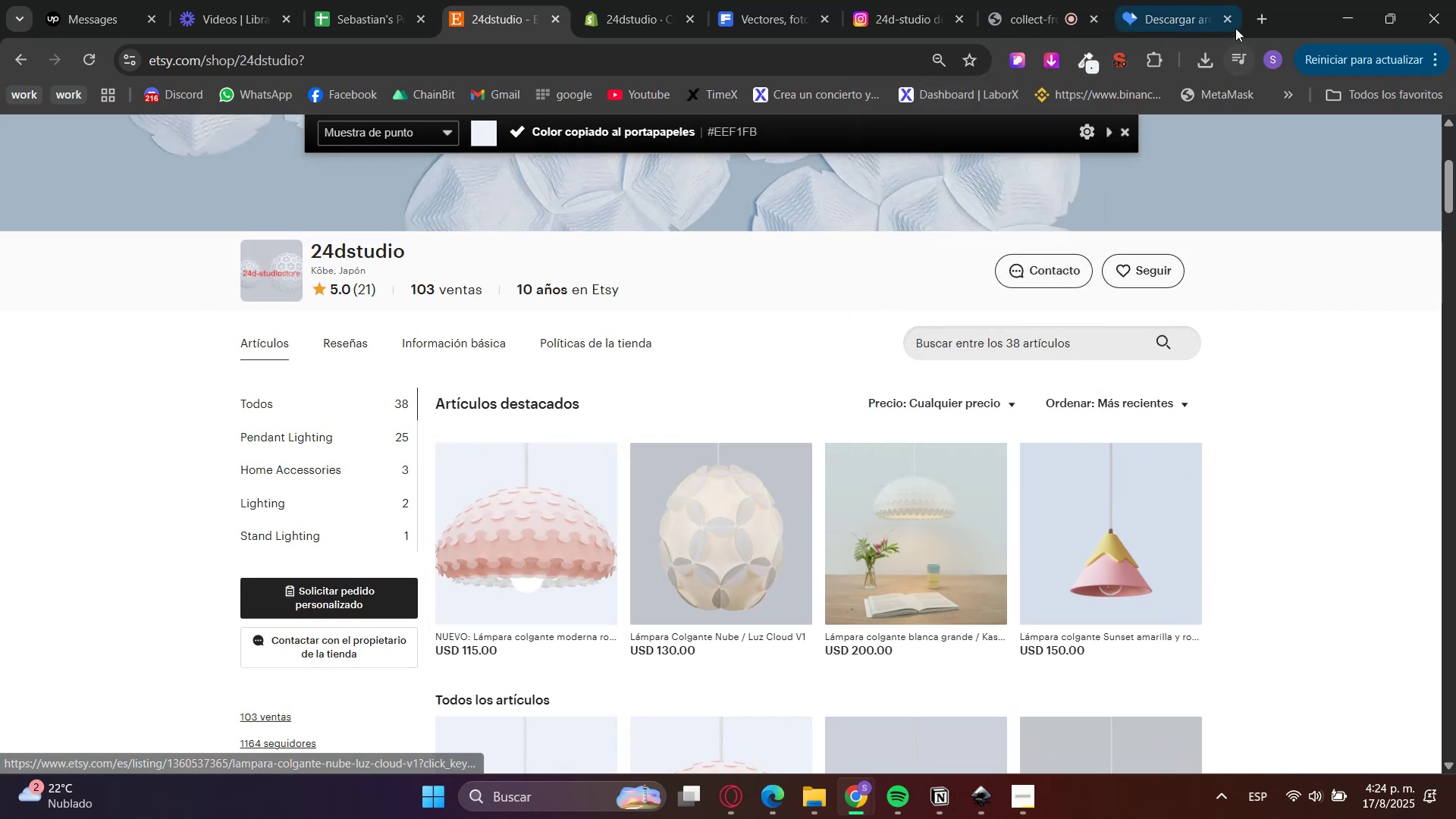 
left_click([1269, 4])
 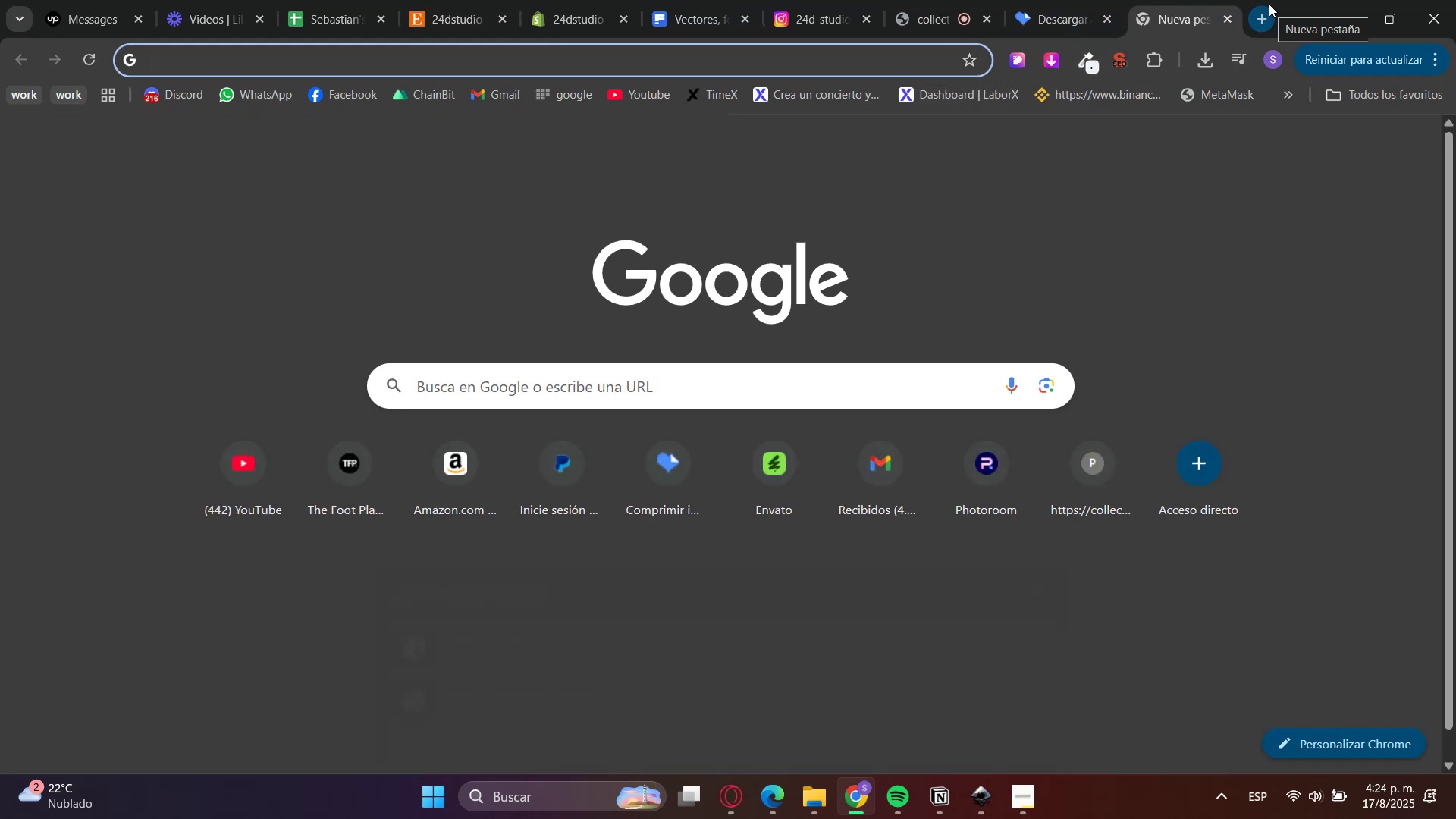 
type(ui)
 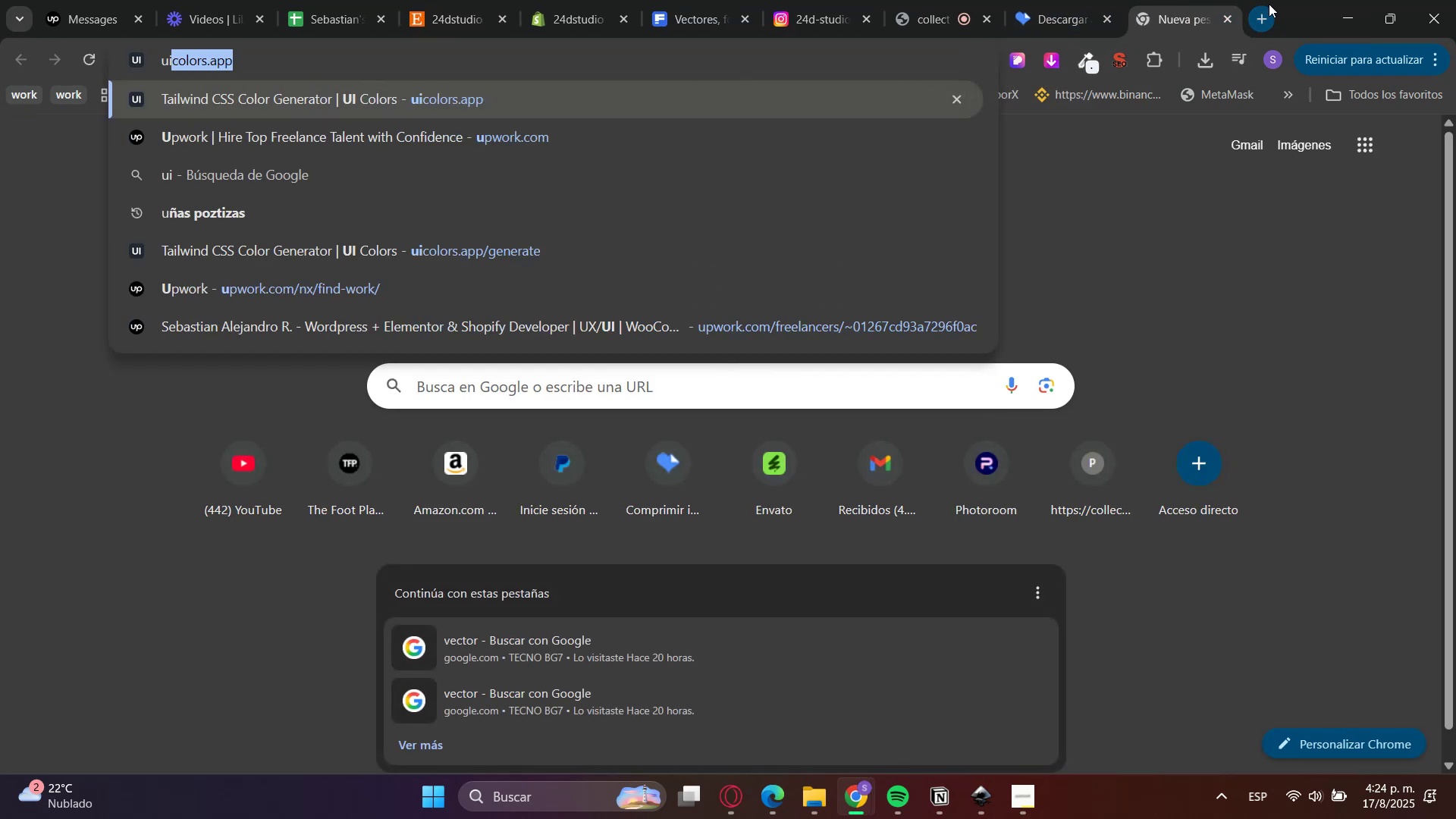 
key(Enter)
 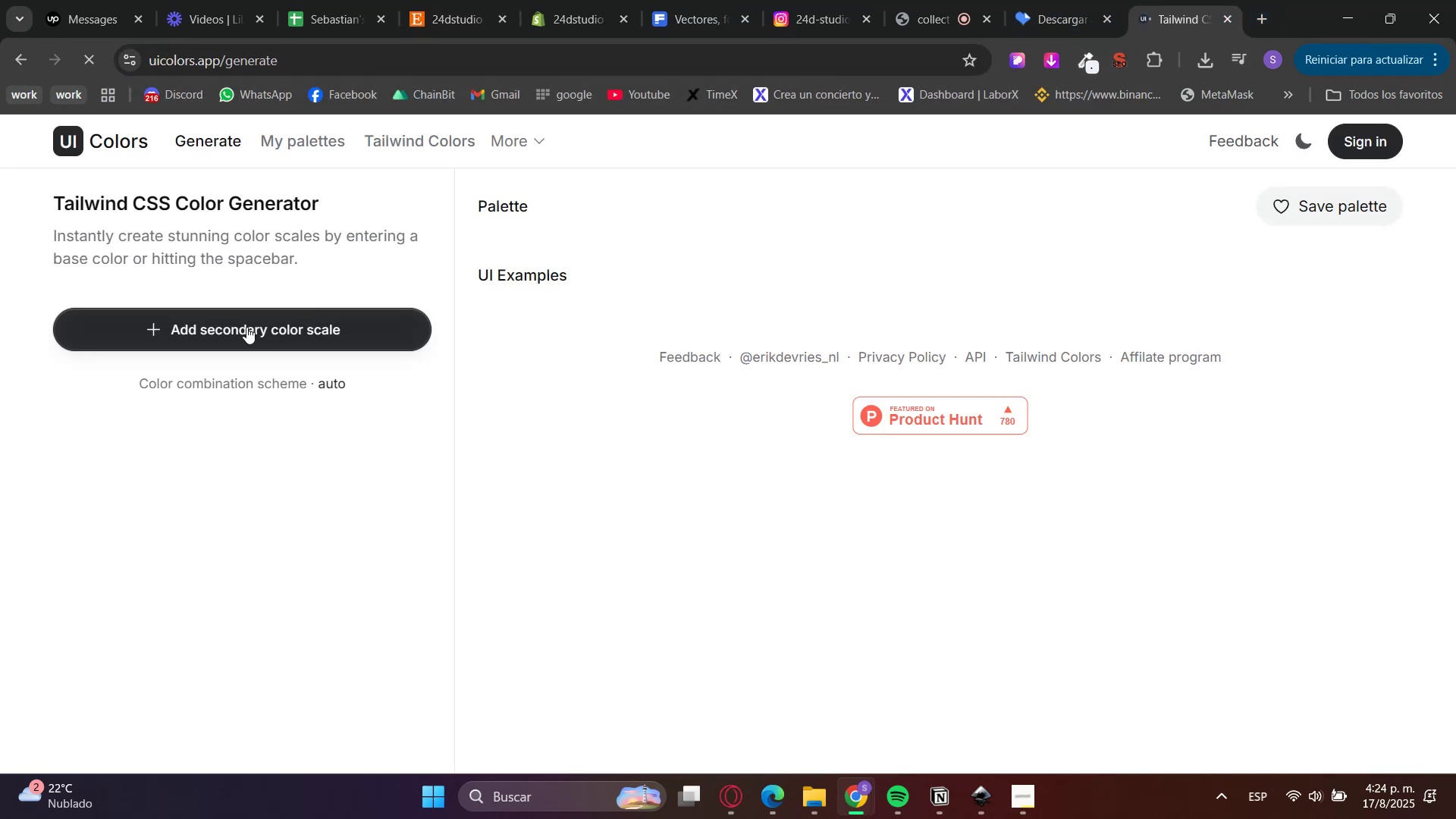 
left_click_drag(start_coordinate=[214, 347], to_coordinate=[0, 357])
 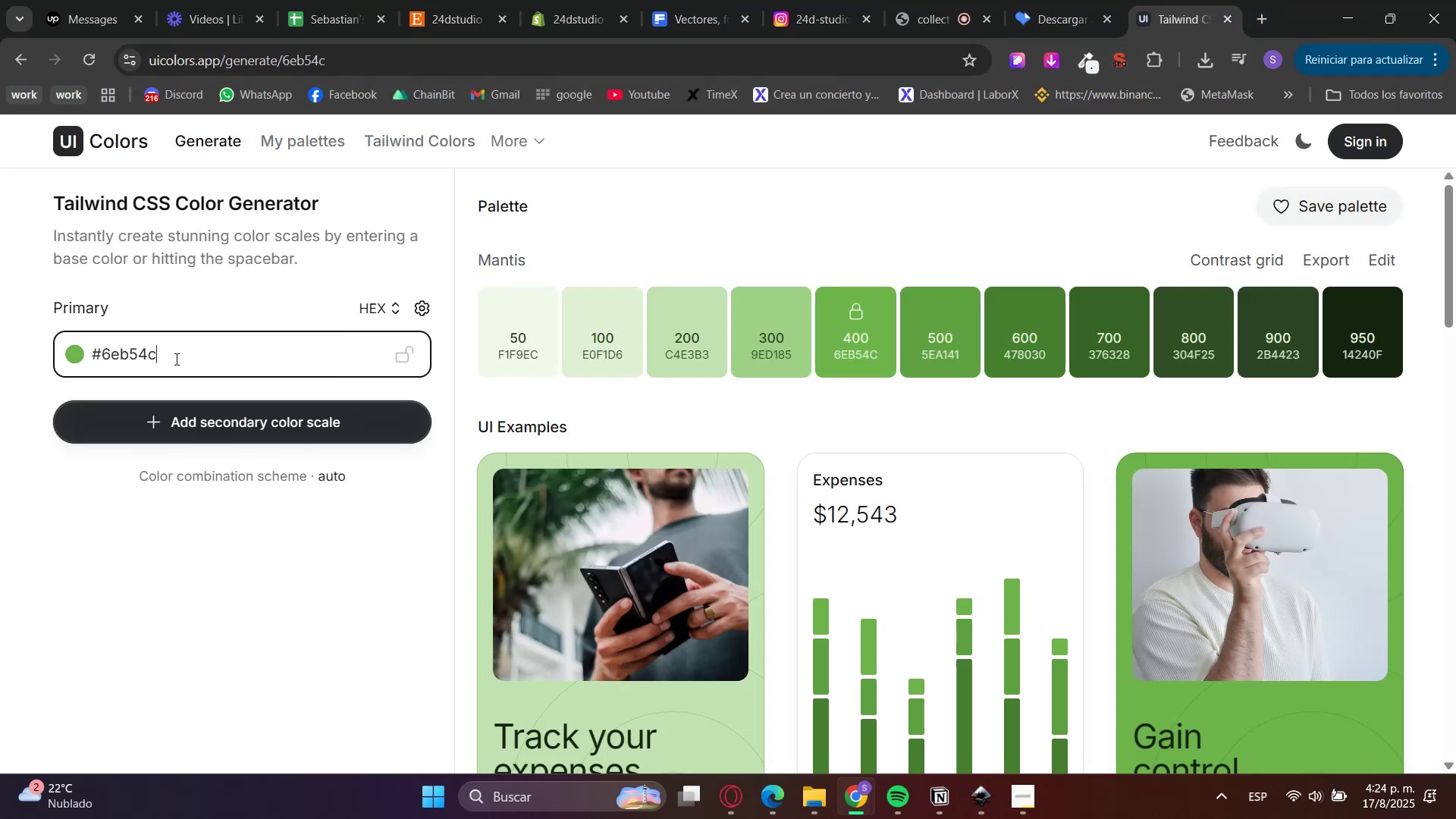 
key(Control+ControlLeft)
 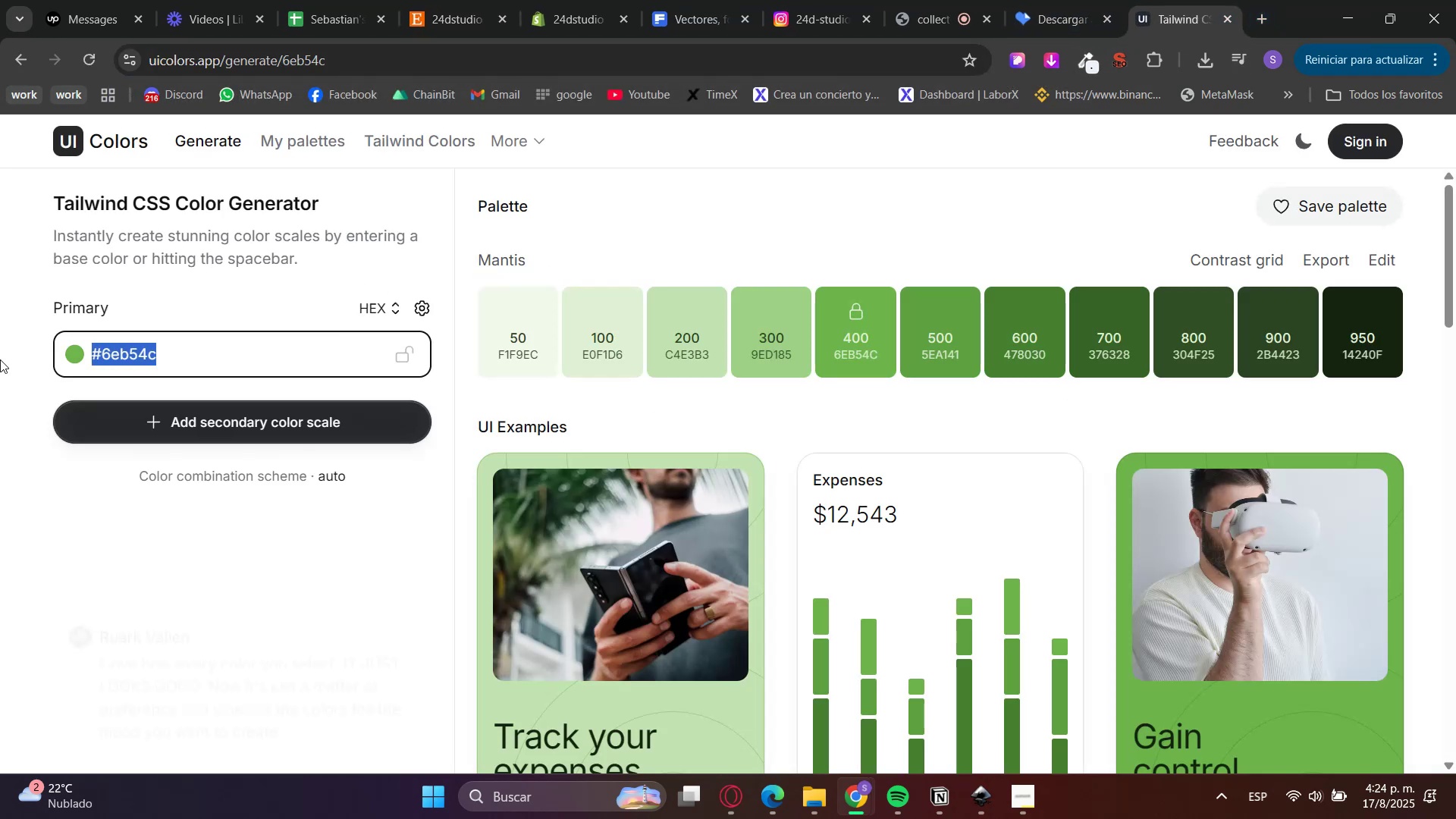 
key(Control+V)
 